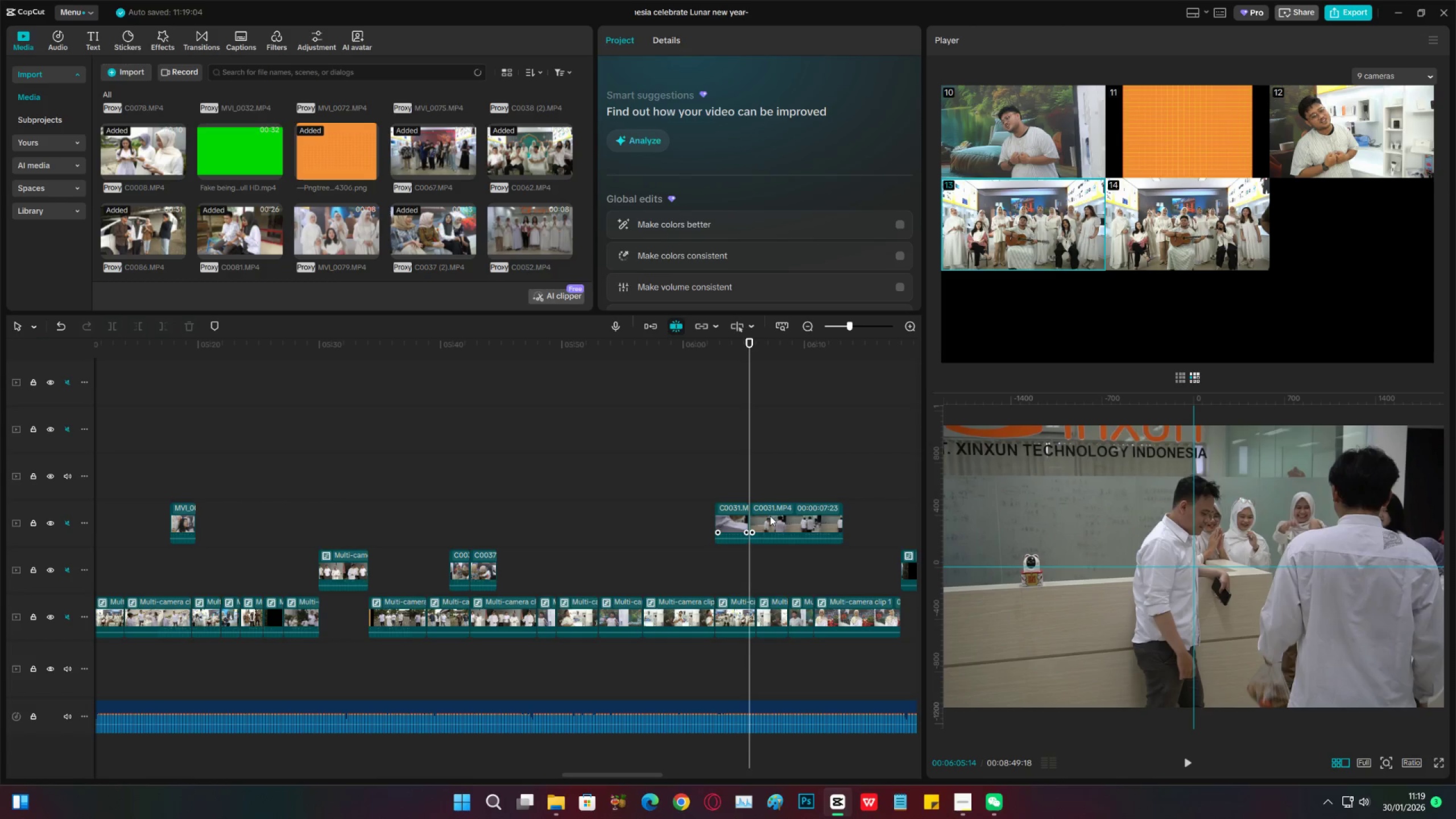 
left_click([770, 516])
 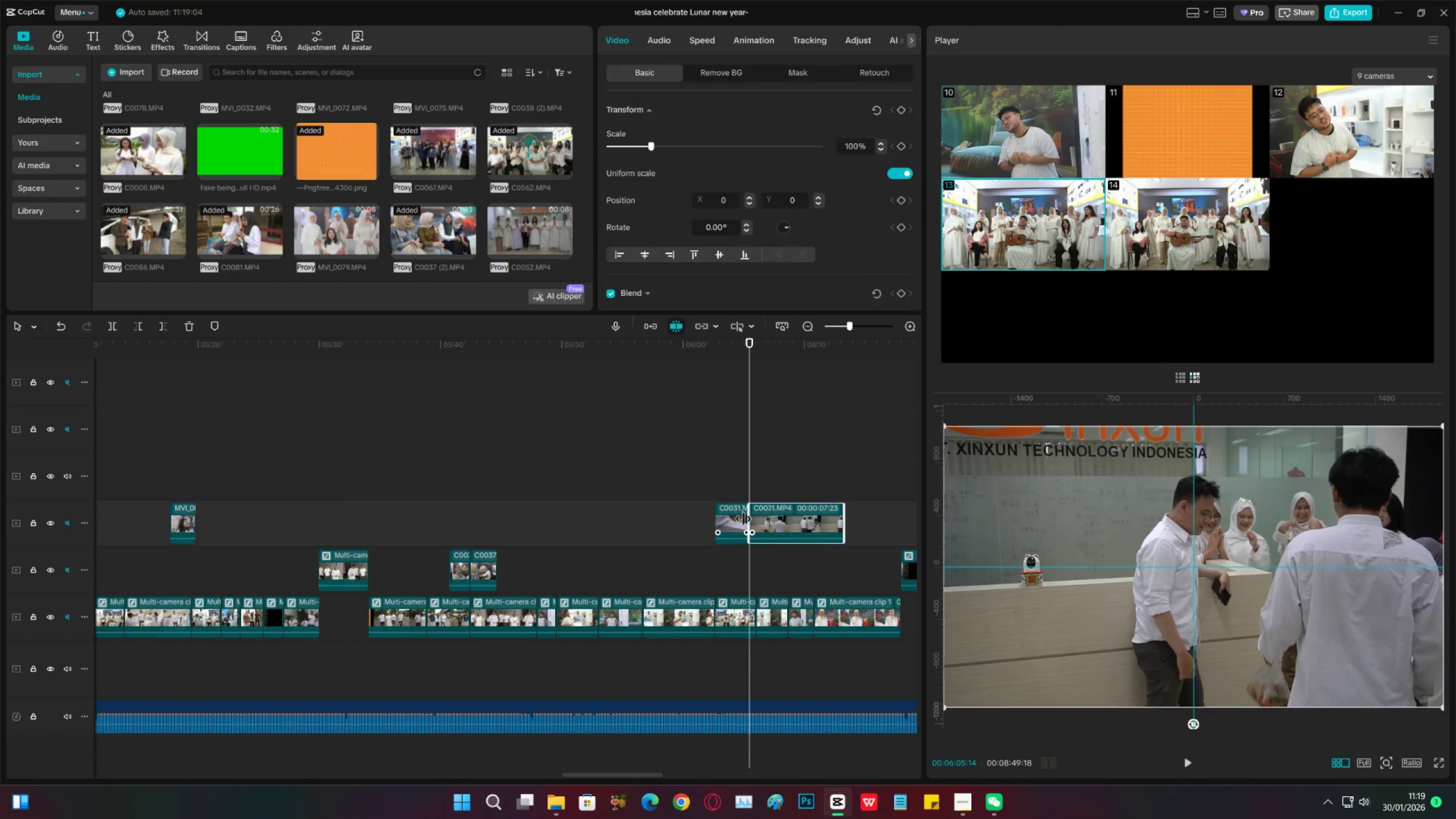 
key(X)
 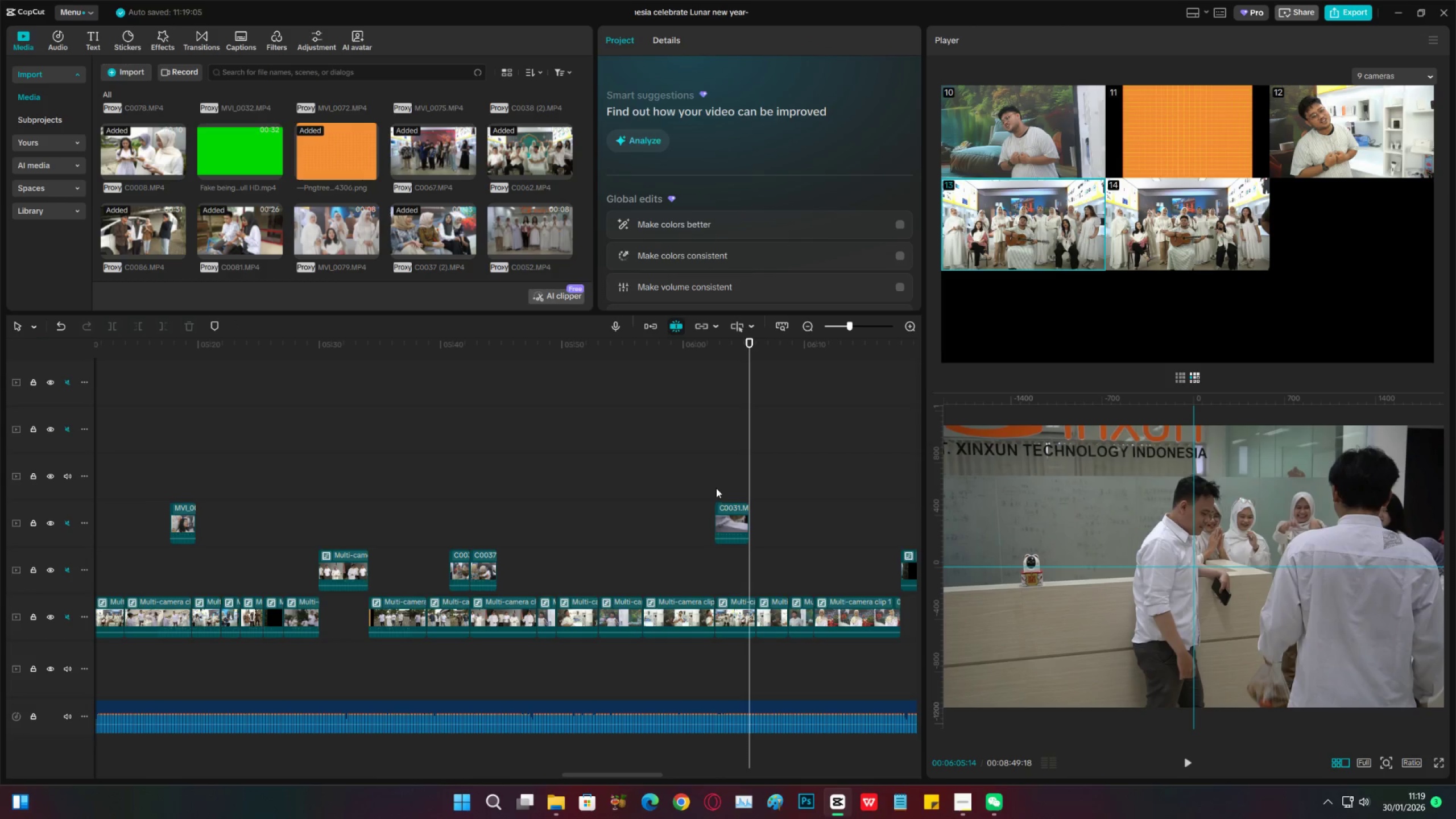 
left_click([716, 488])
 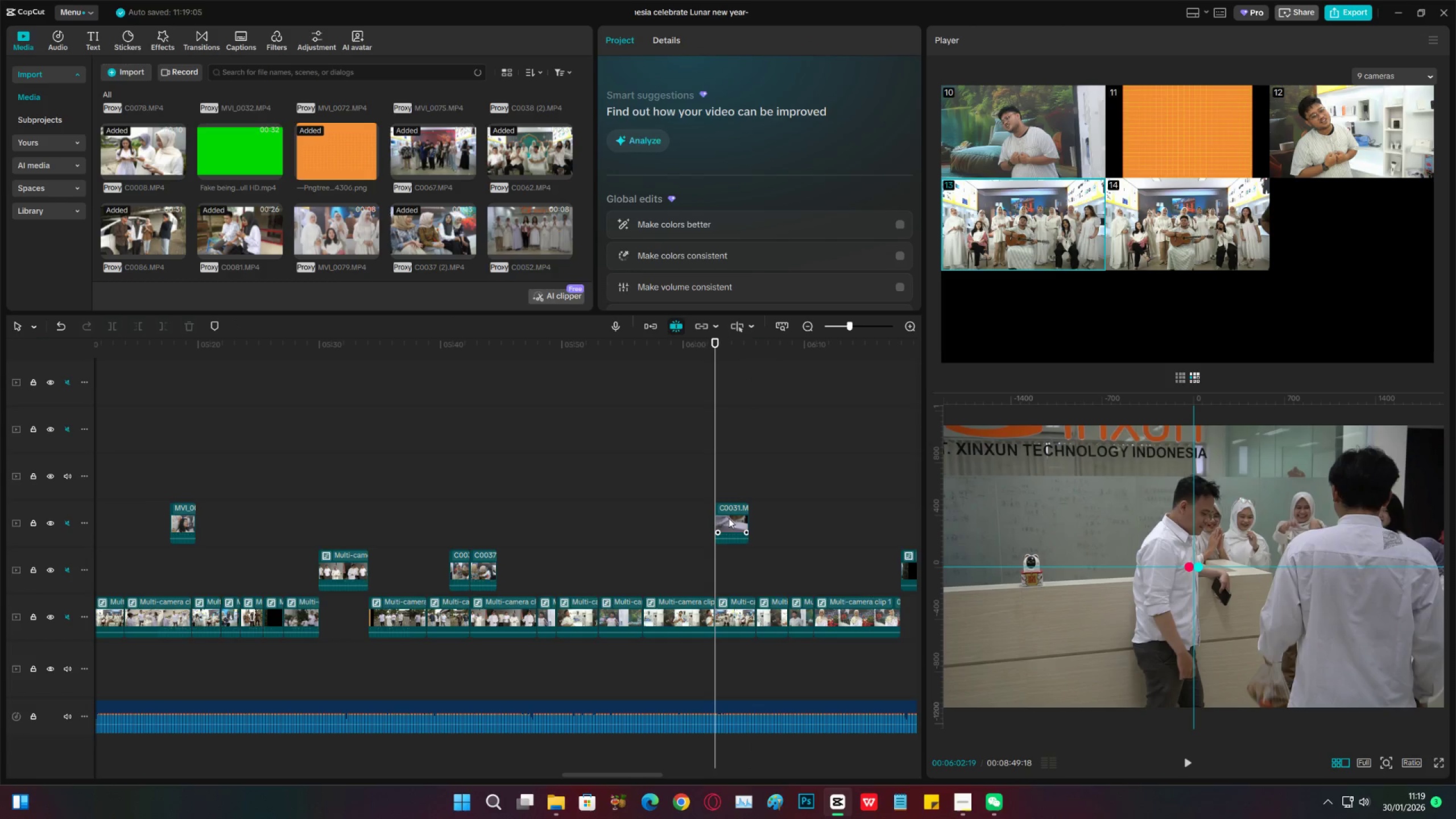 
left_click_drag(start_coordinate=[729, 518], to_coordinate=[421, 518])
 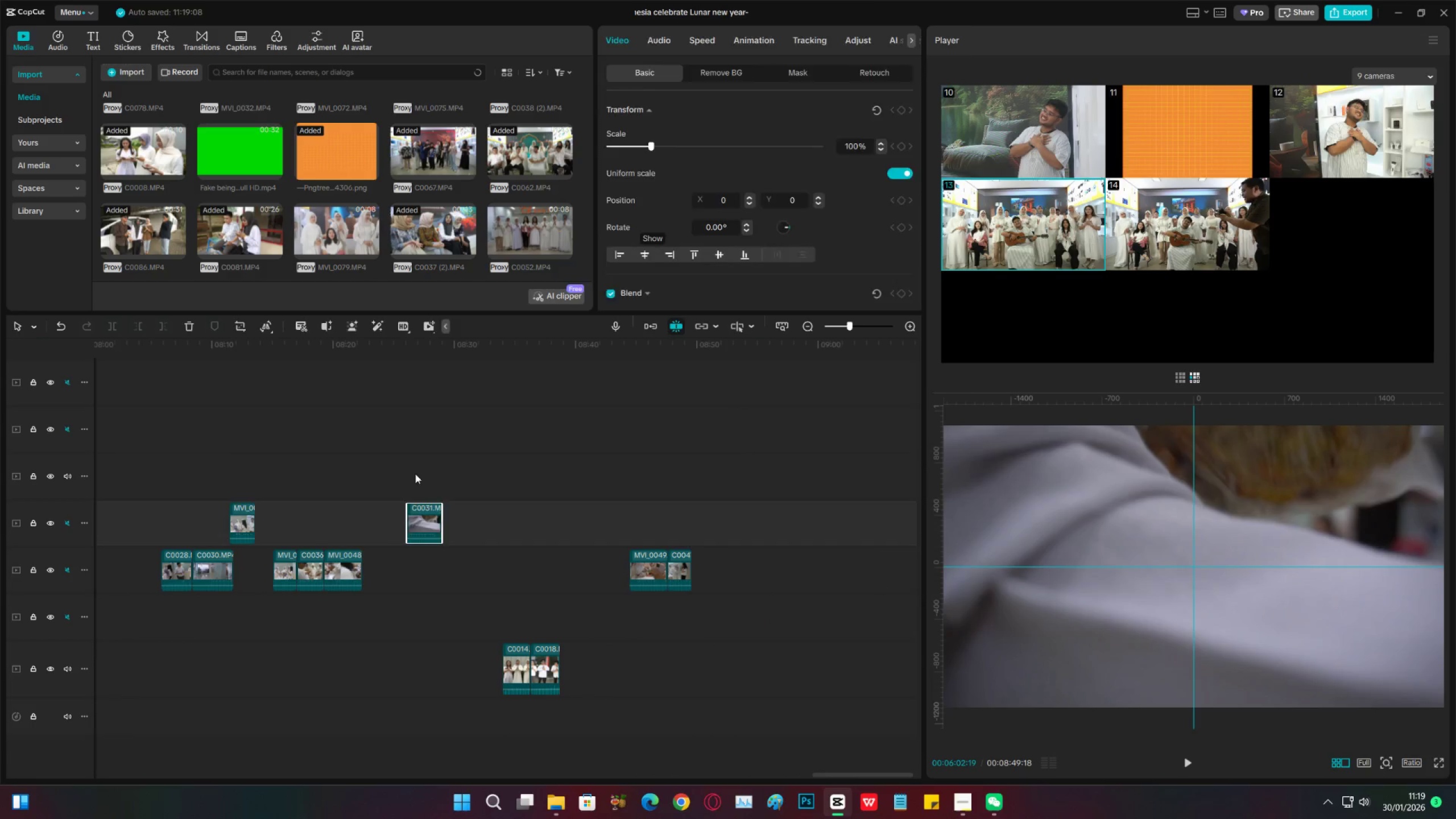 
left_click([415, 474])
 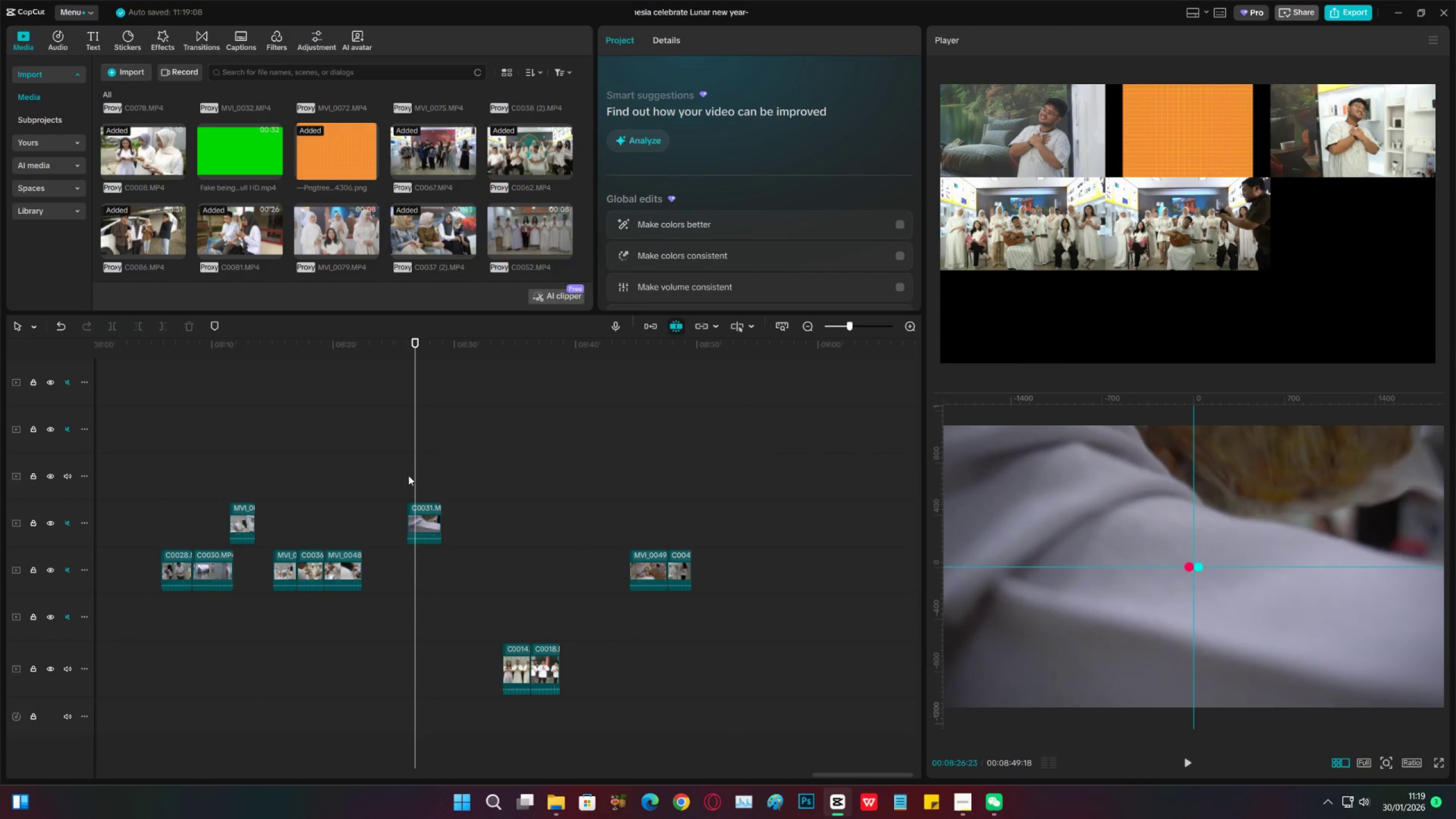 
left_click([408, 475])
 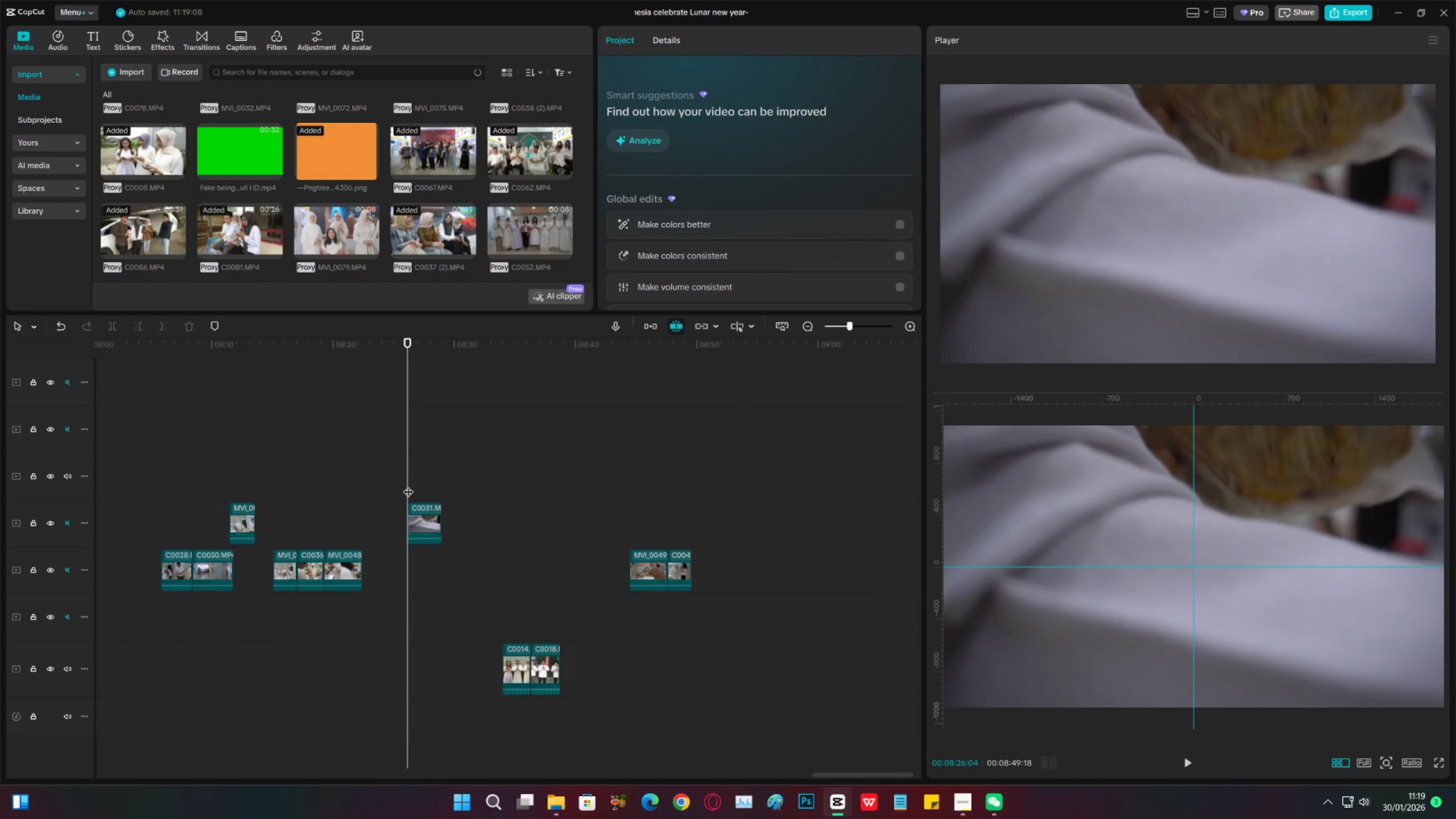 
key(Space)
 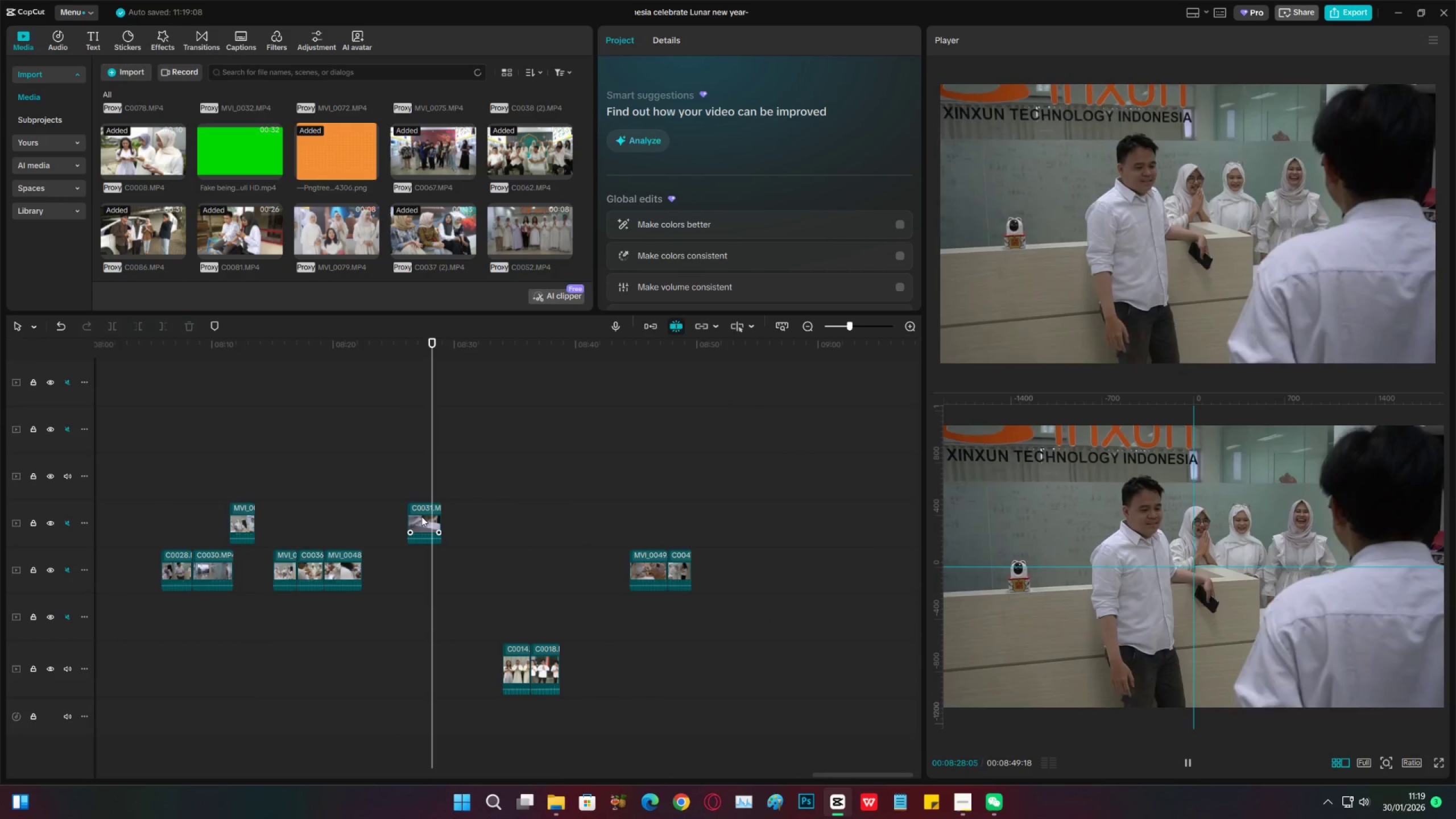 
key(Space)
 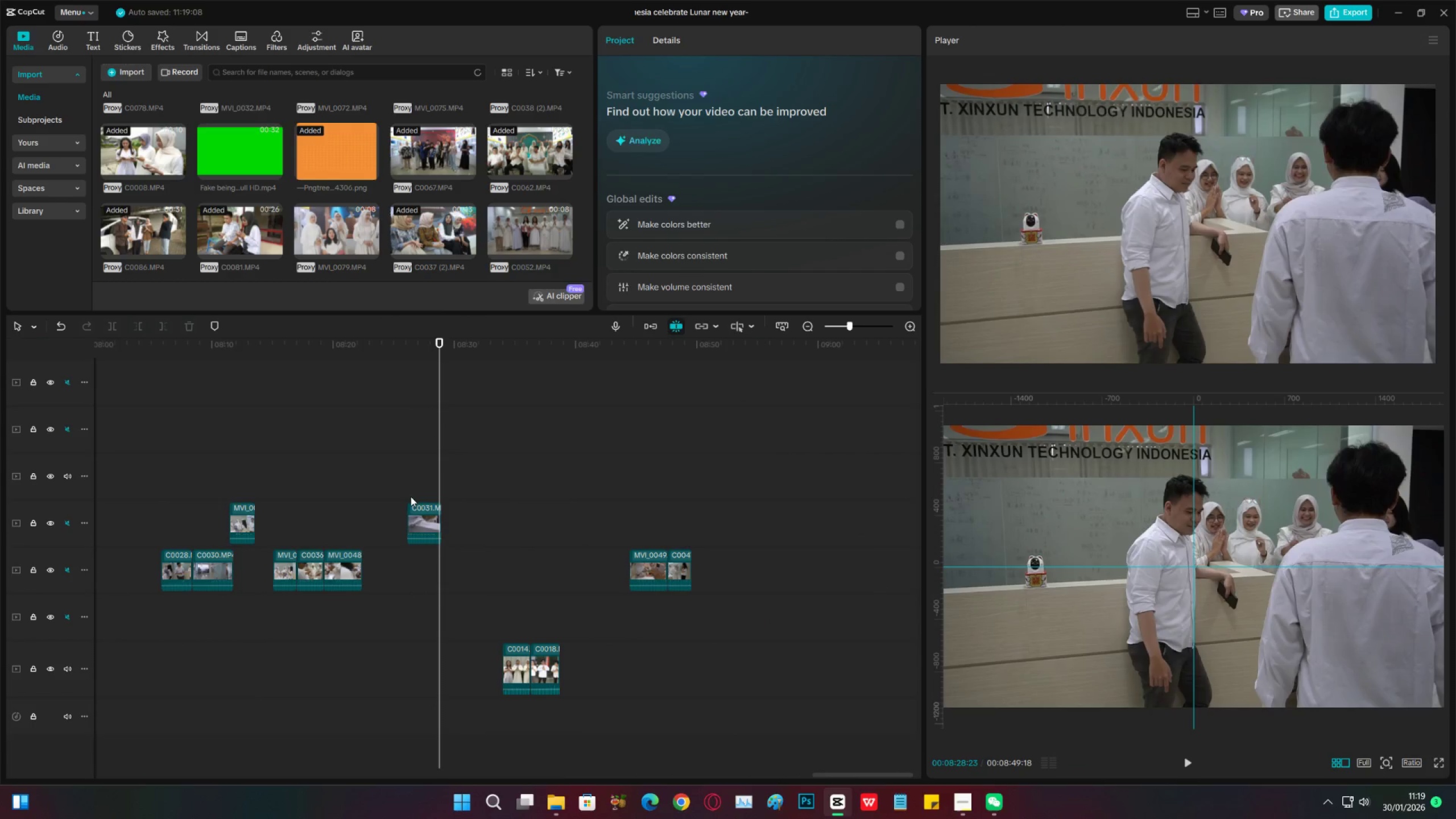 
left_click([411, 497])
 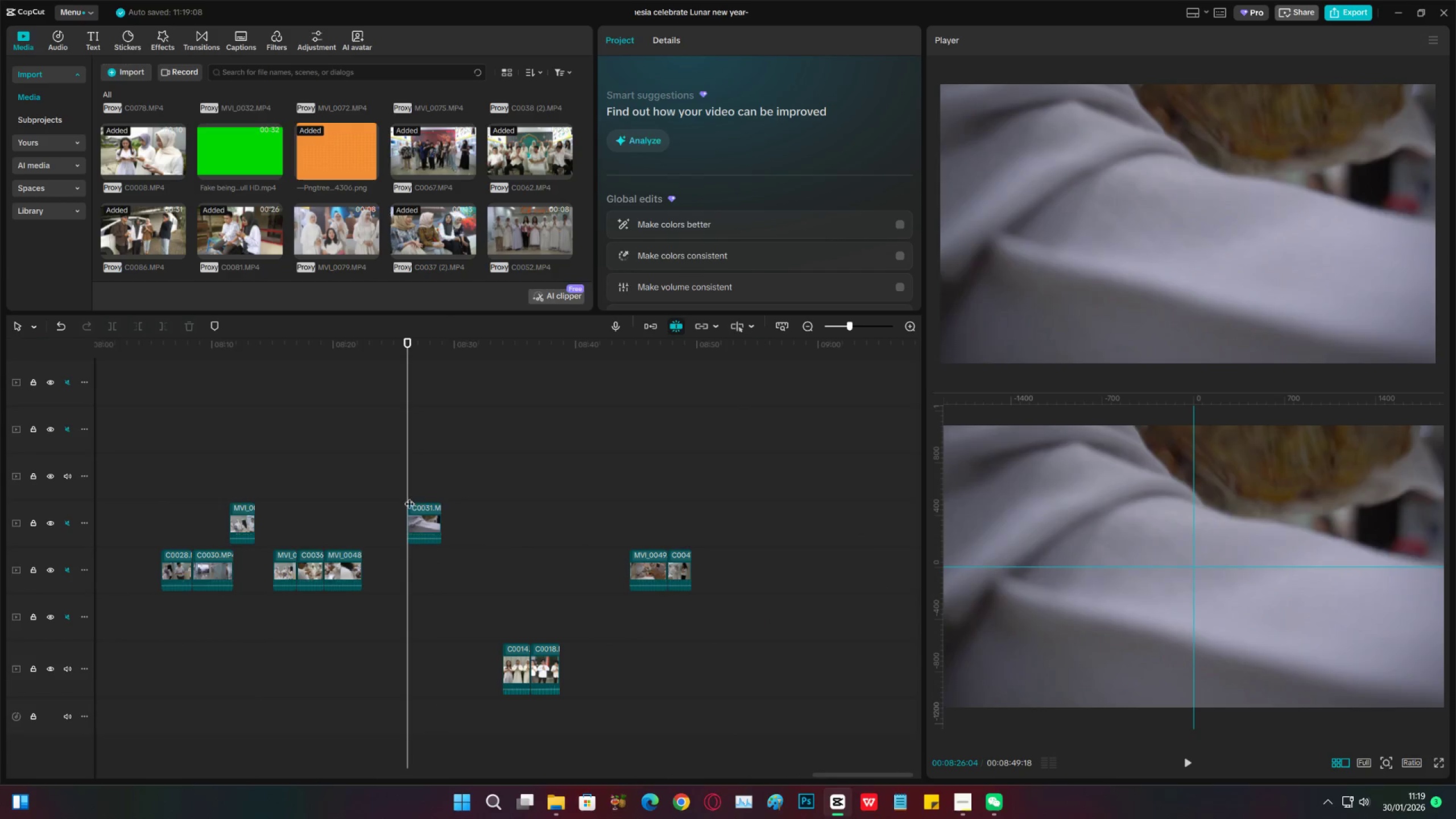 
key(Space)
 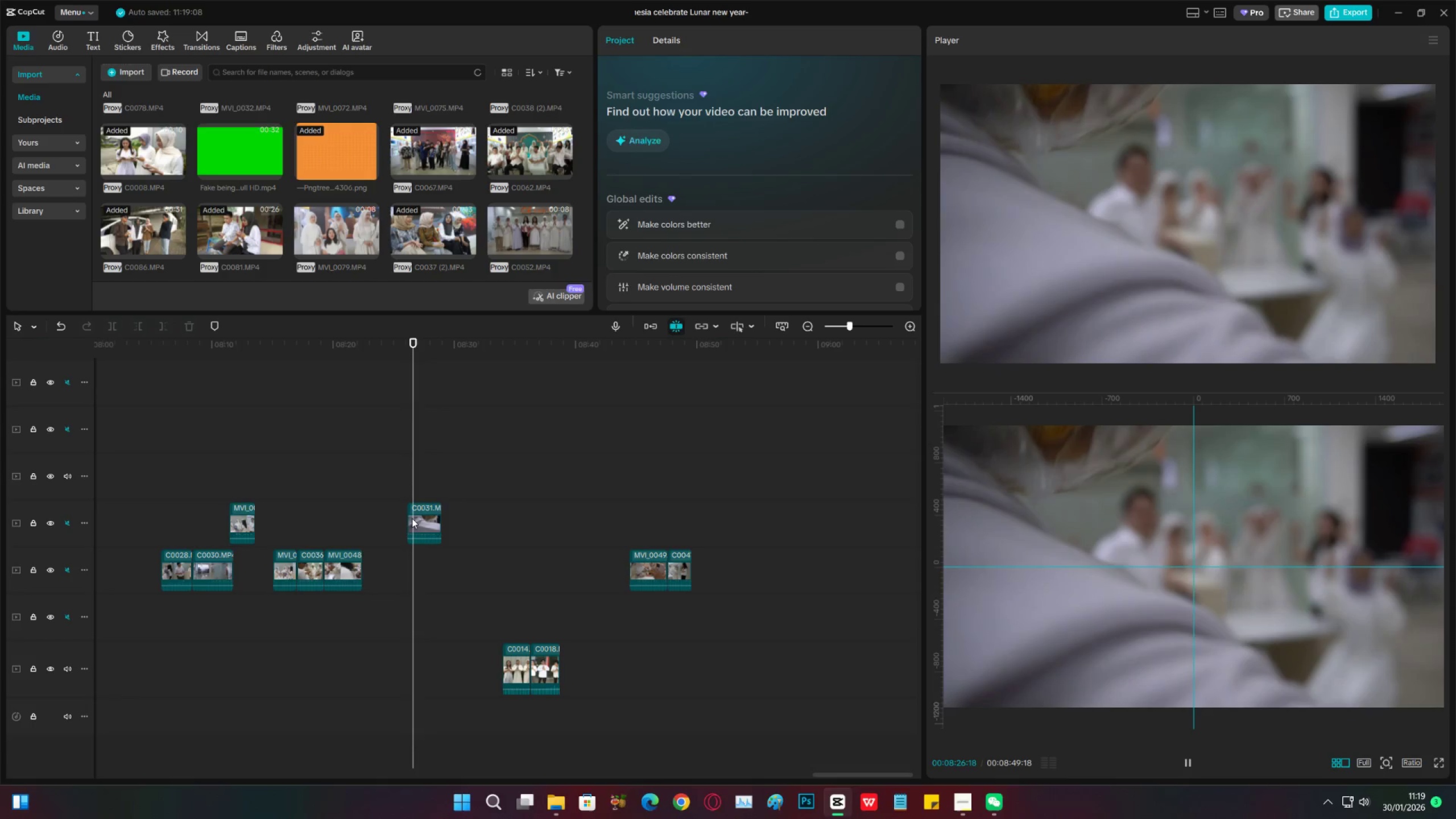 
key(Space)
 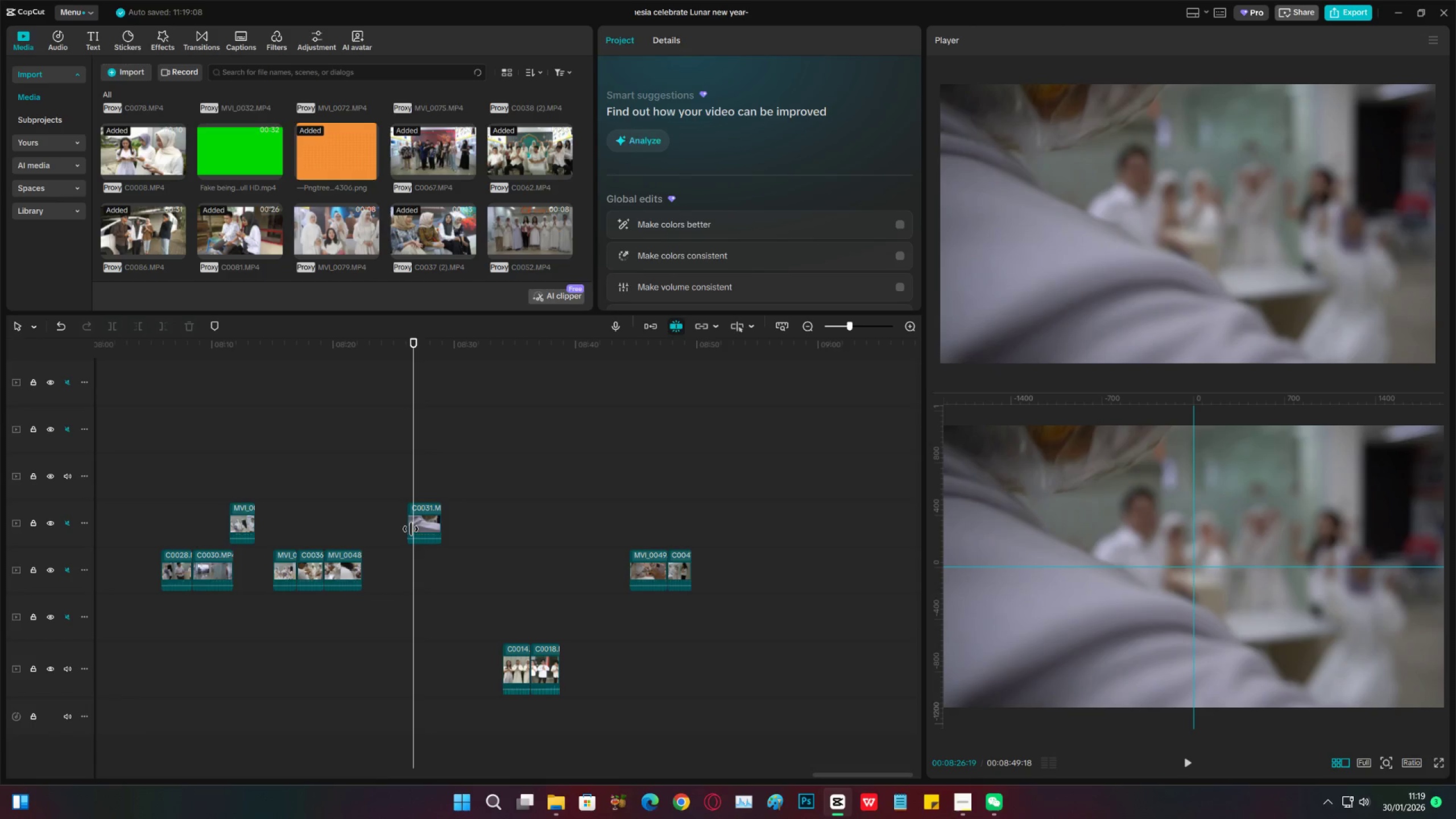 
key(C)
 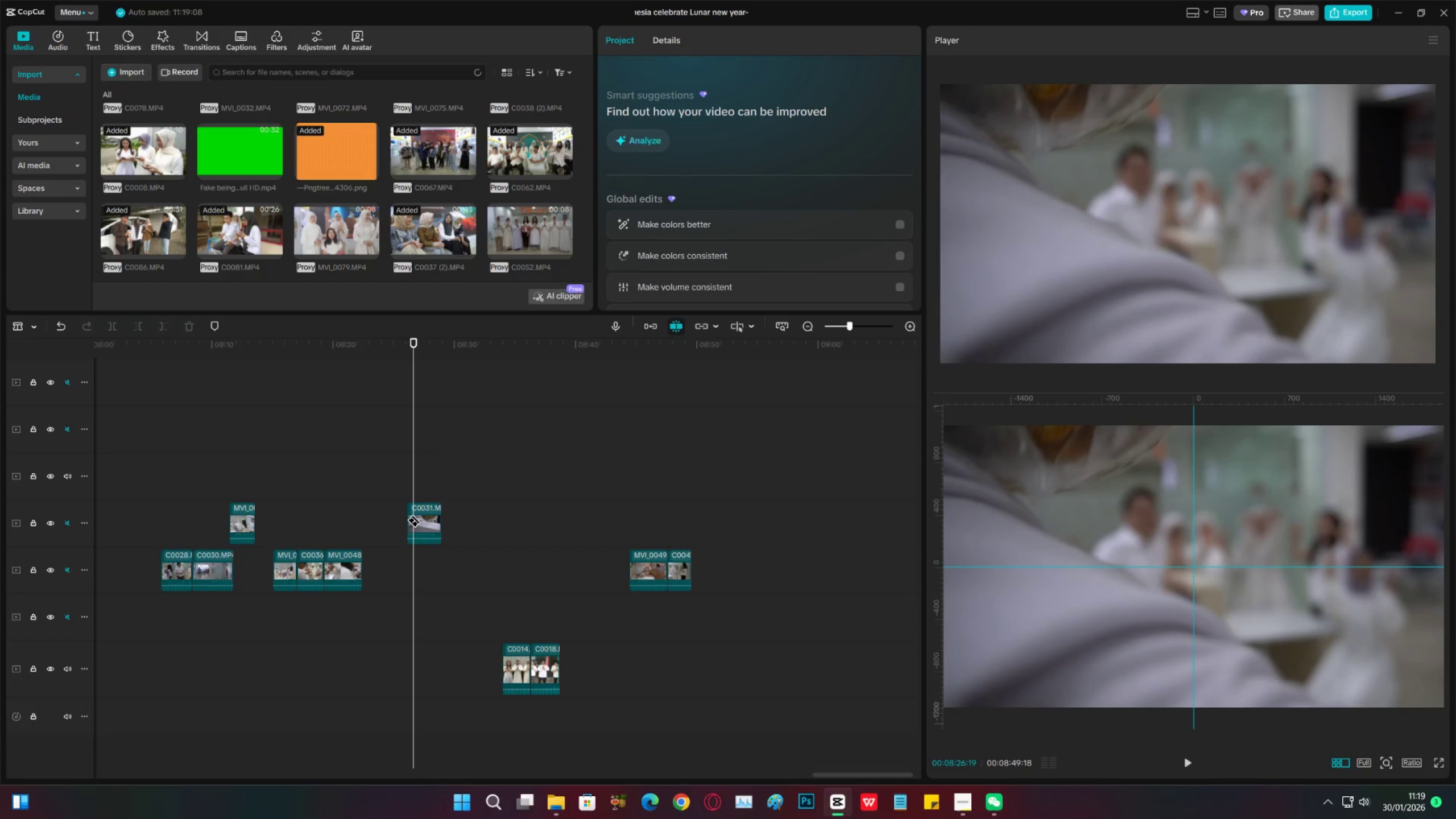 
left_click([414, 514])
 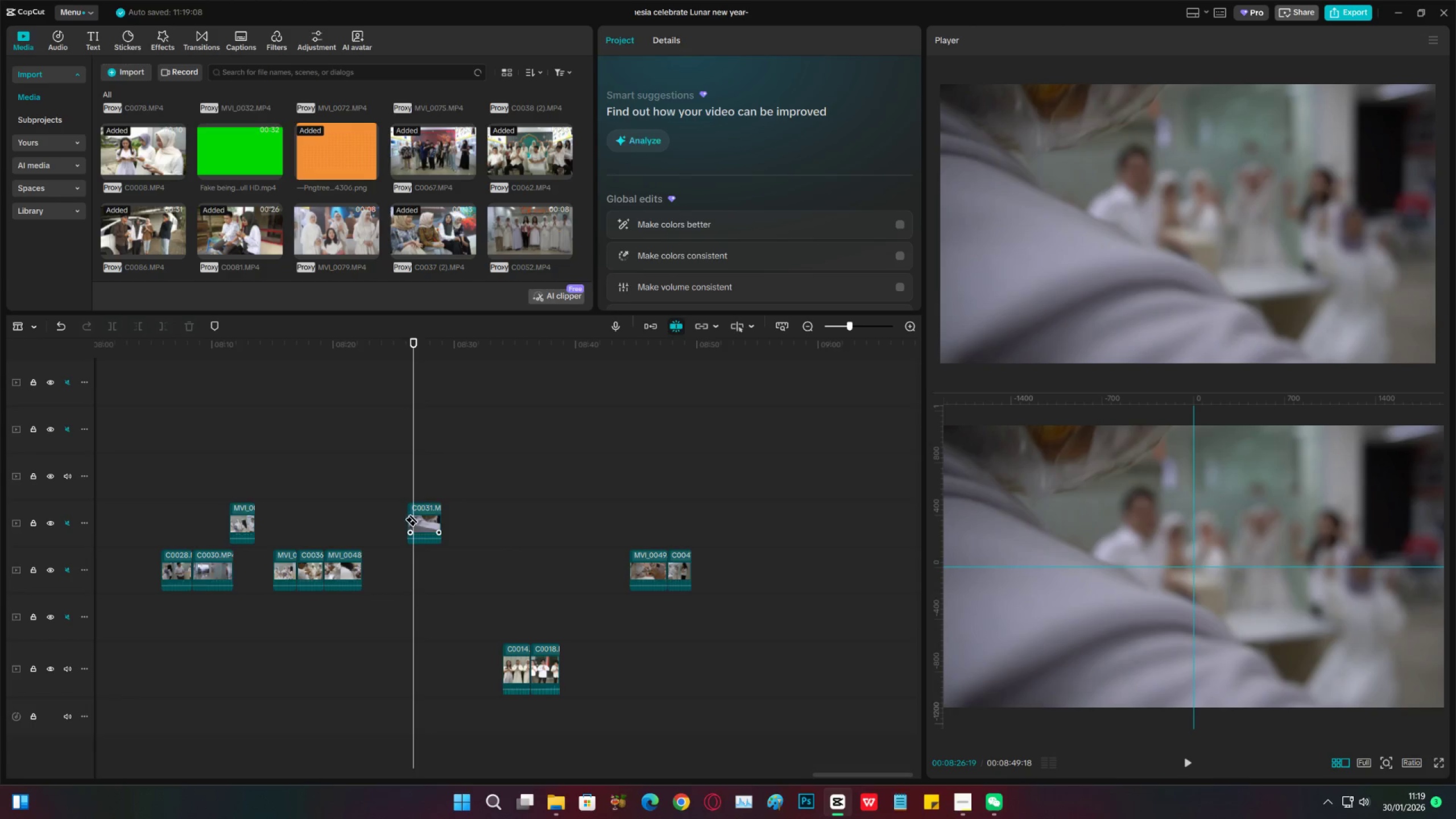 
key(V)
 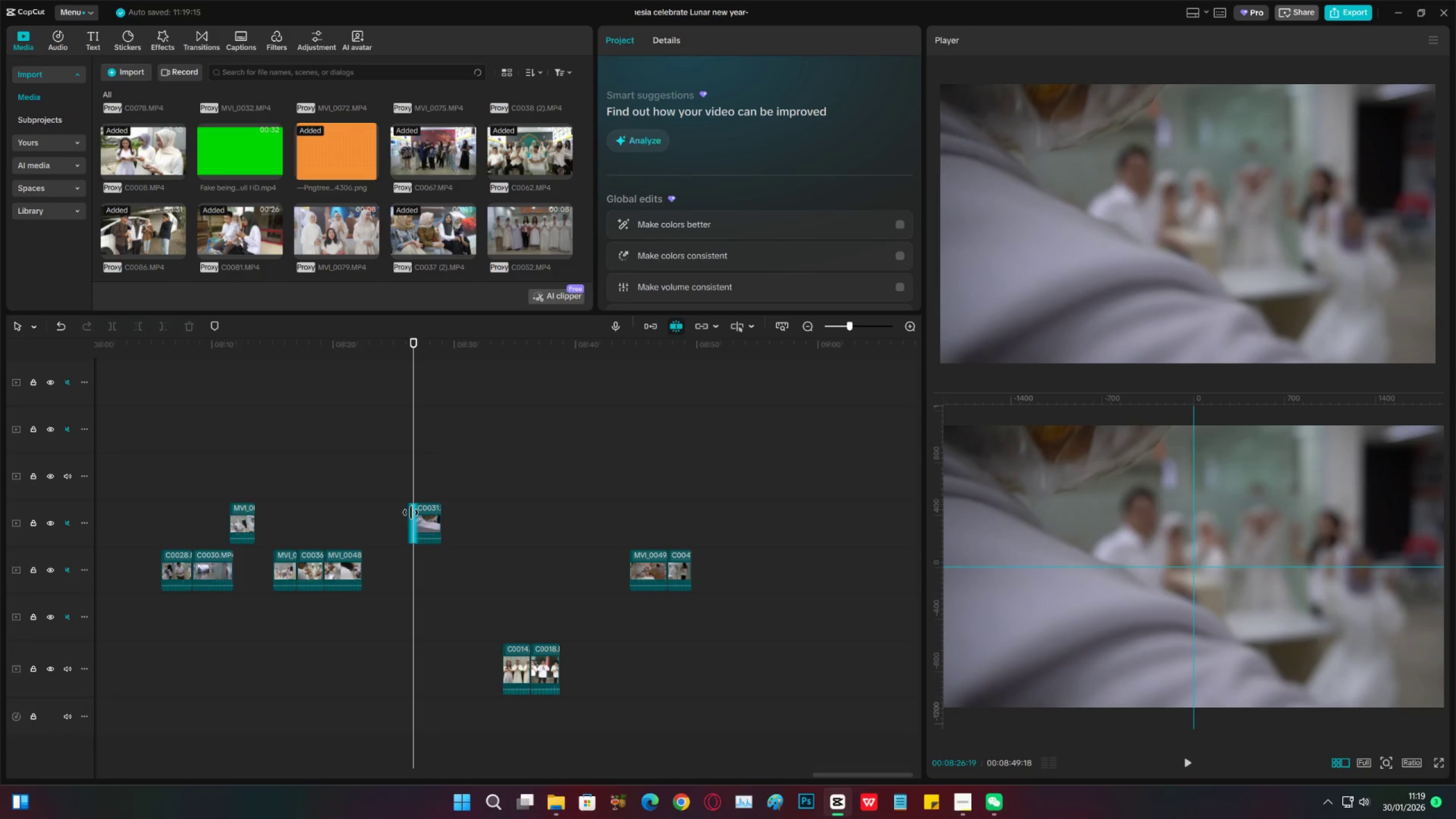 
double_click([411, 512])
 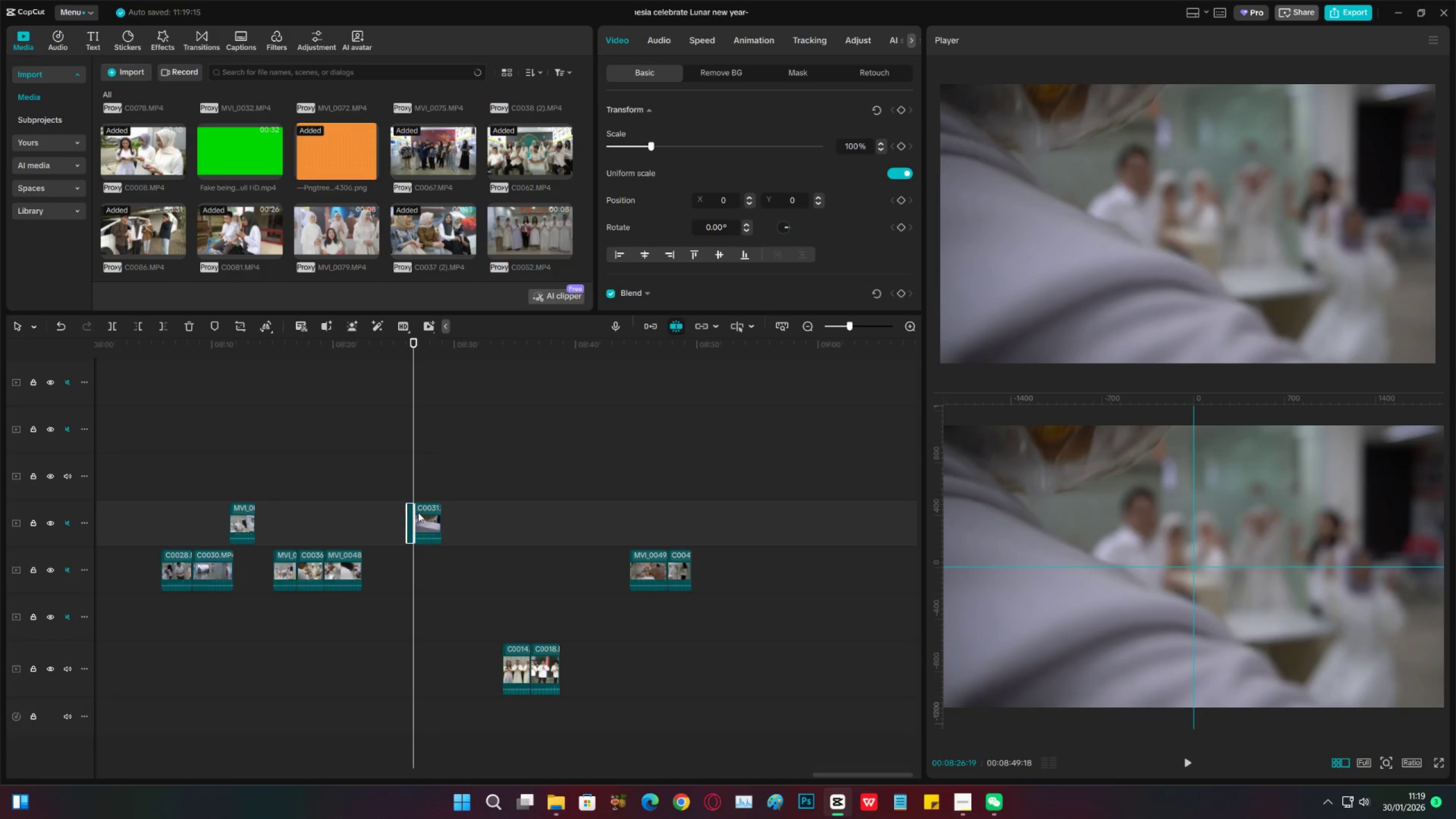 
key(X)
 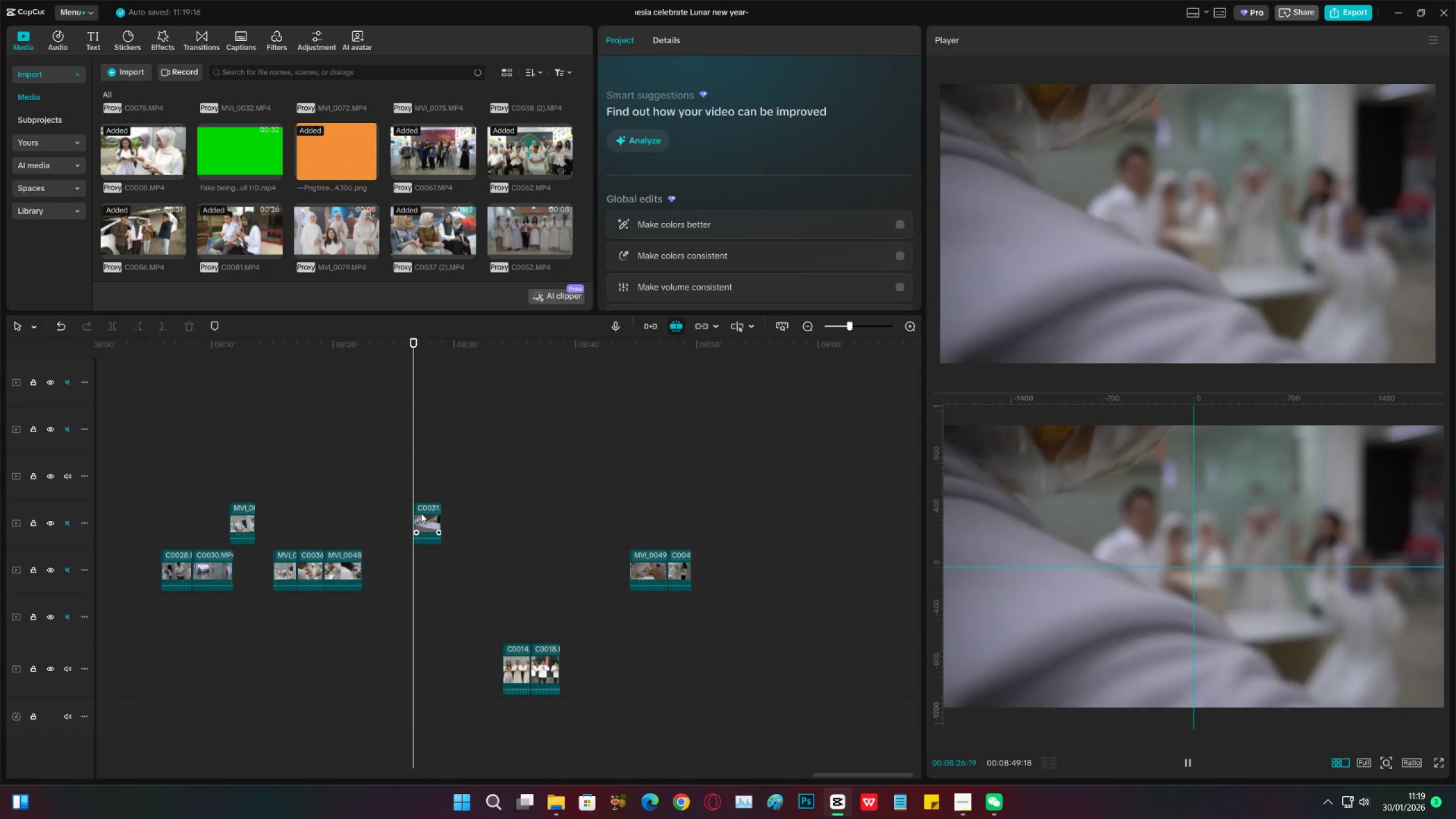 
key(Space)
 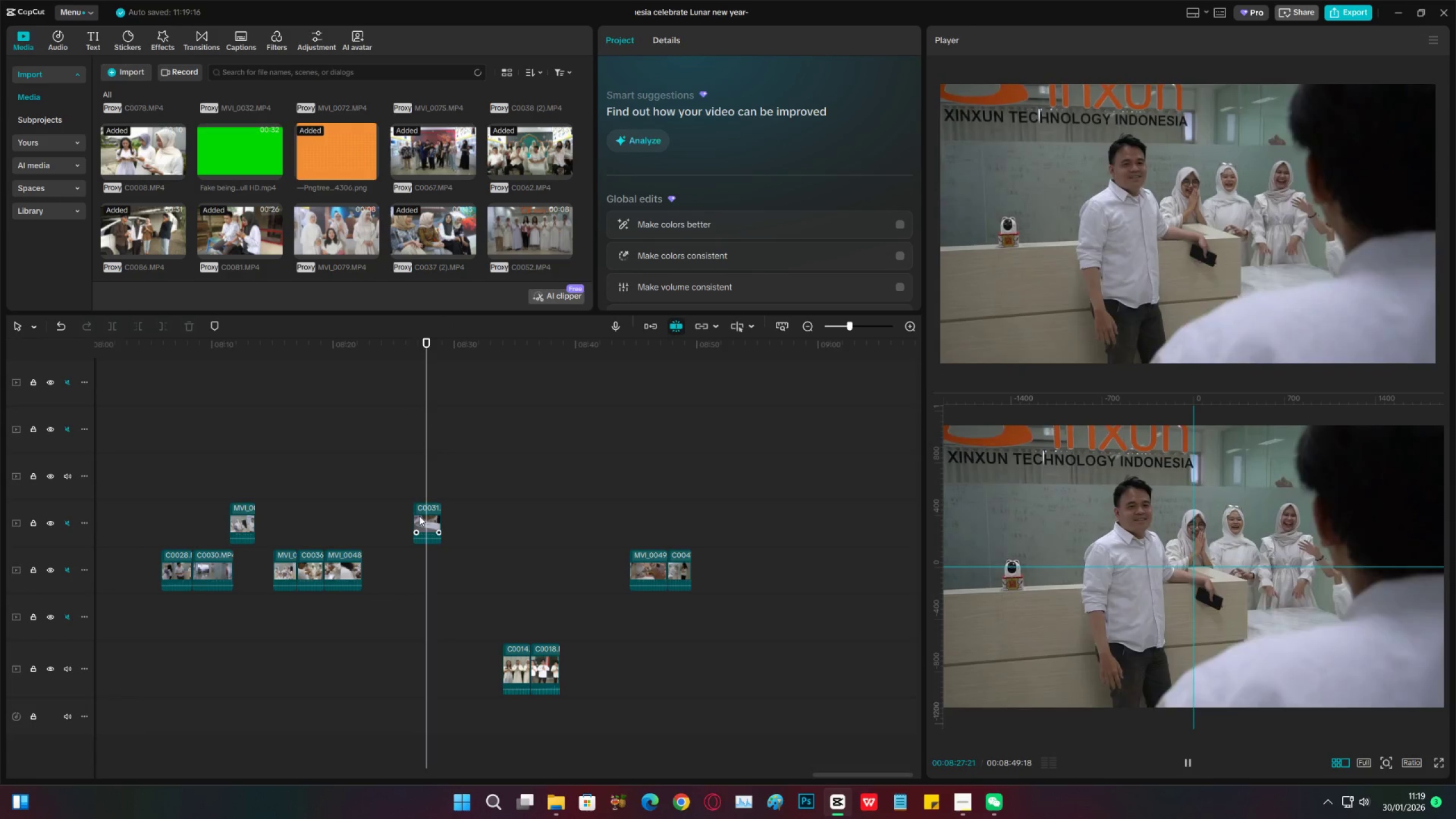 
key(Space)
 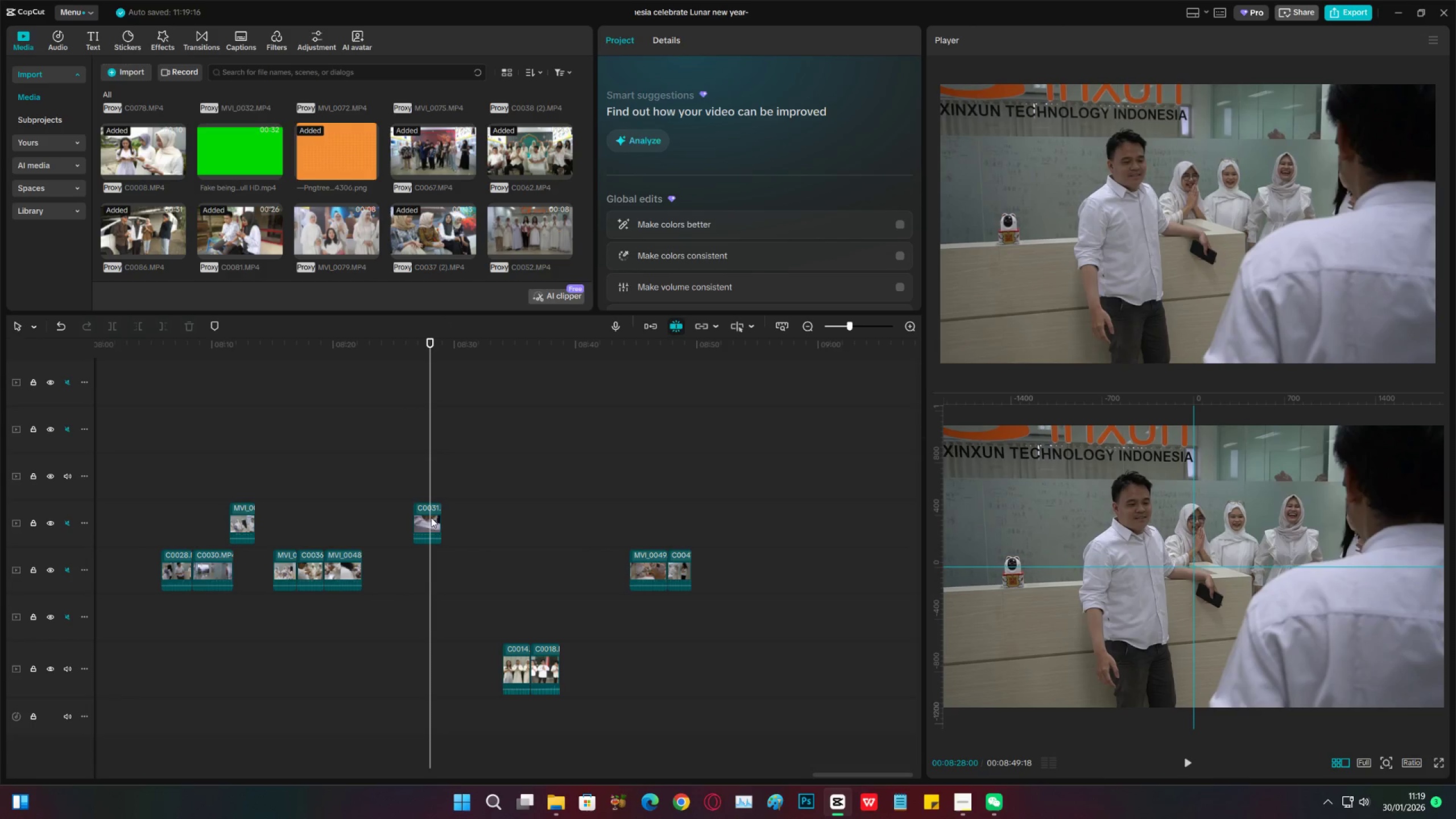 
key(C)
 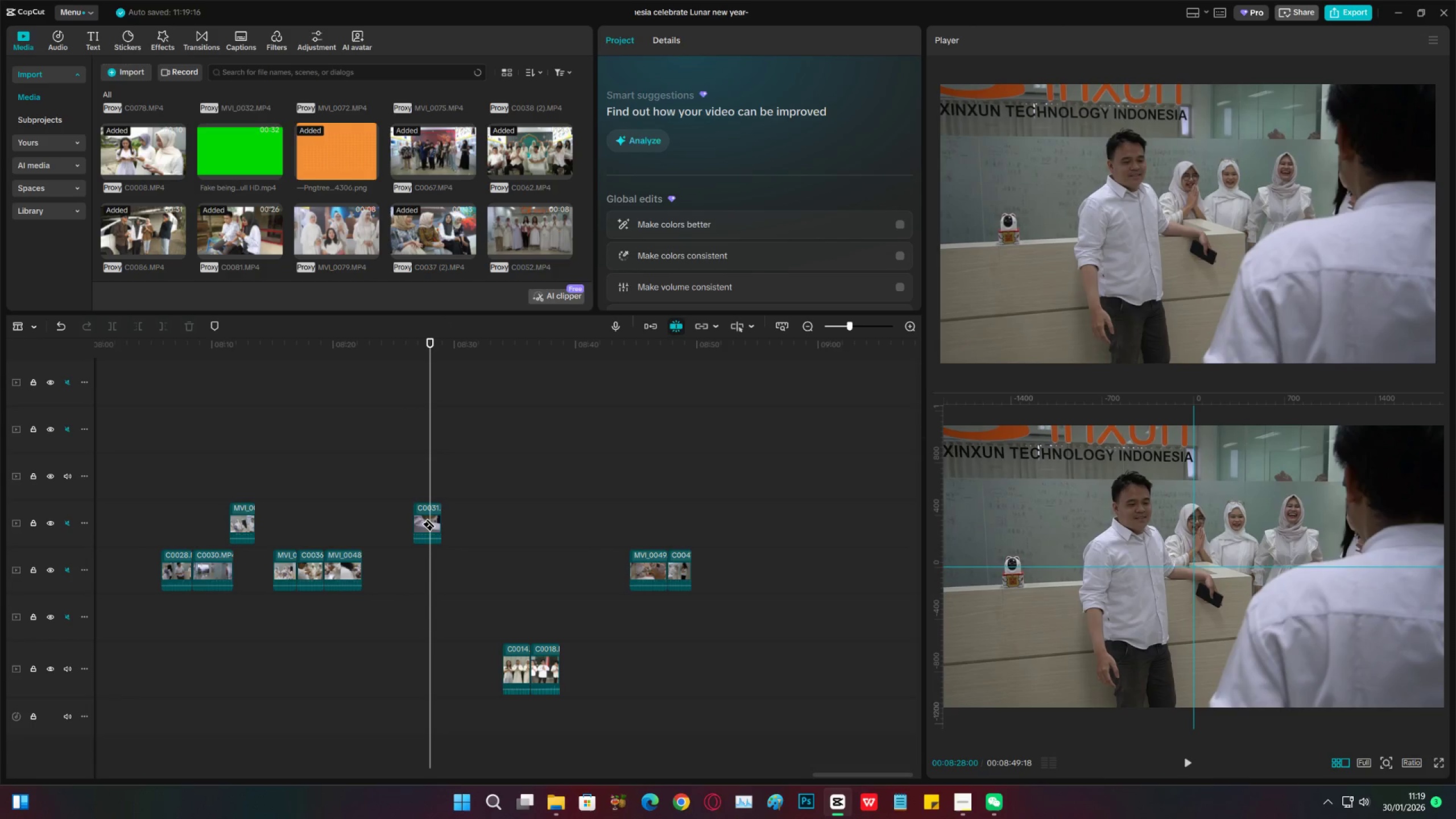 
left_click([429, 518])
 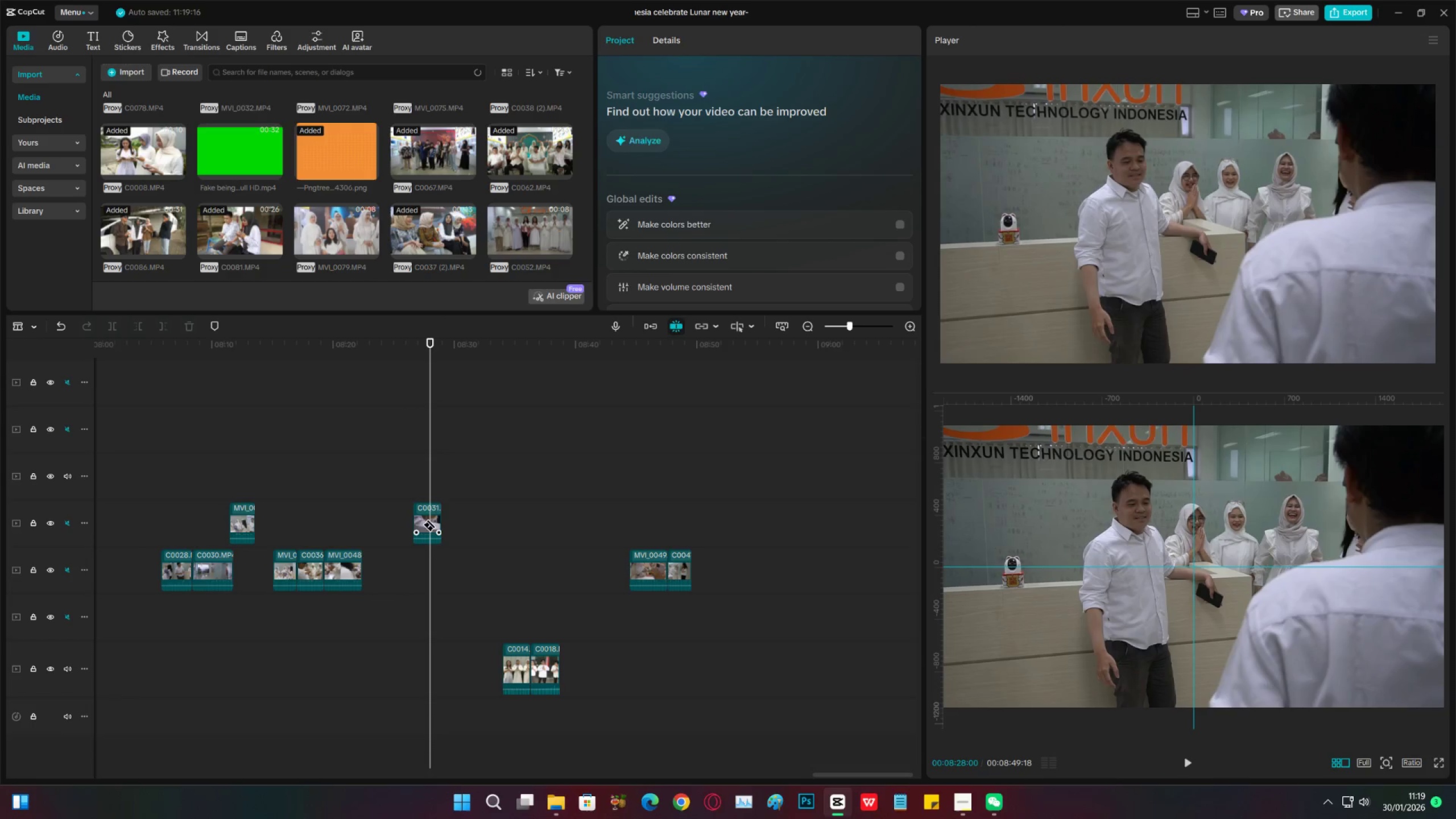 
key(V)
 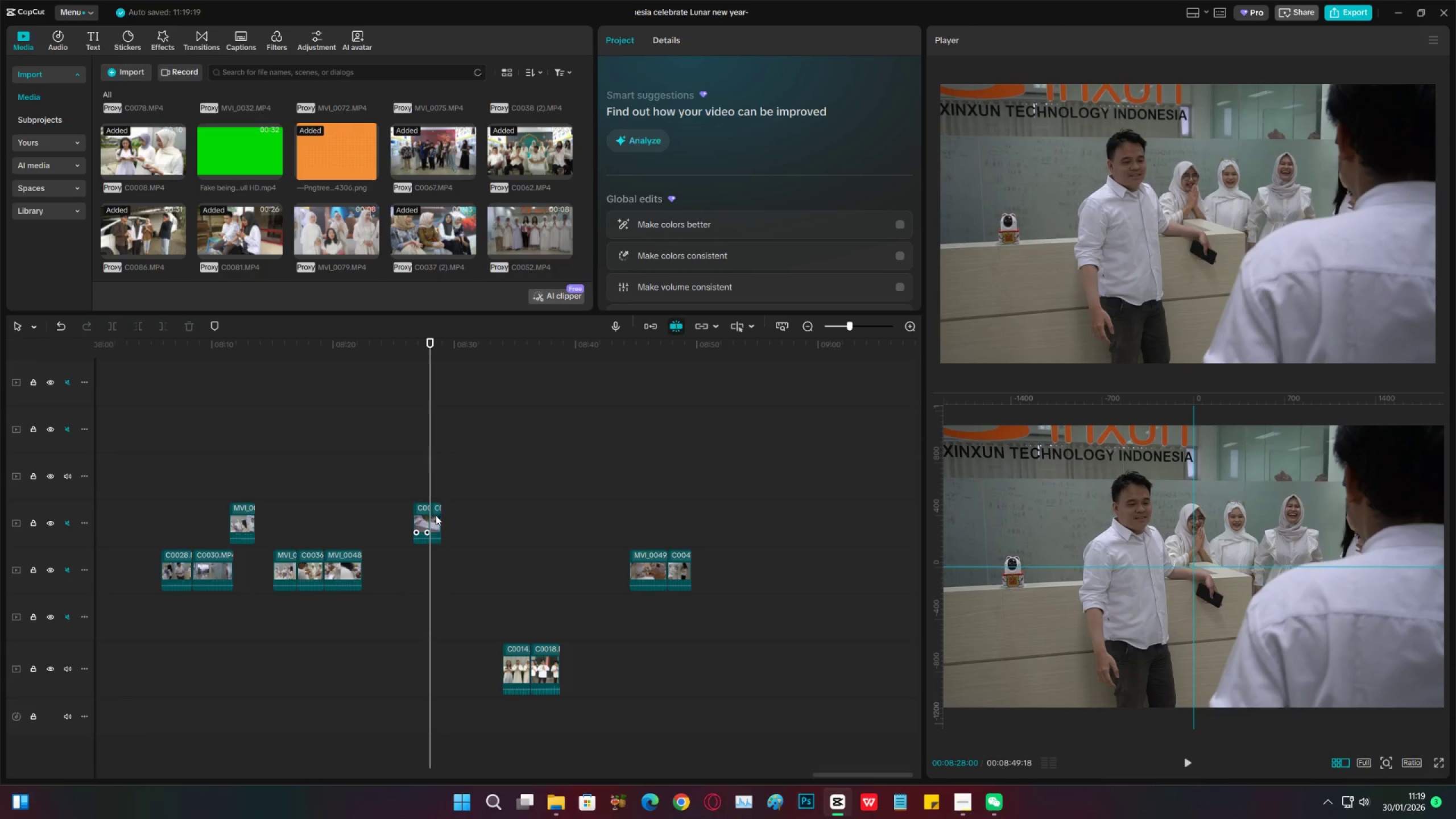 
double_click([436, 515])
 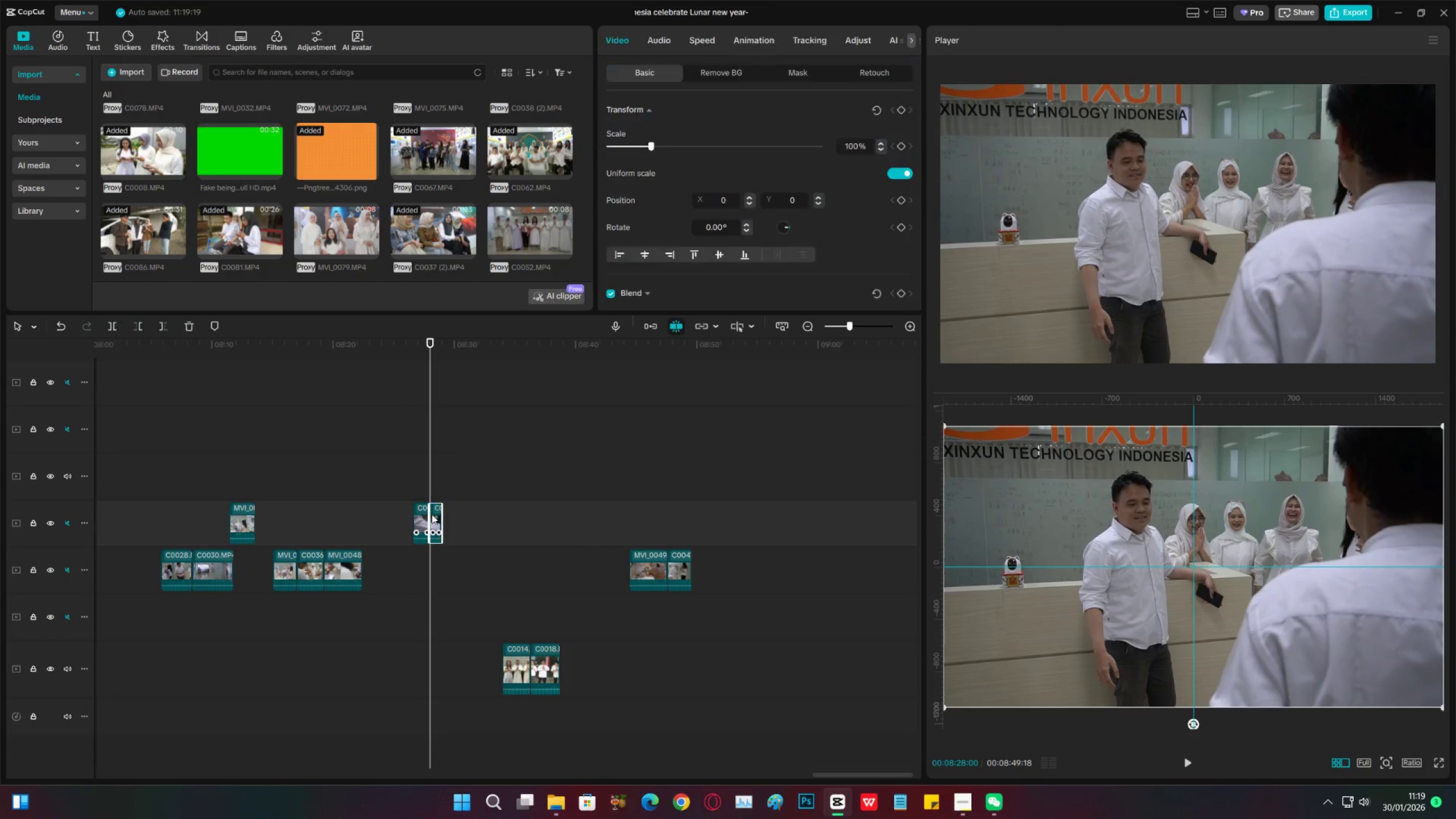 
key(X)
 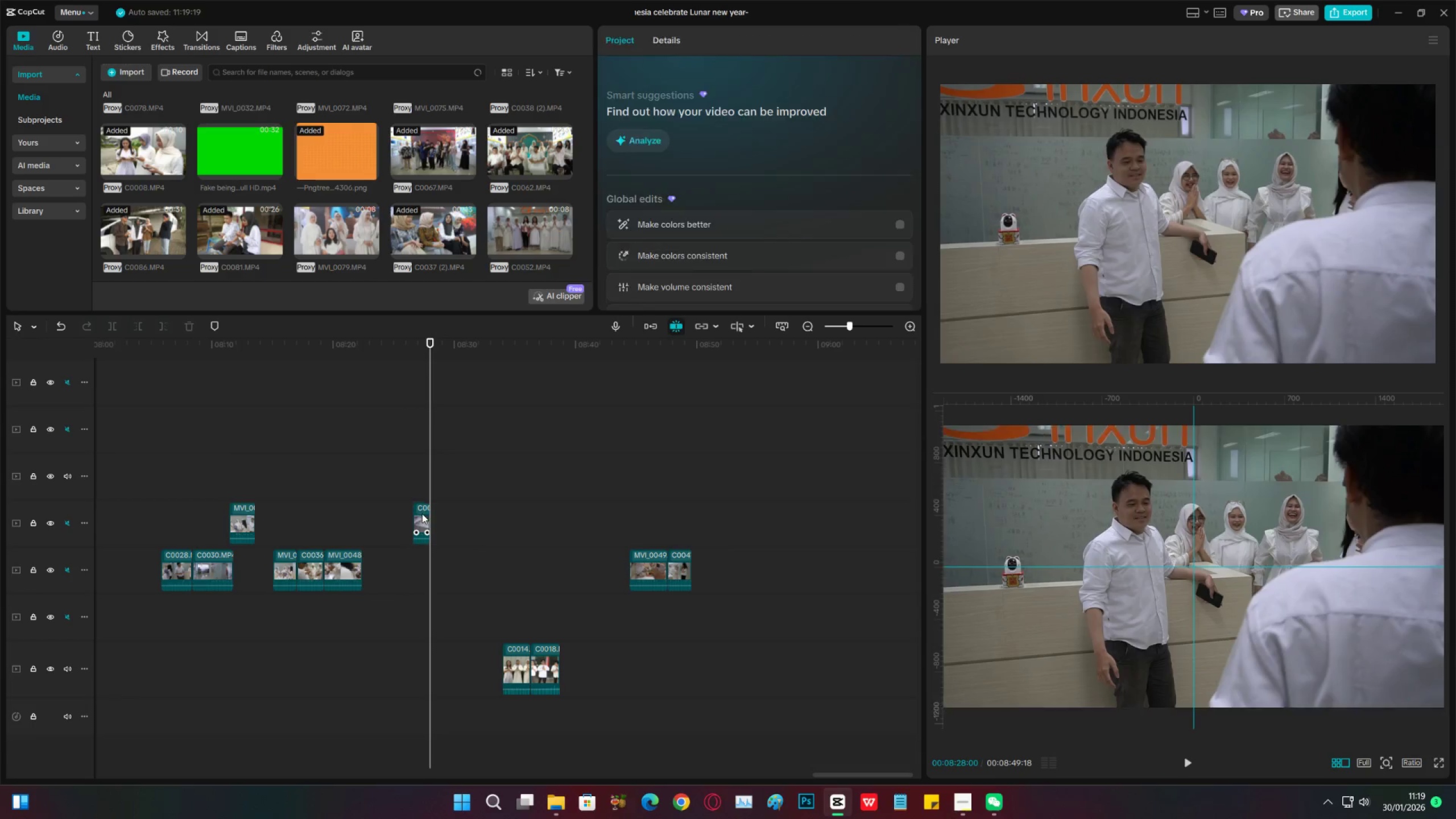 
left_click_drag(start_coordinate=[422, 514], to_coordinate=[260, 514])
 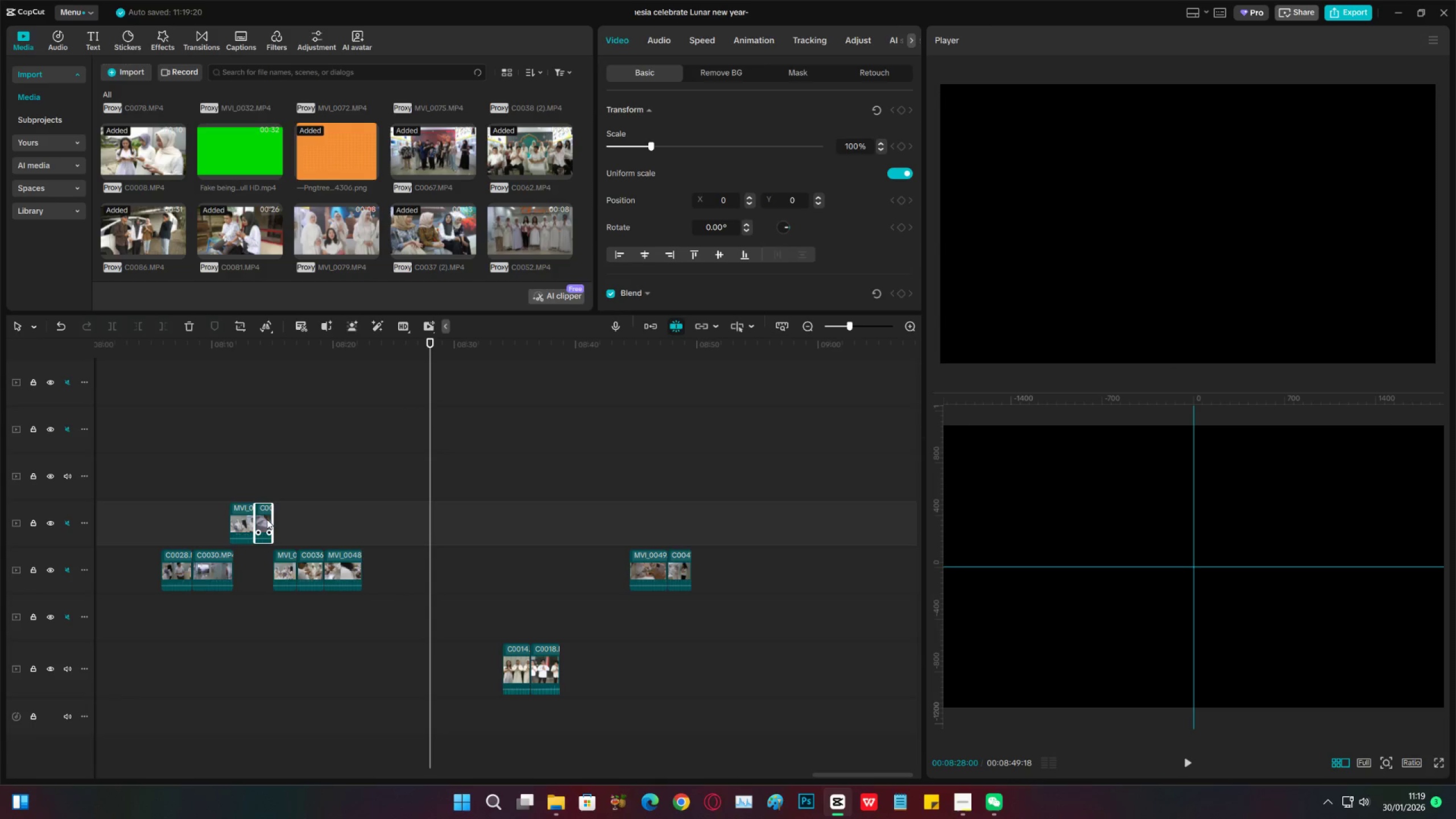 
left_click_drag(start_coordinate=[267, 519], to_coordinate=[263, 559])
 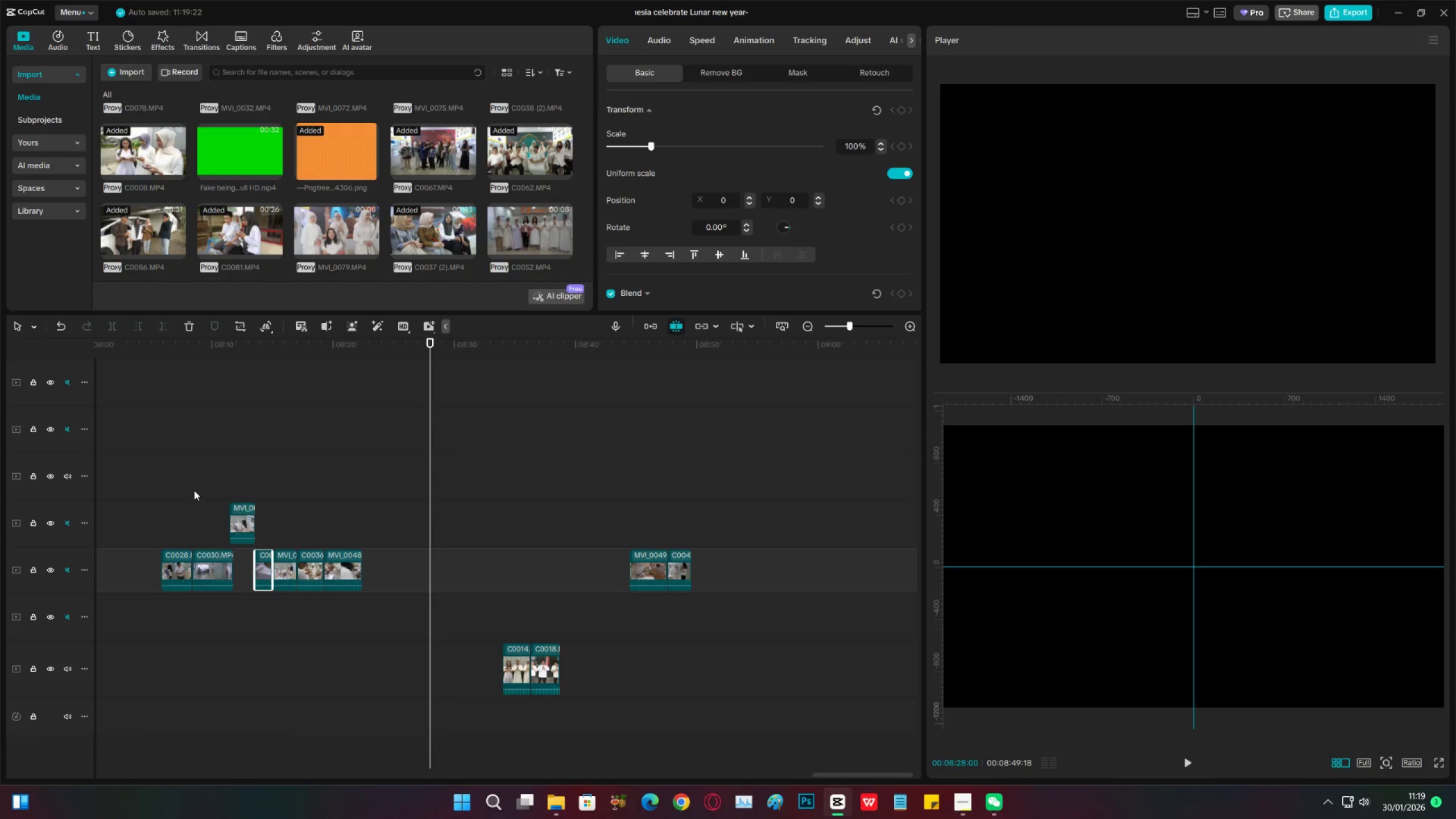 
left_click([194, 490])
 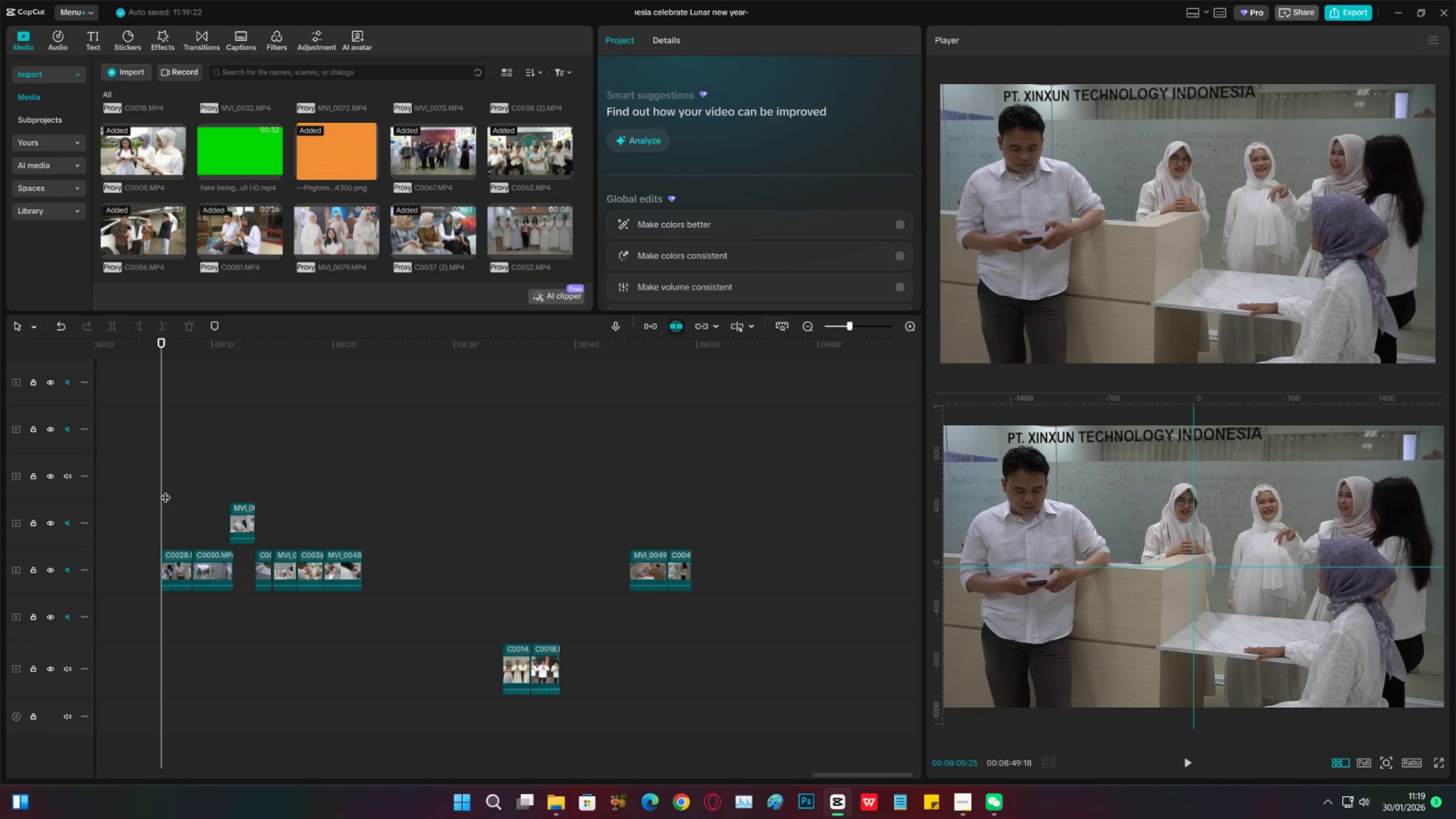 
key(Space)
 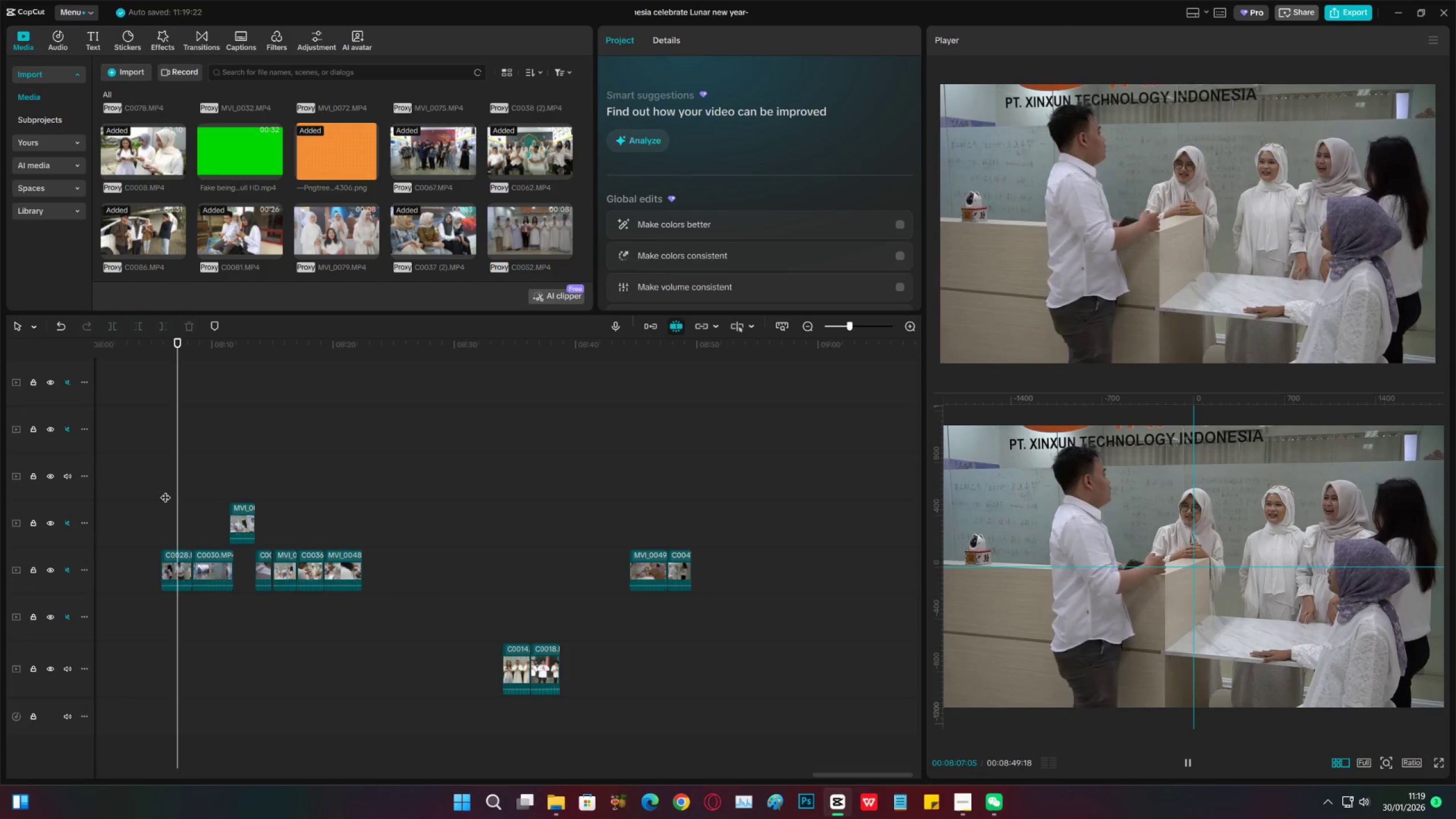 
key(Space)
 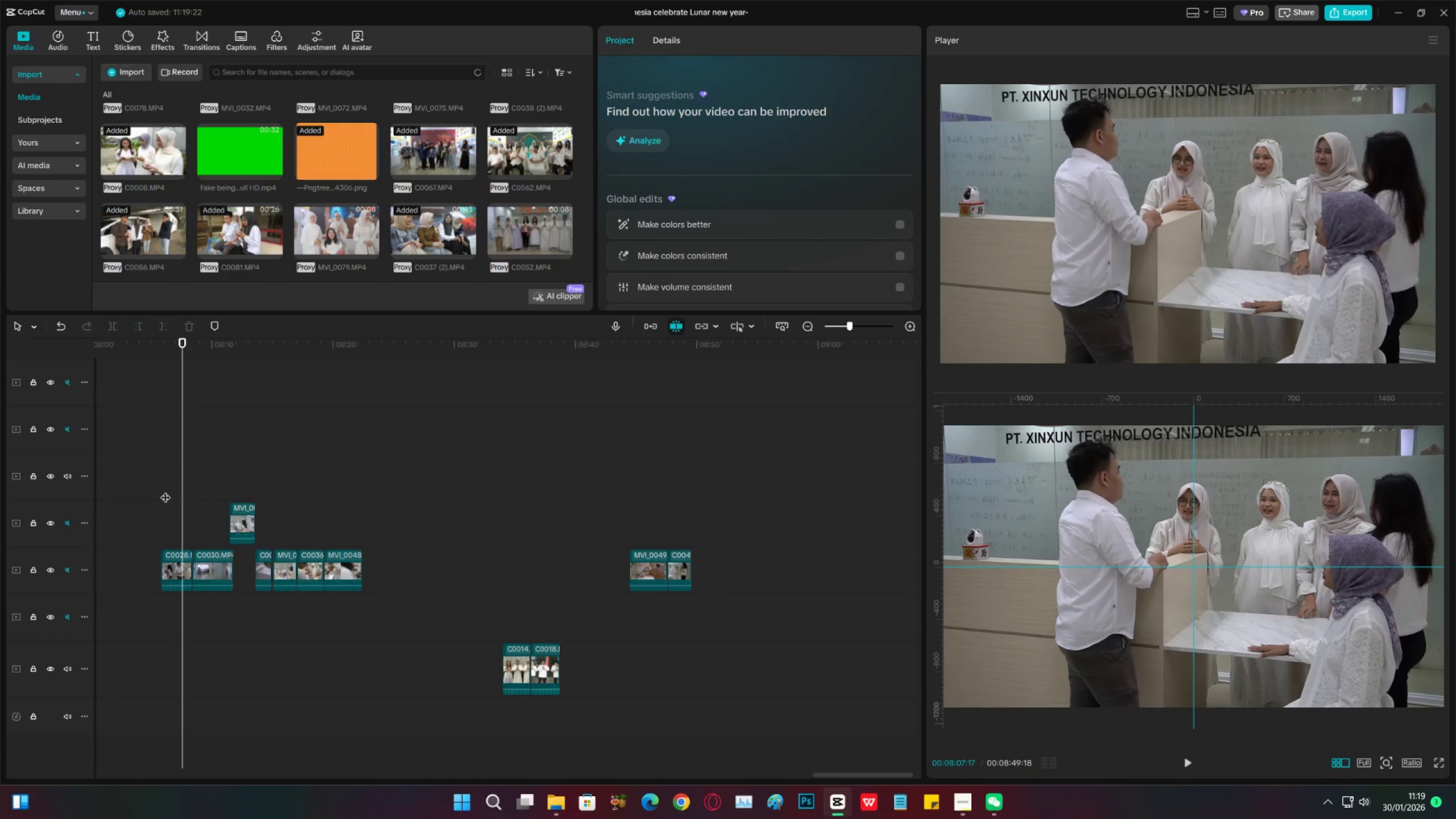 
key(Space)
 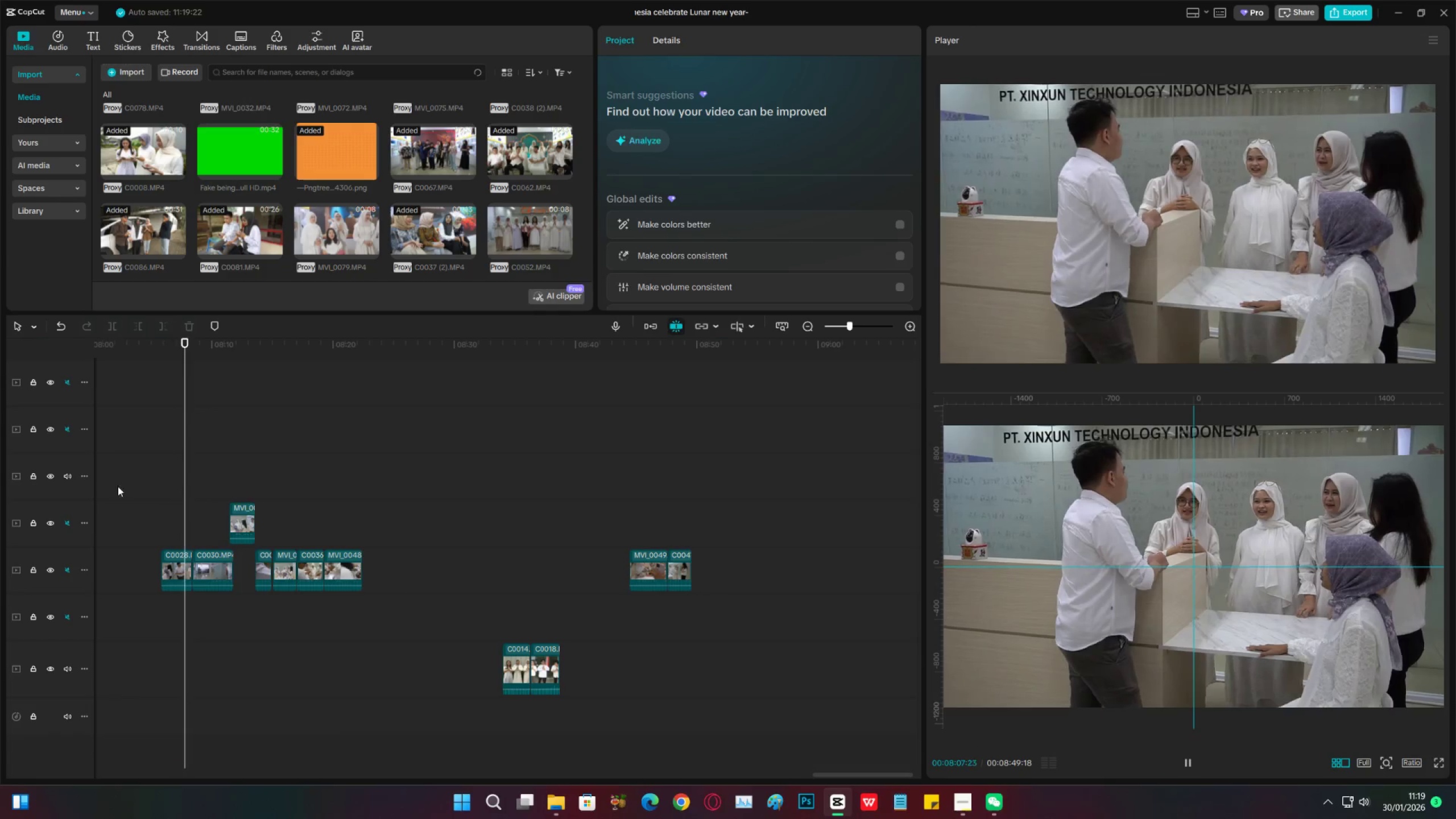 
key(Space)
 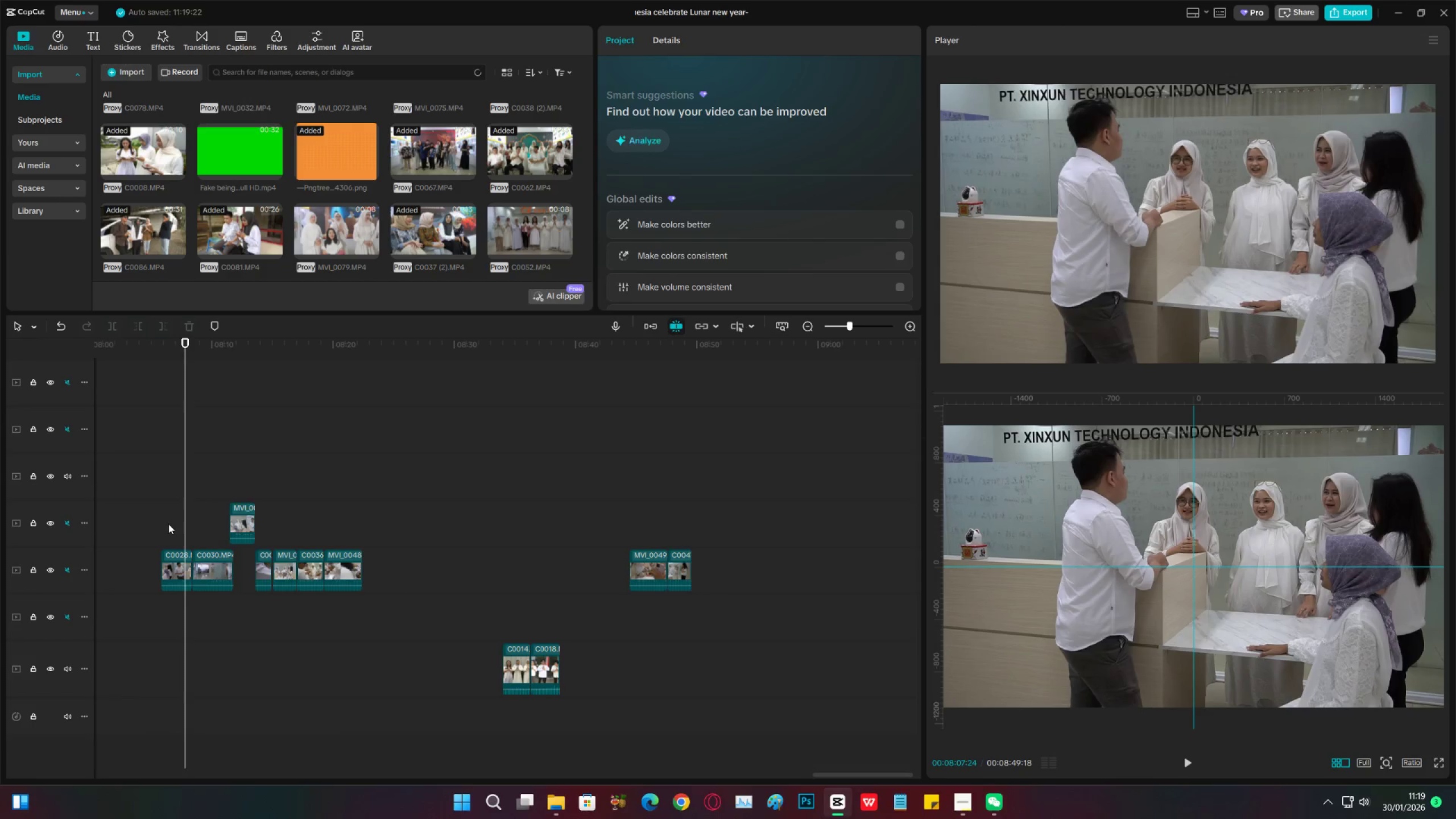 
left_click([168, 524])
 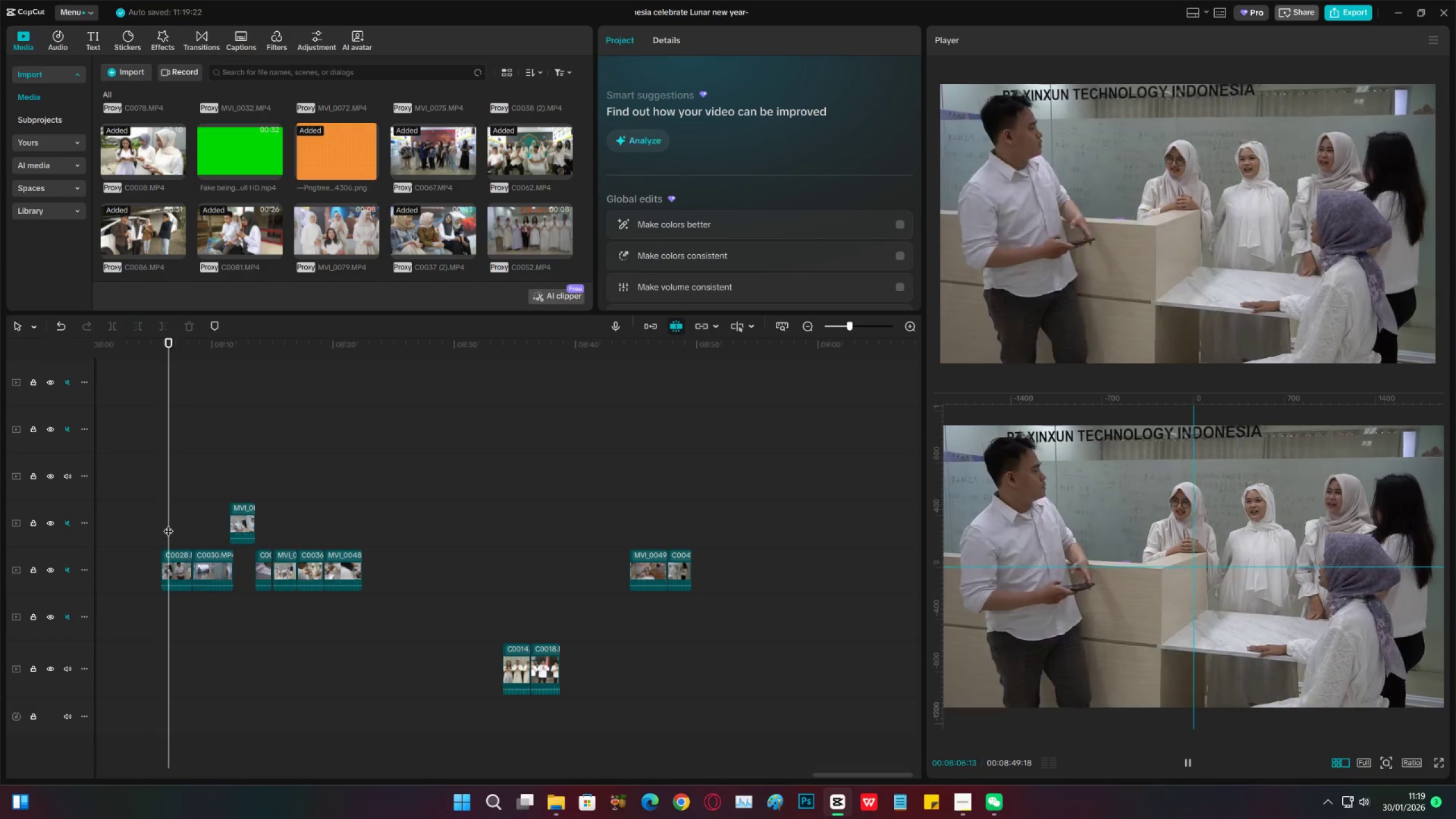 
key(Space)
 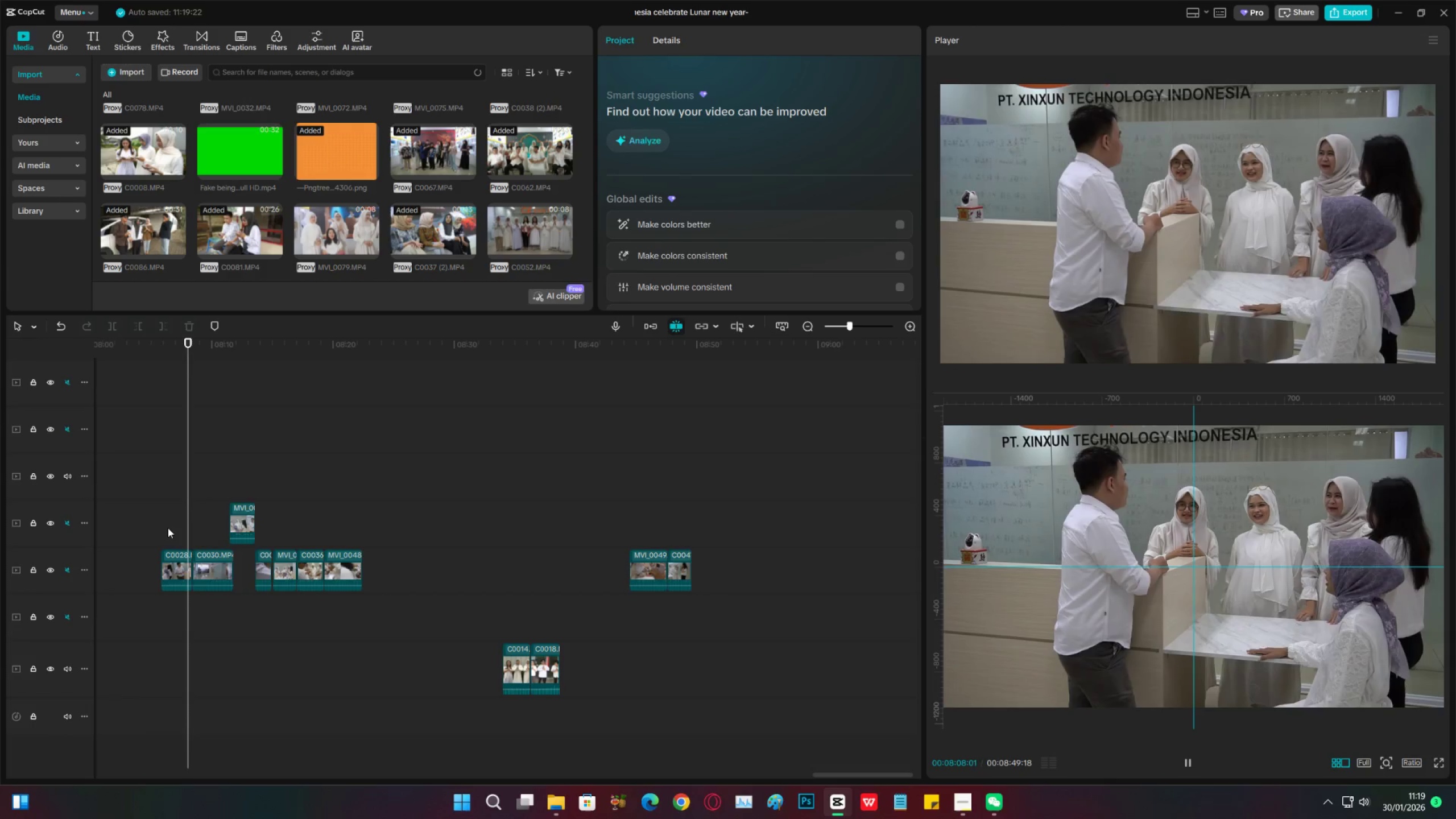 
key(Space)
 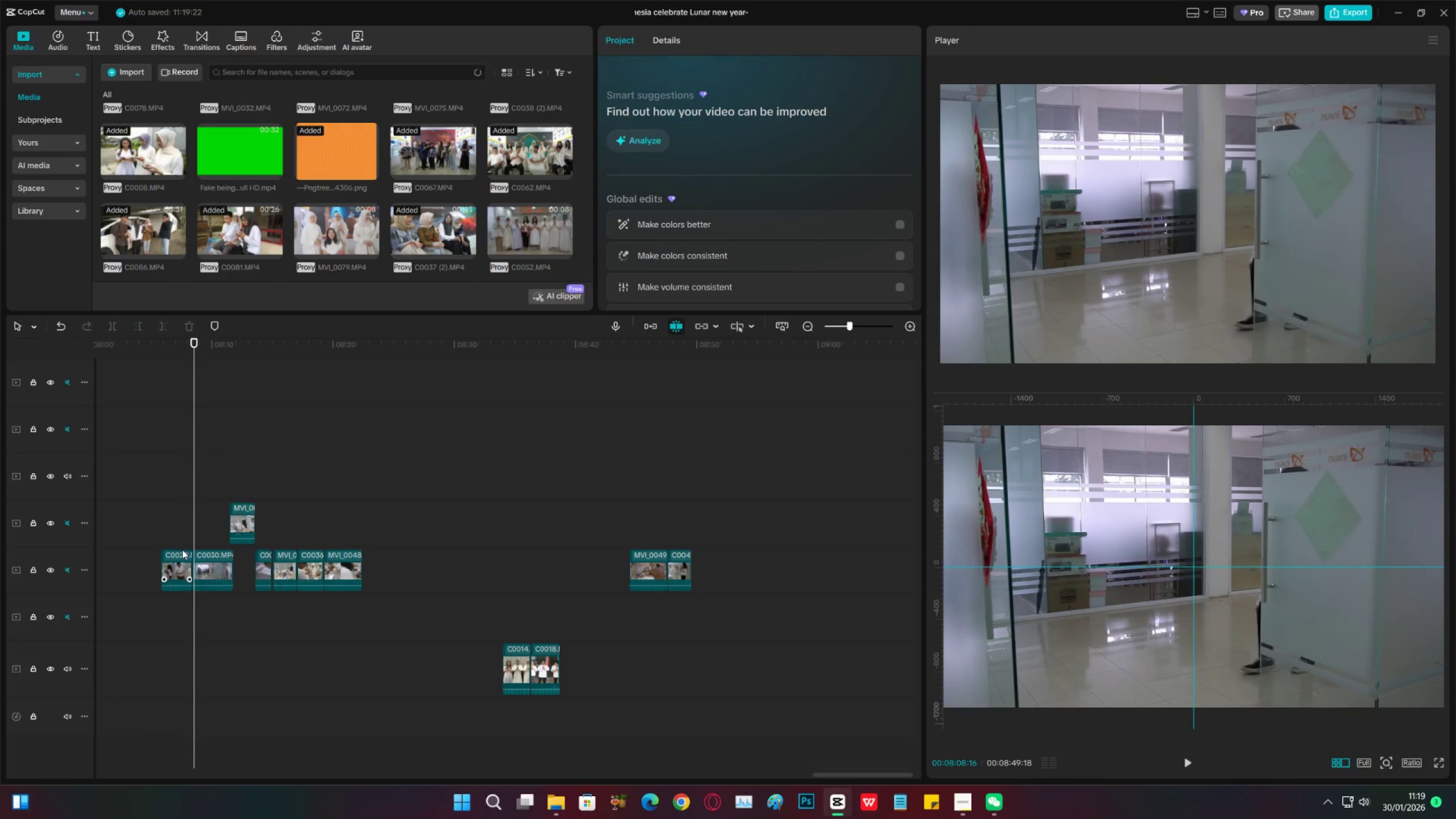 
key(Space)
 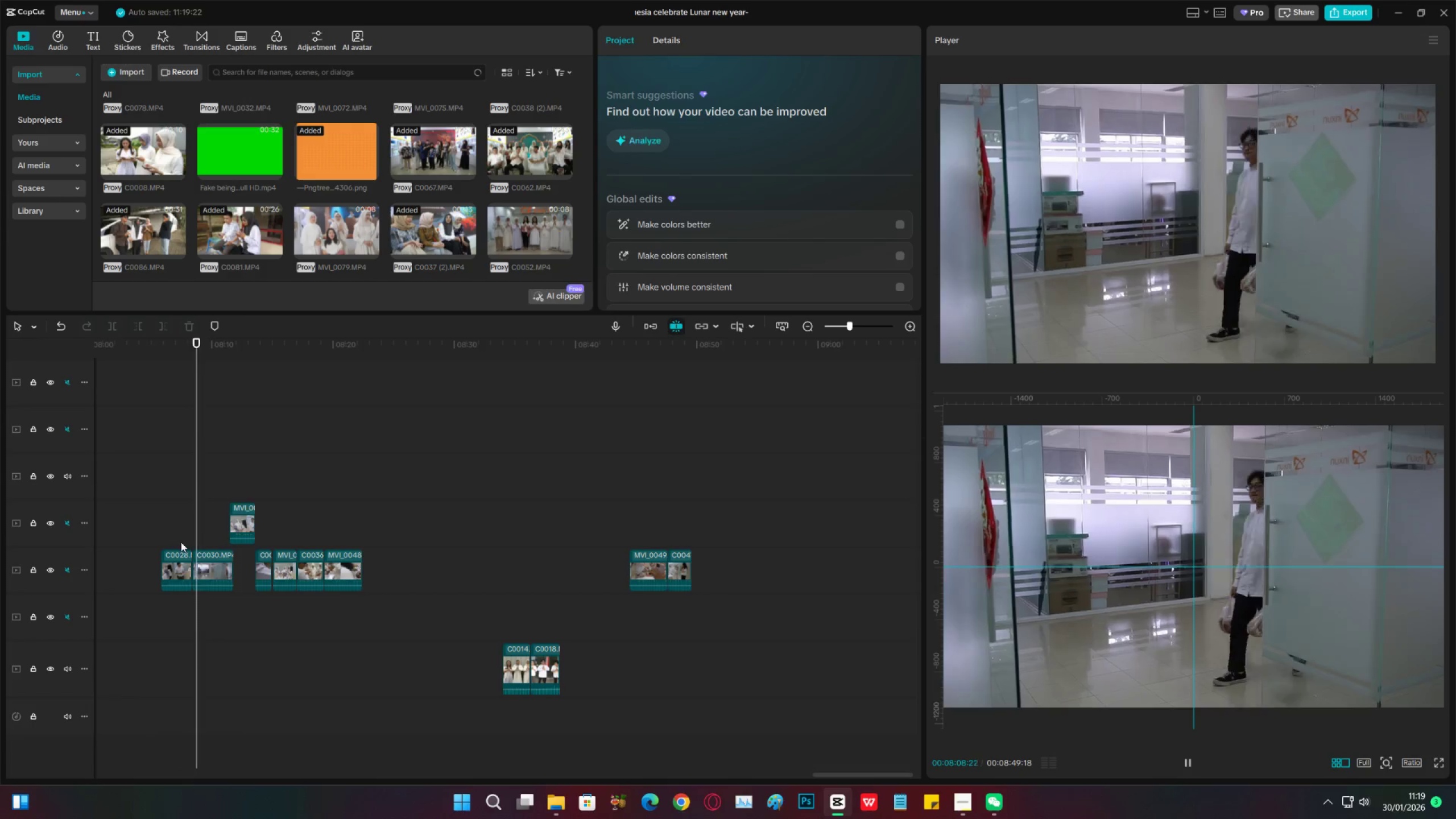 
left_click([181, 542])
 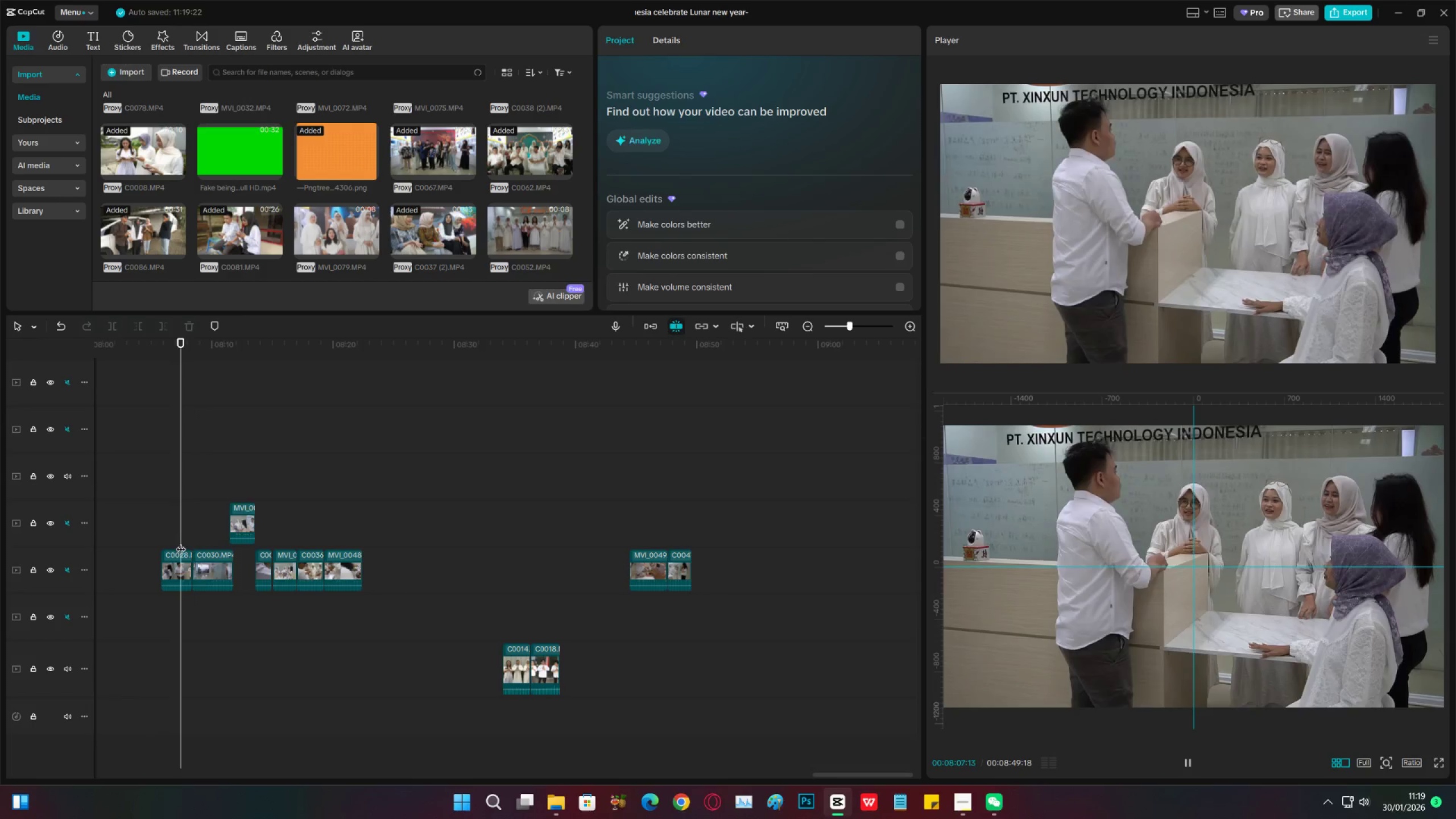 
key(Space)
 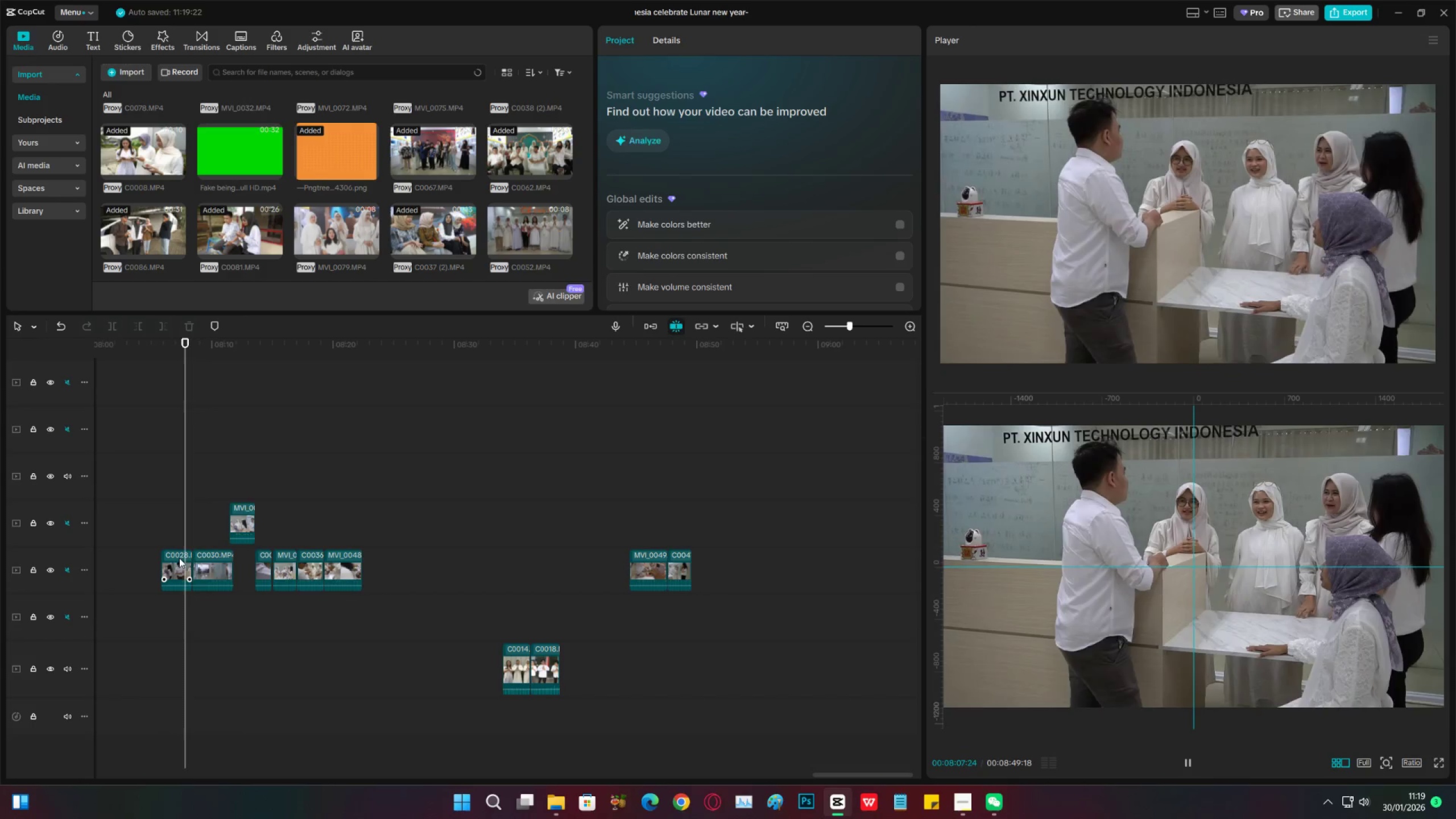 
left_click([179, 558])
 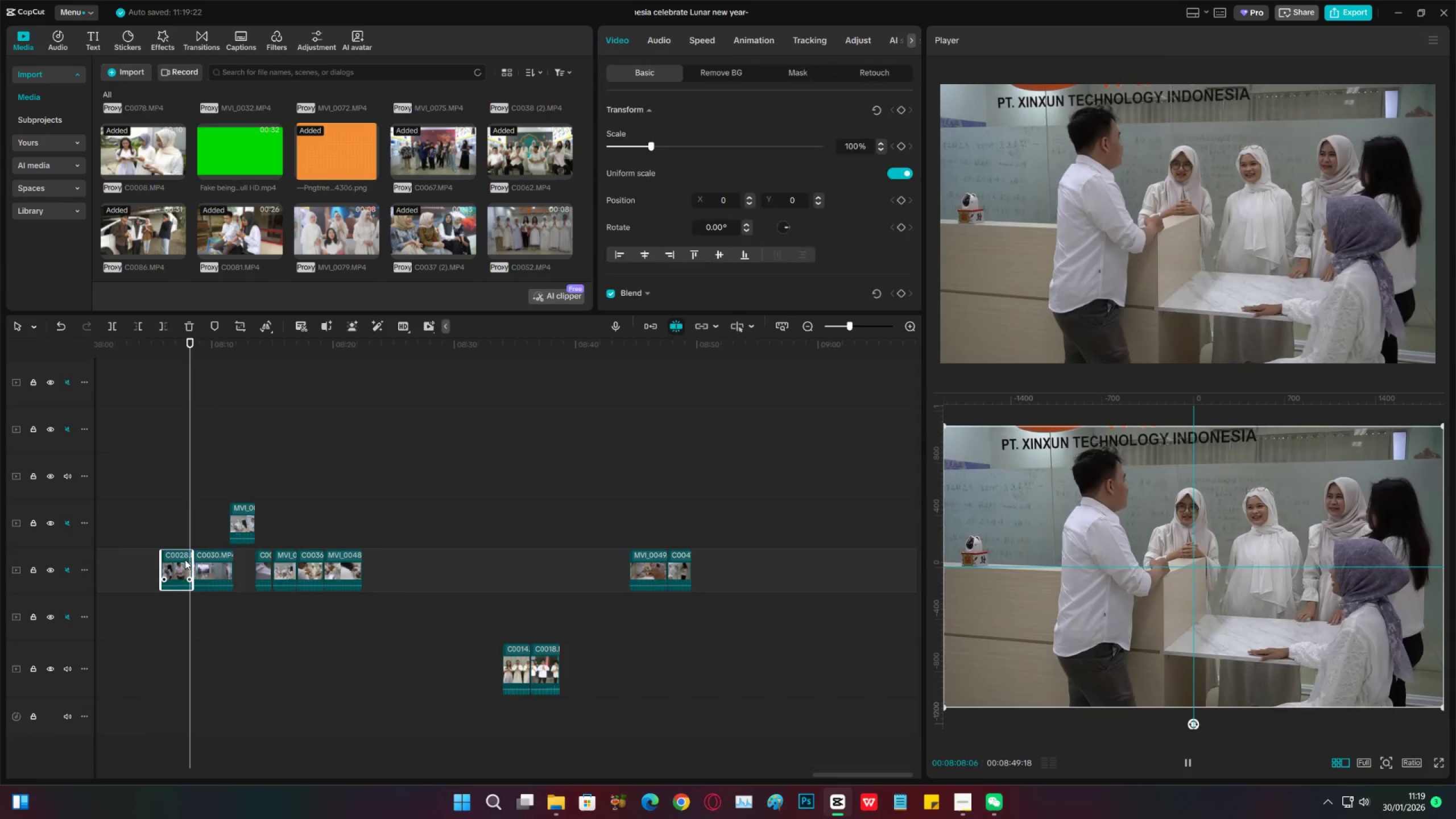 
key(Space)
 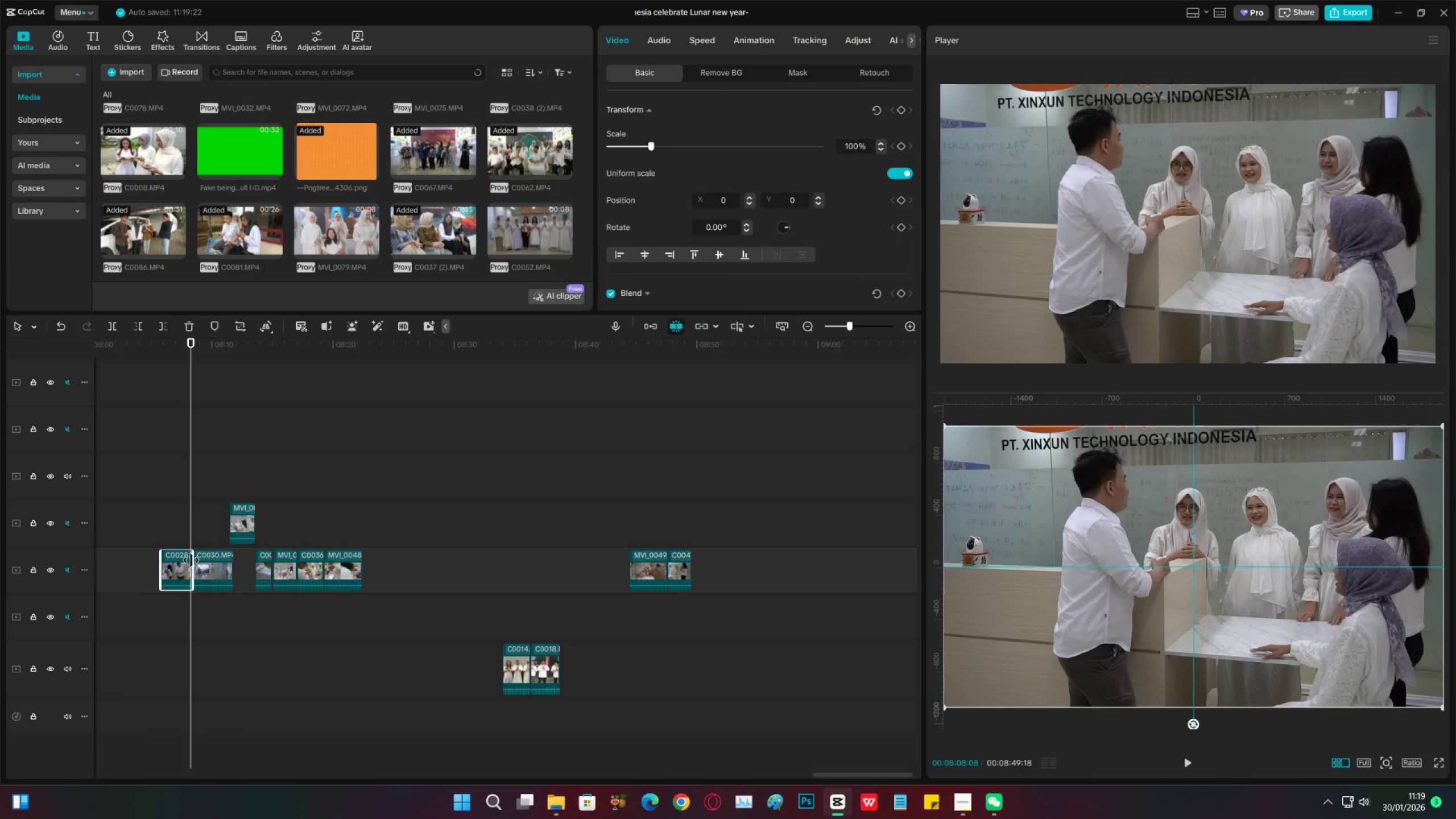 
key(Space)
 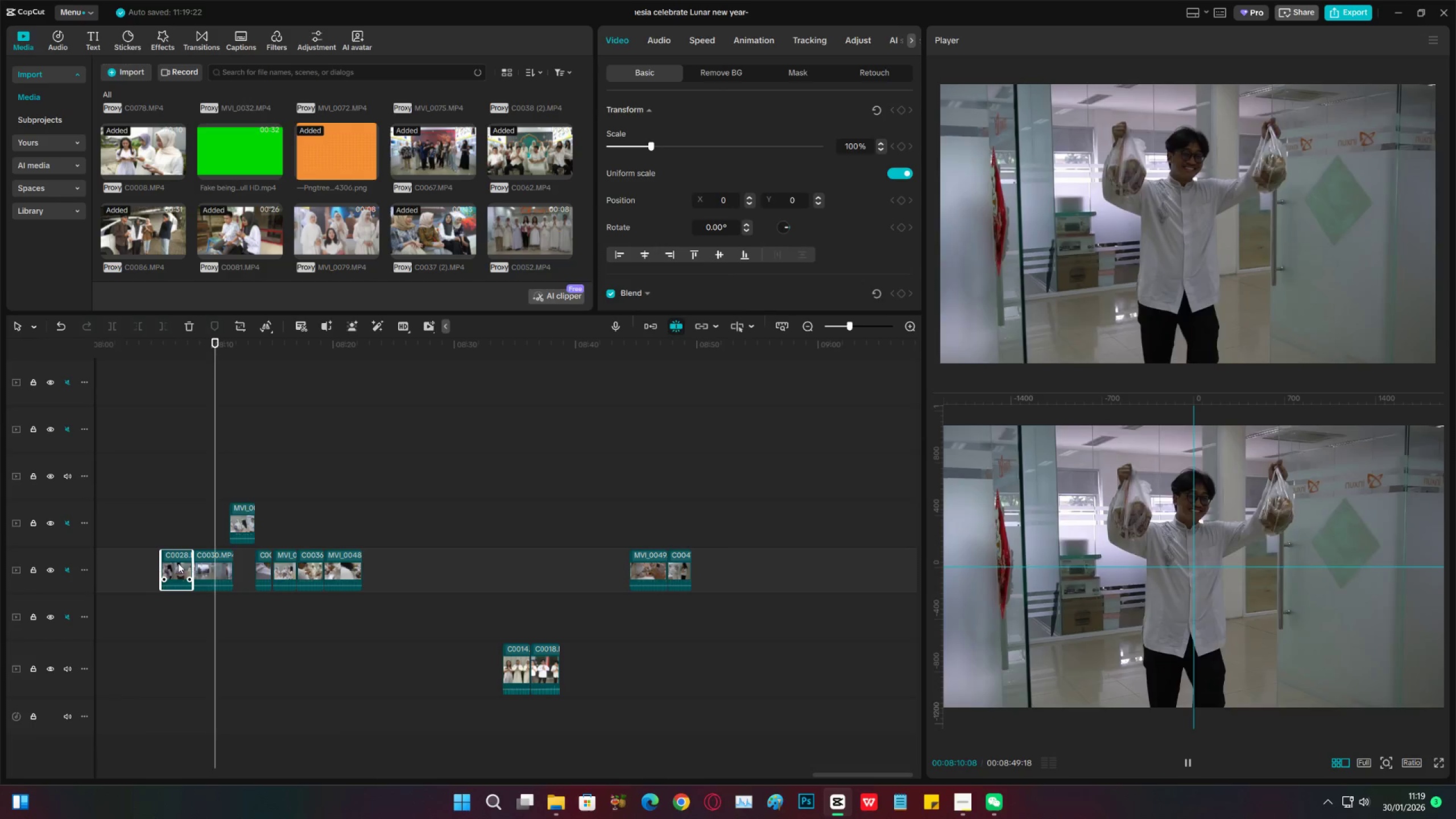 
key(Space)
 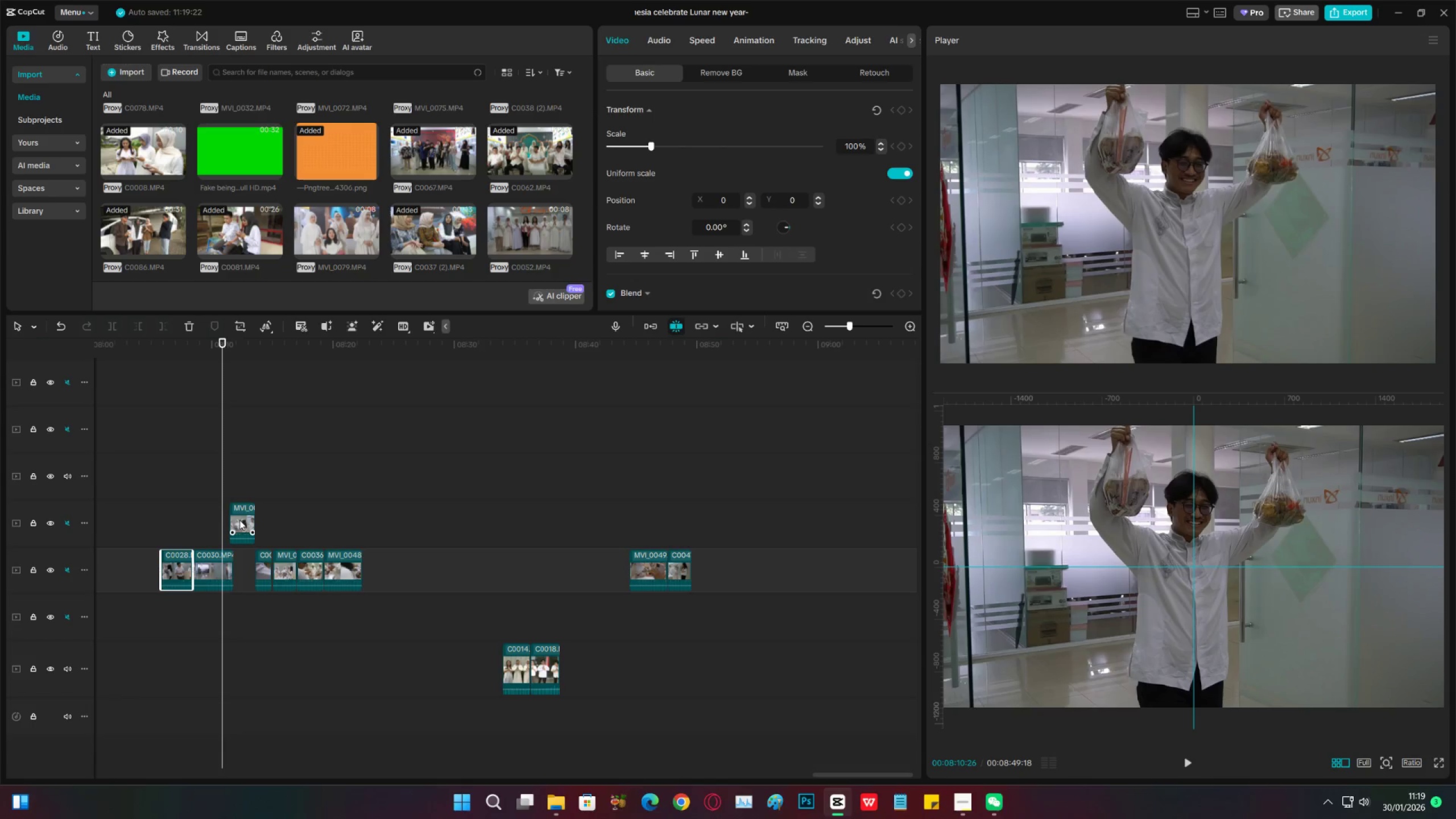 
key(Space)
 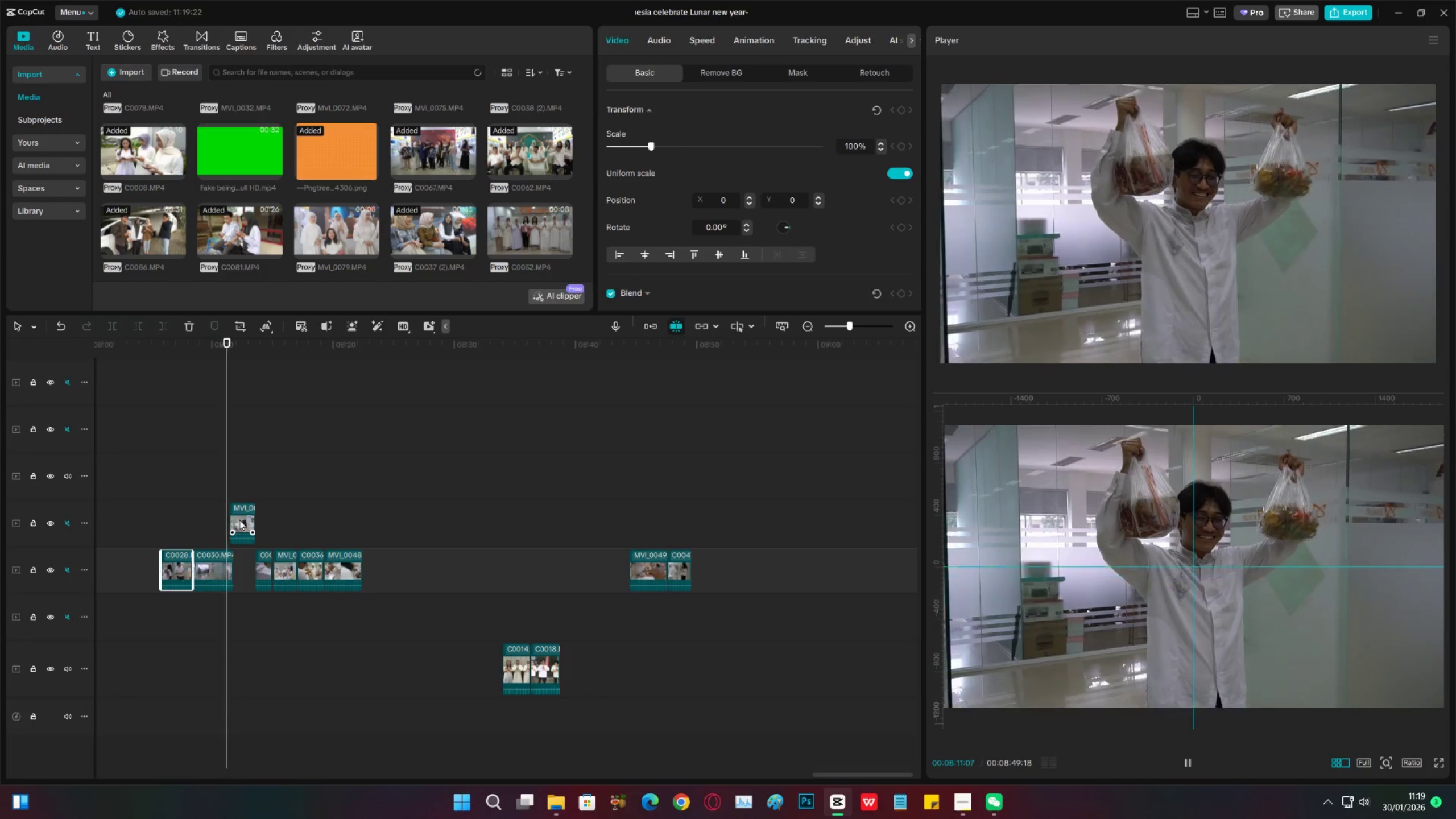 
key(Space)
 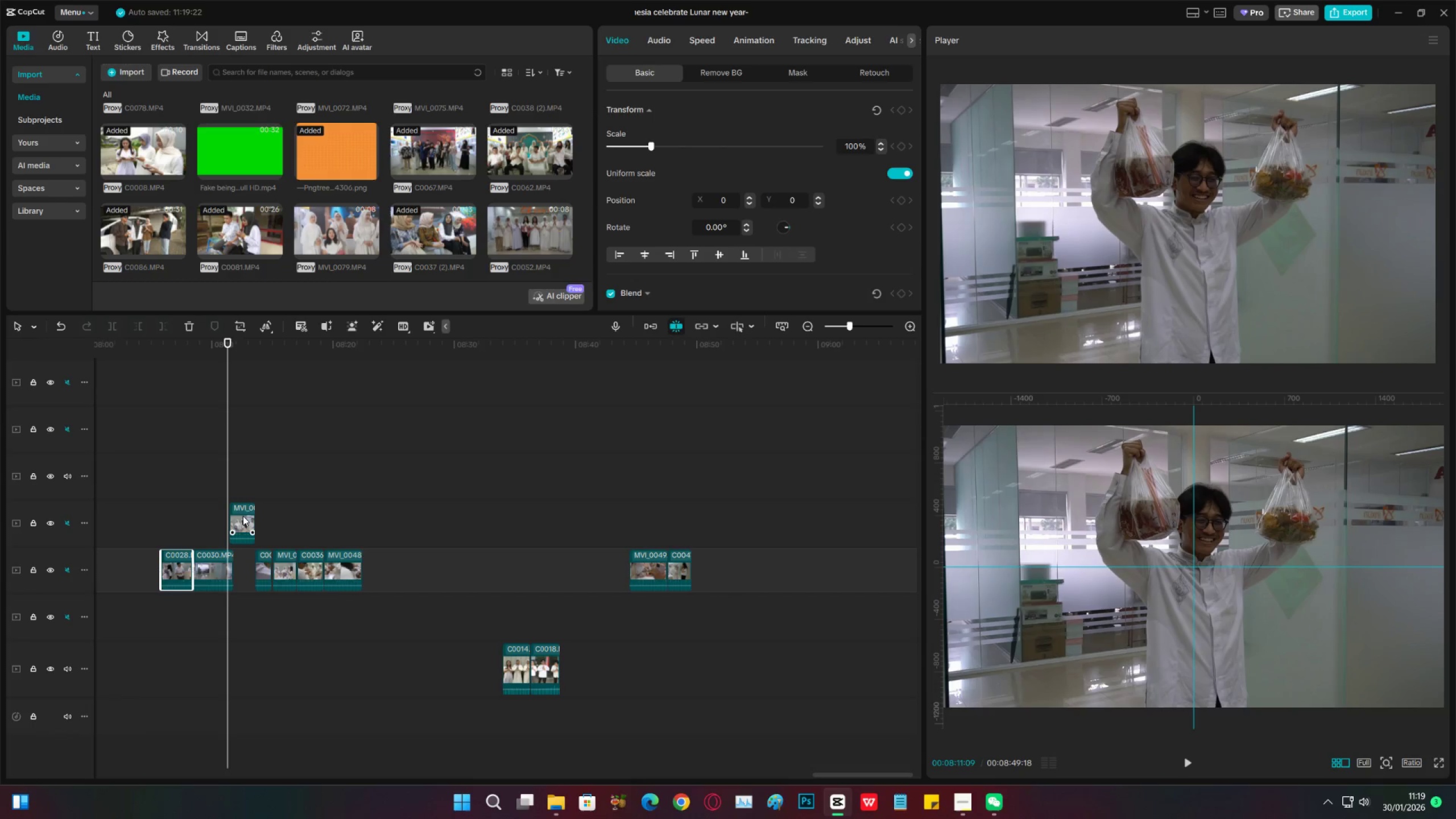 
left_click_drag(start_coordinate=[243, 516], to_coordinate=[237, 516])
 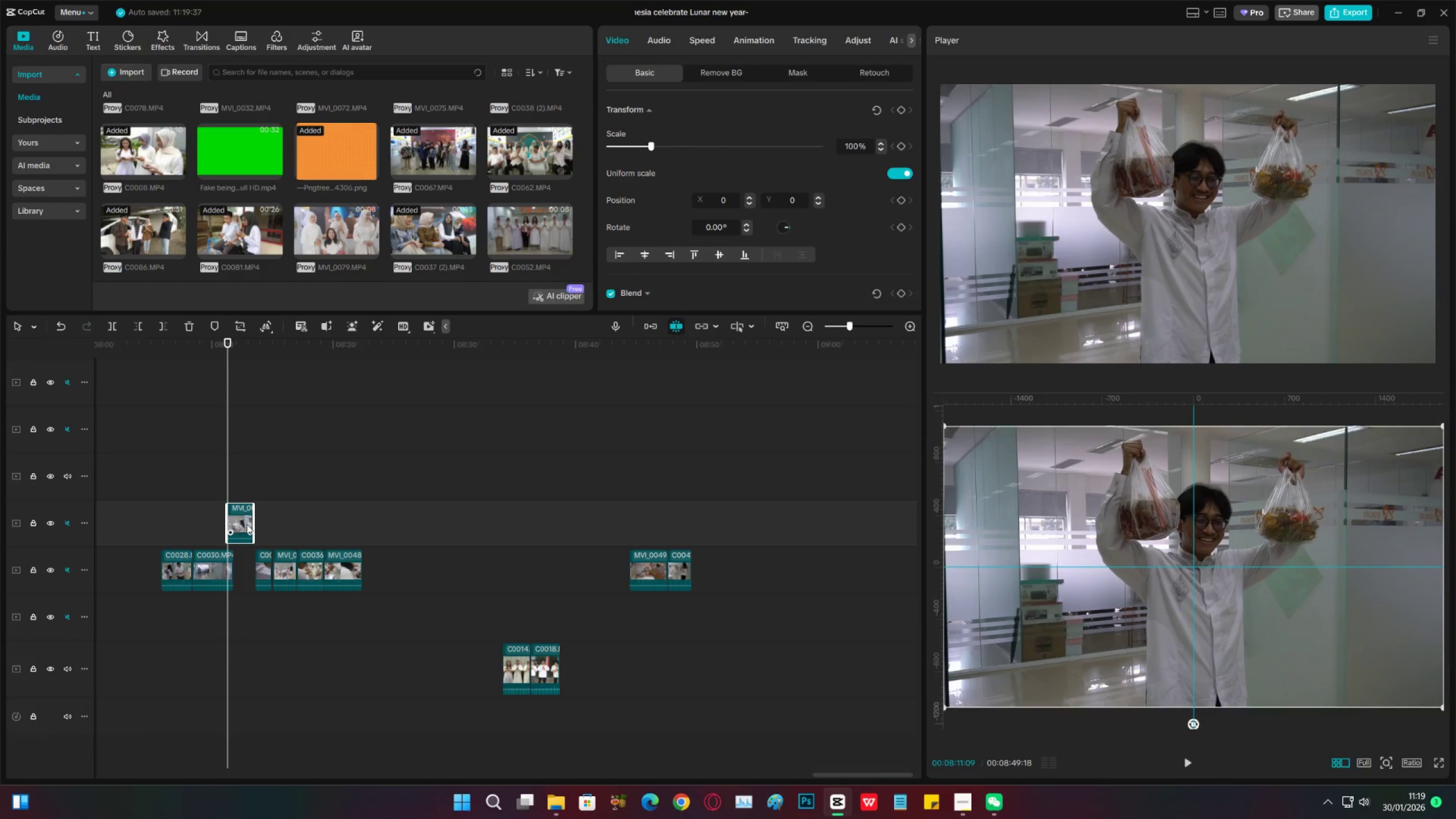 
key(Space)
 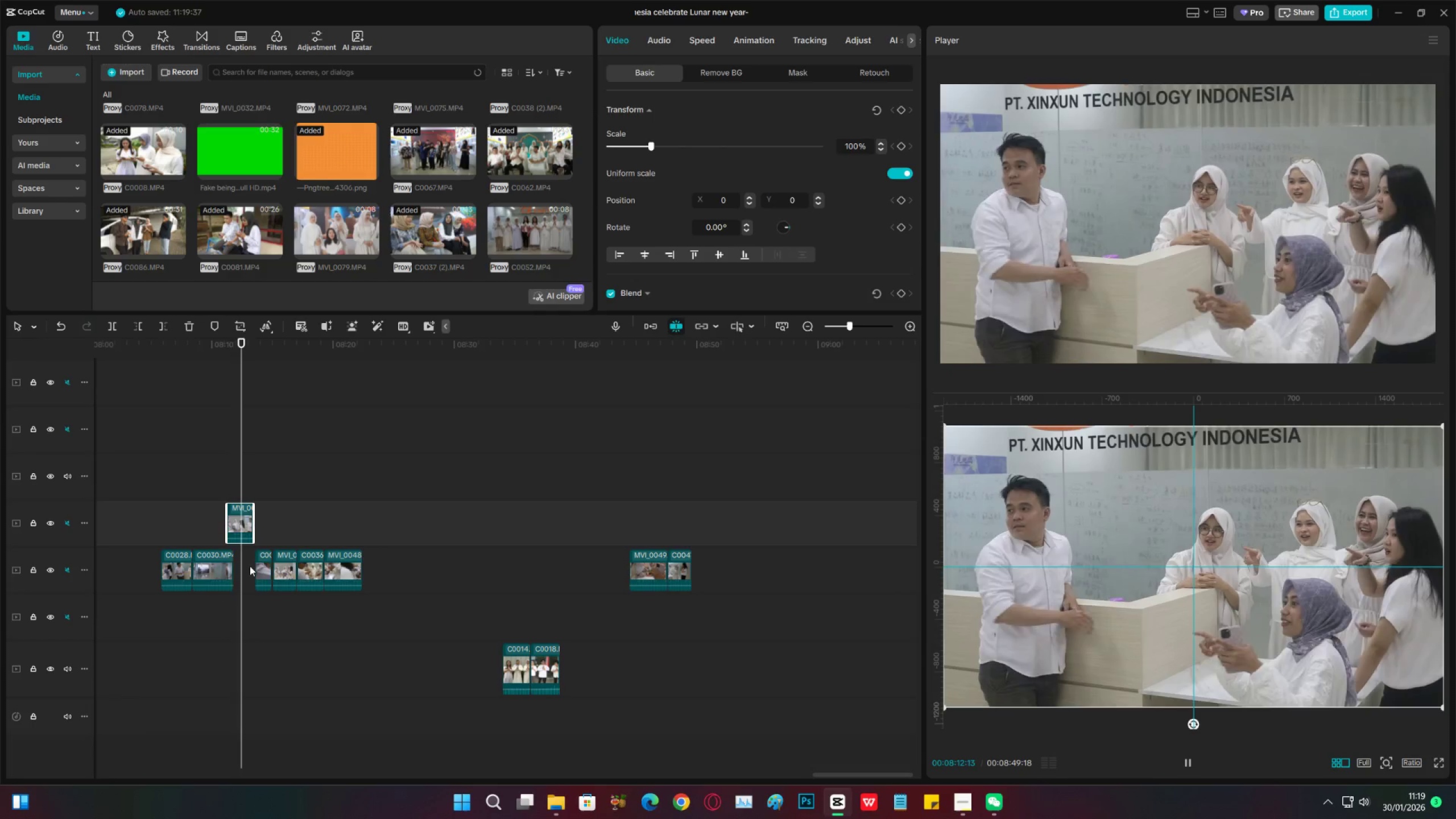 
key(Space)
 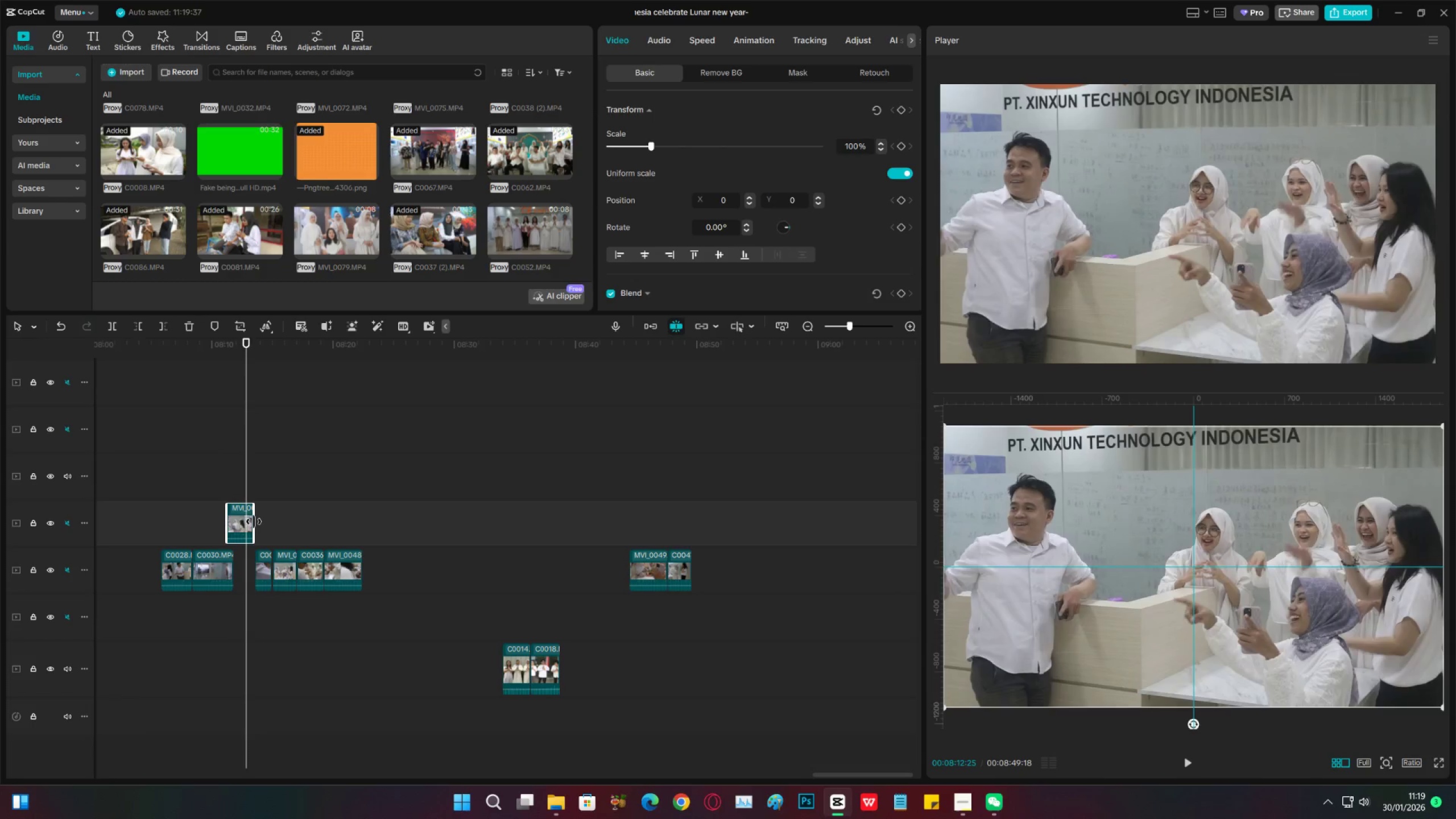 
key(Space)
 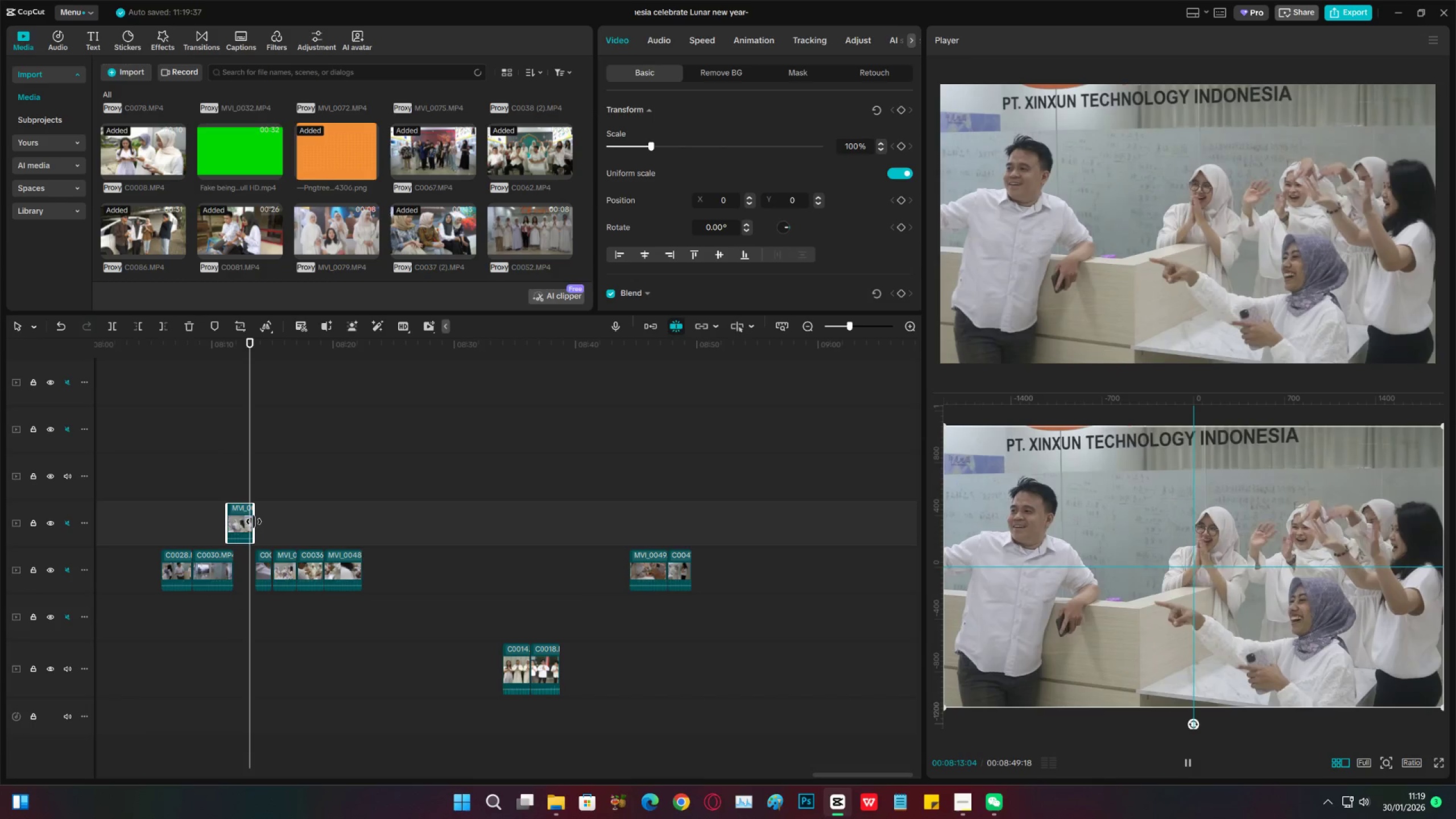 
key(Space)
 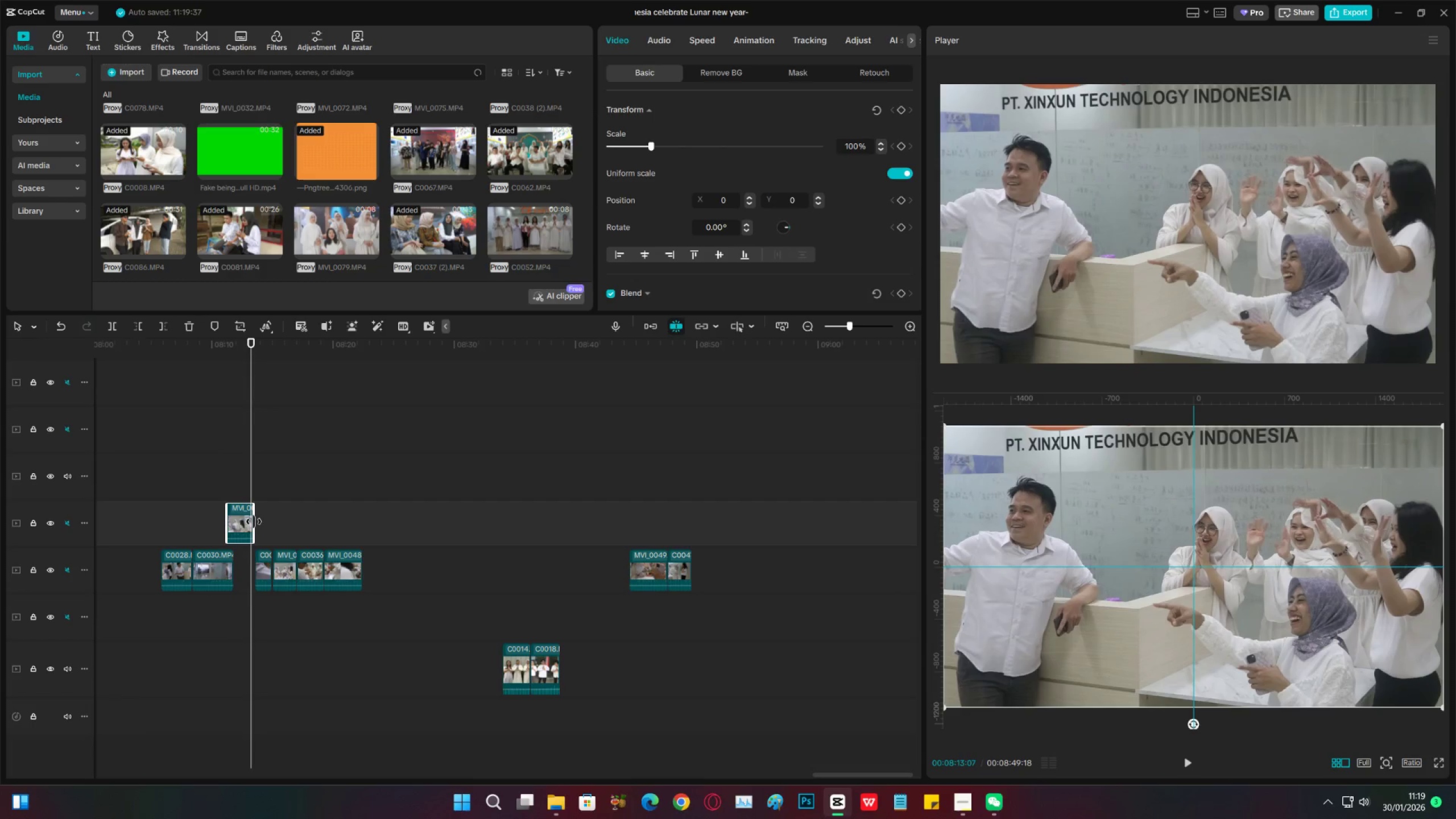 
left_click_drag(start_coordinate=[254, 522], to_coordinate=[250, 520])
 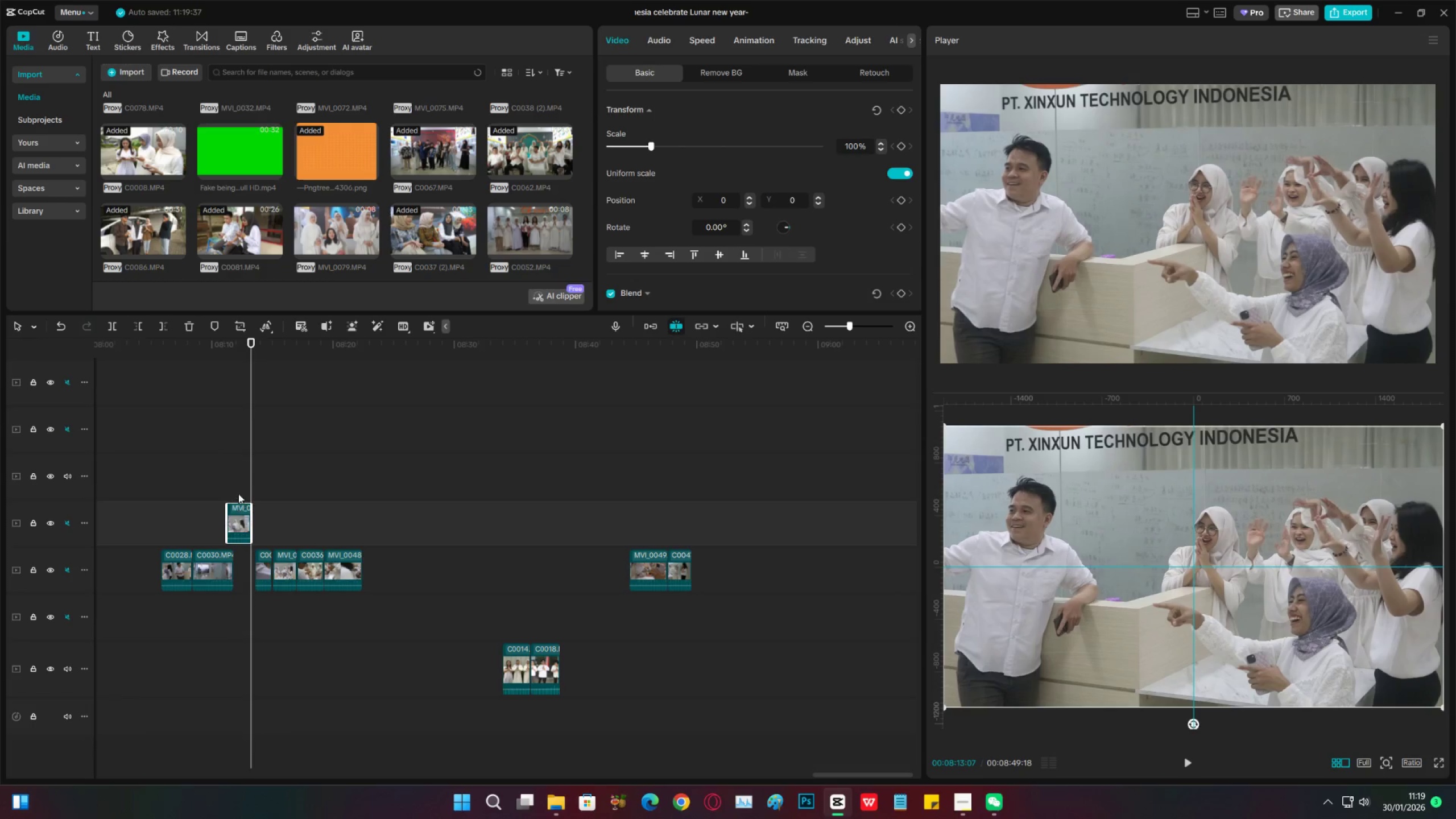 
left_click([238, 494])
 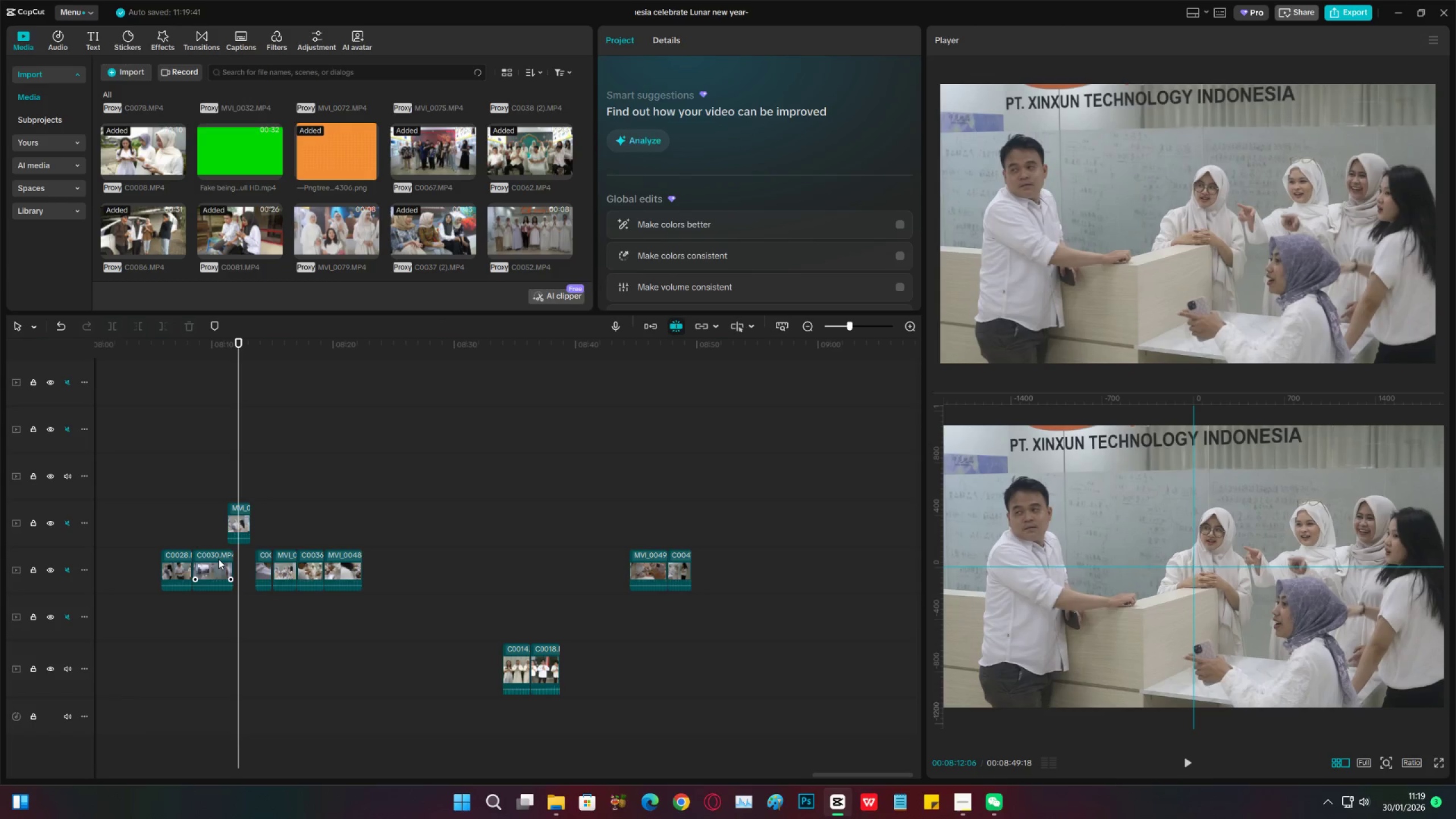 
left_click([218, 559])
 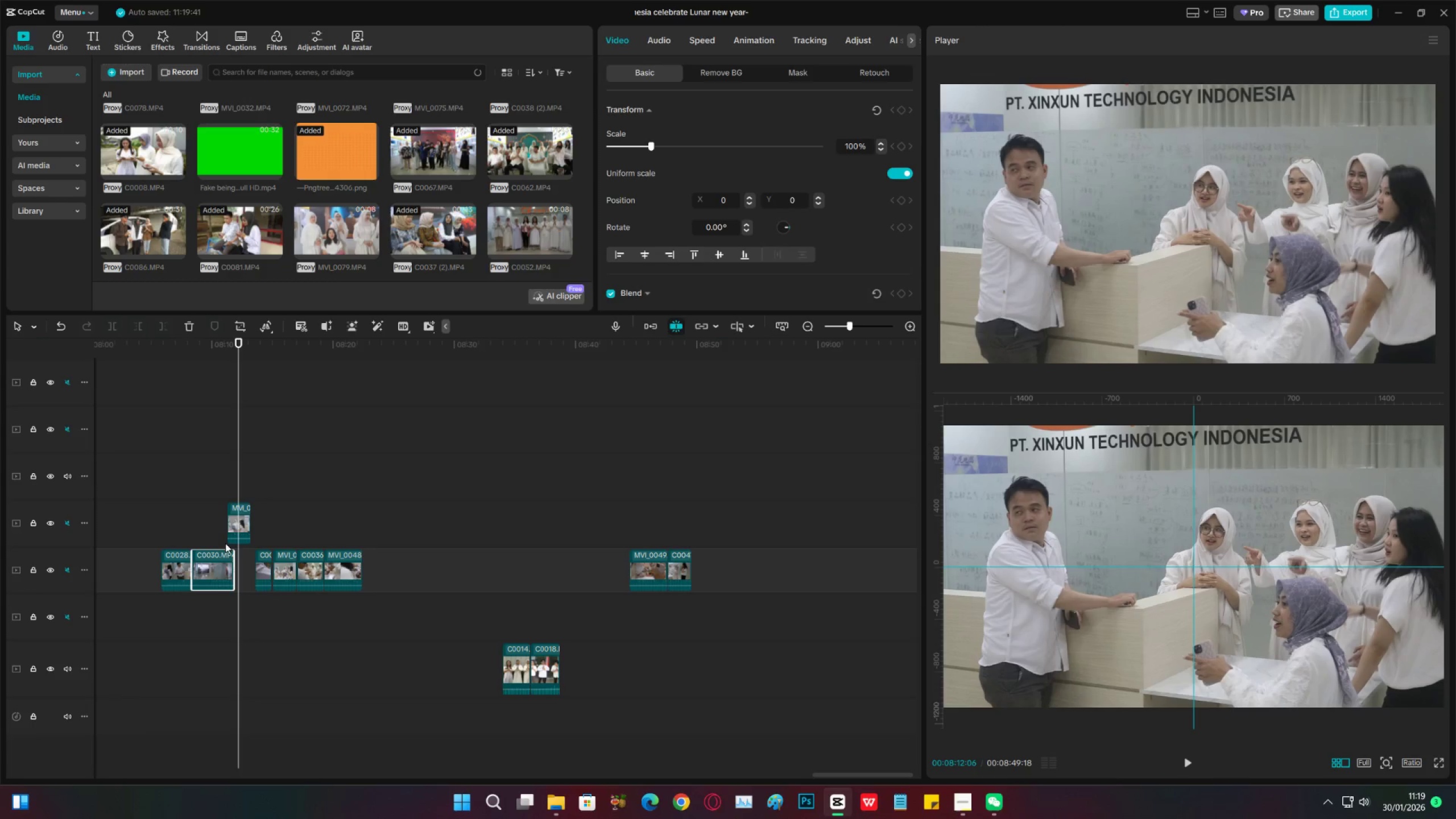 
key(Control+C)
 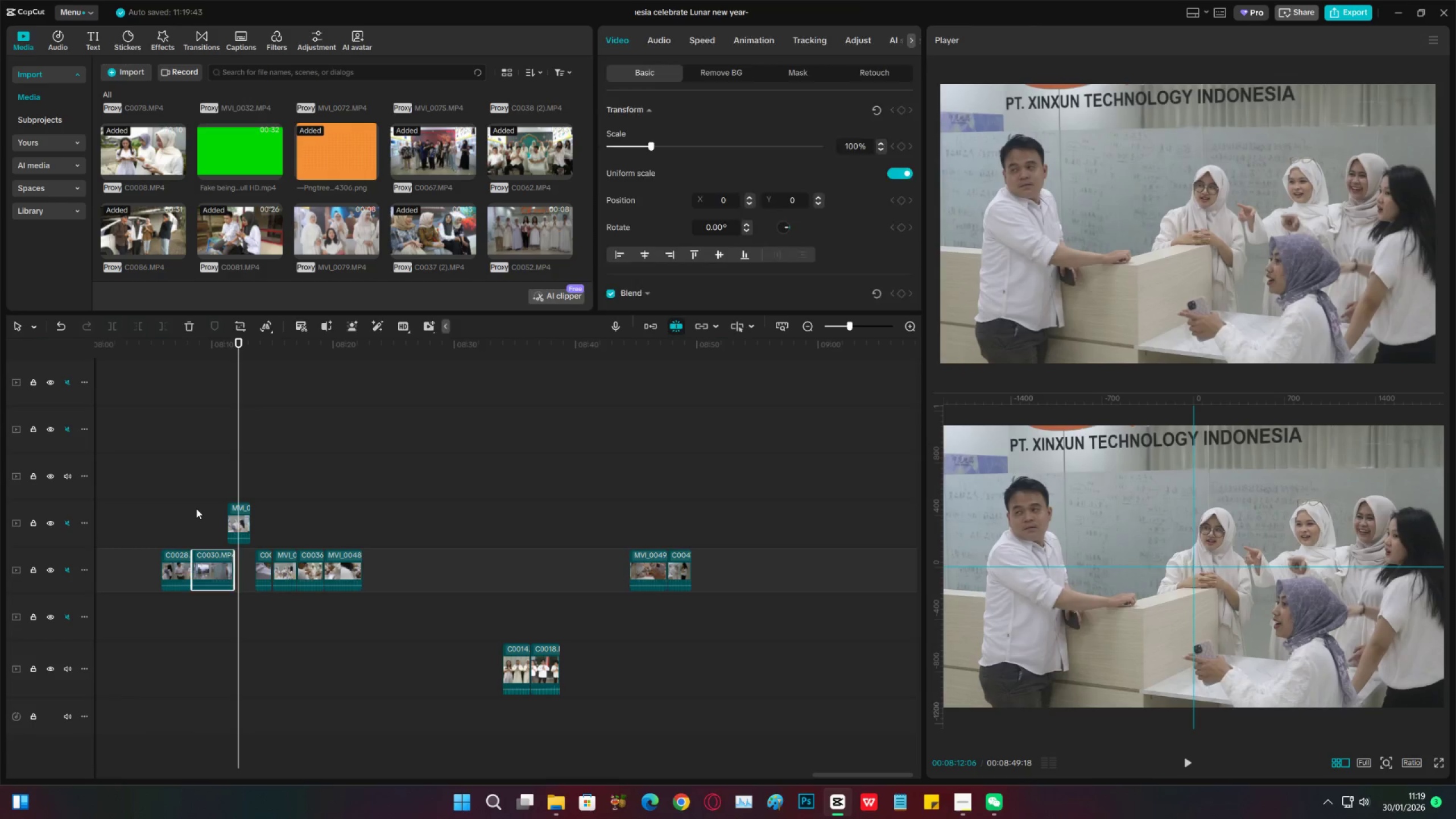 
left_click([196, 508])
 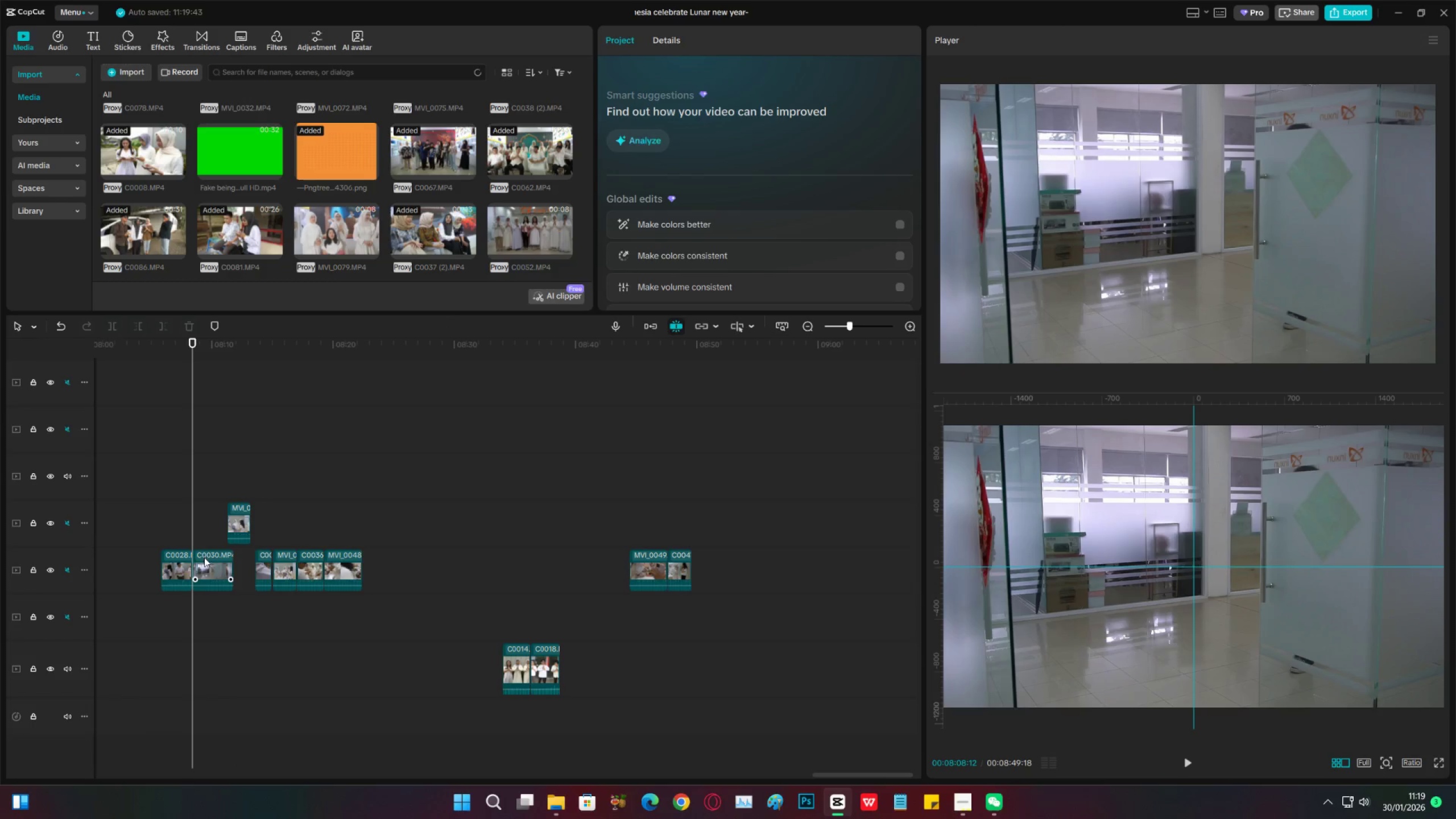 
left_click([205, 560])
 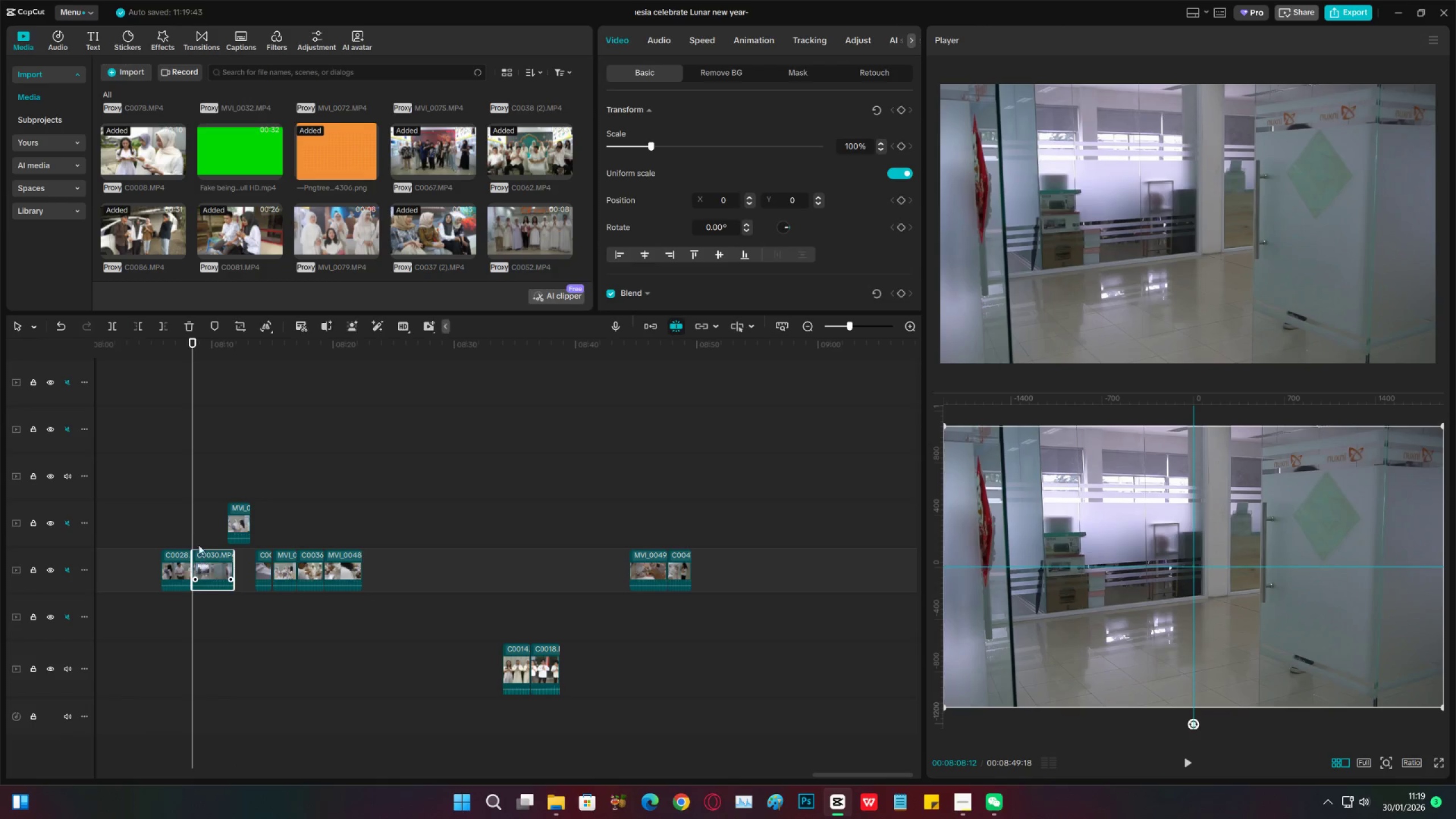 
key(Control+C)
 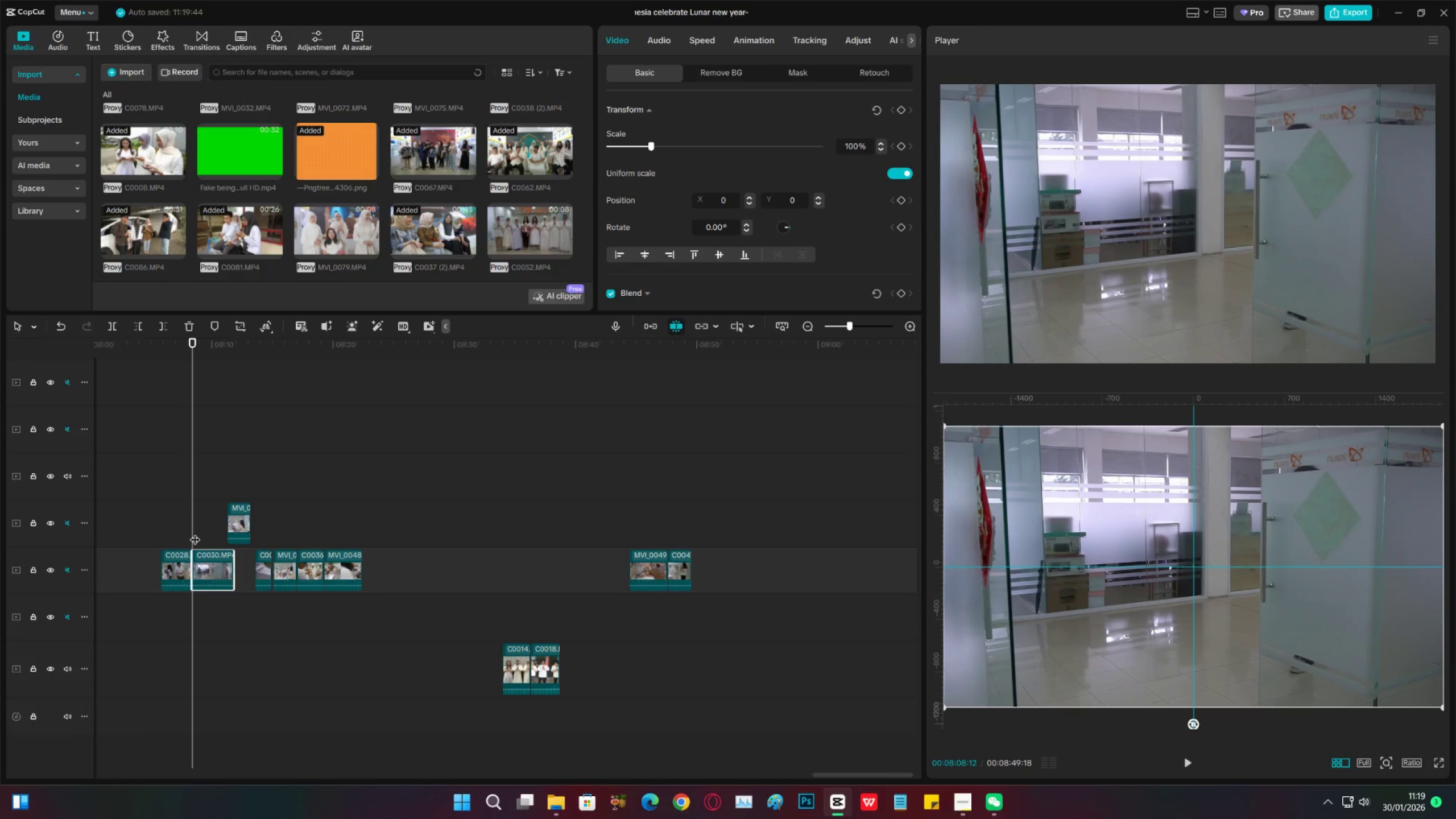 
key(Control+V)
 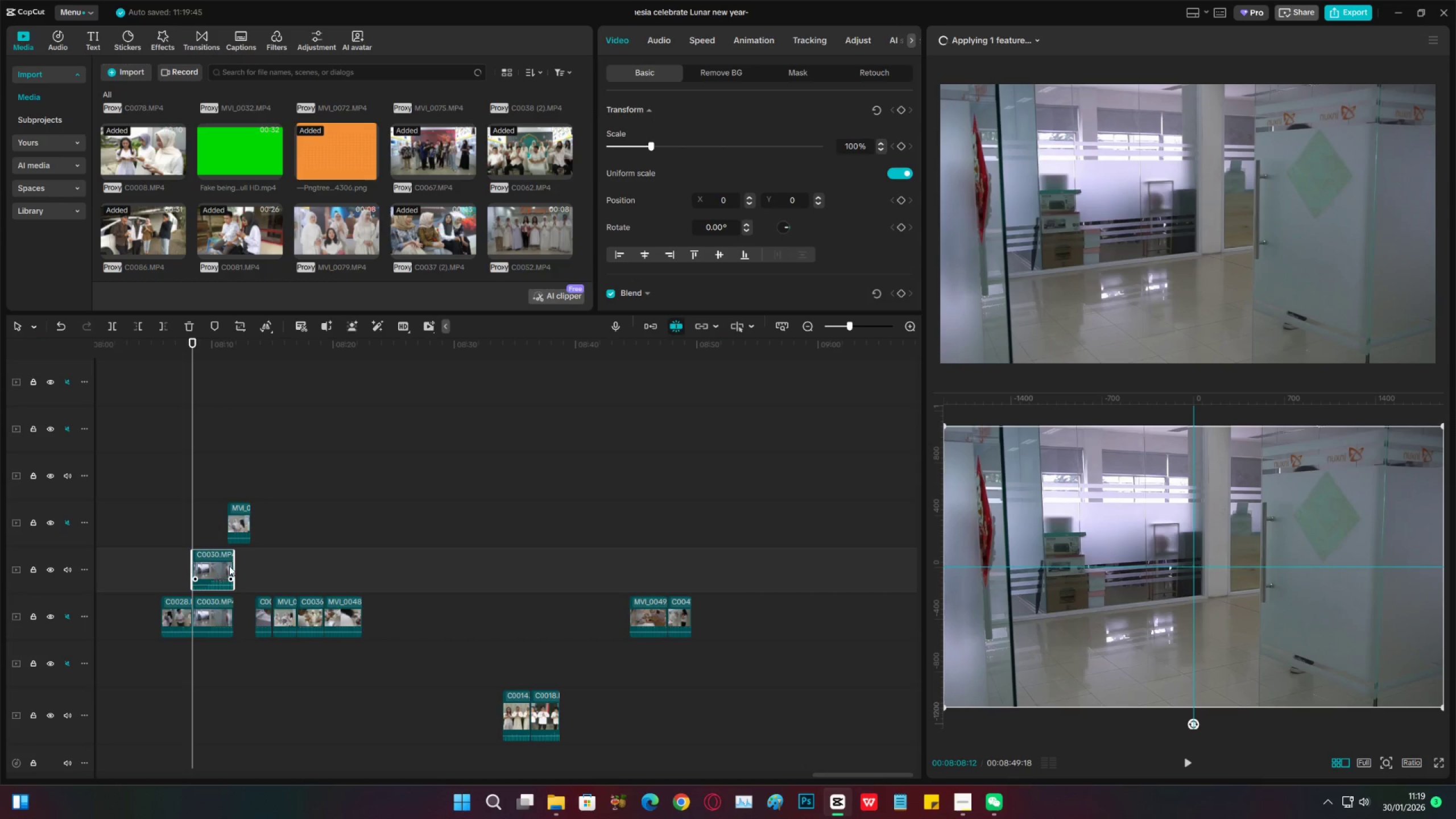 
left_click_drag(start_coordinate=[231, 565], to_coordinate=[234, 564])
 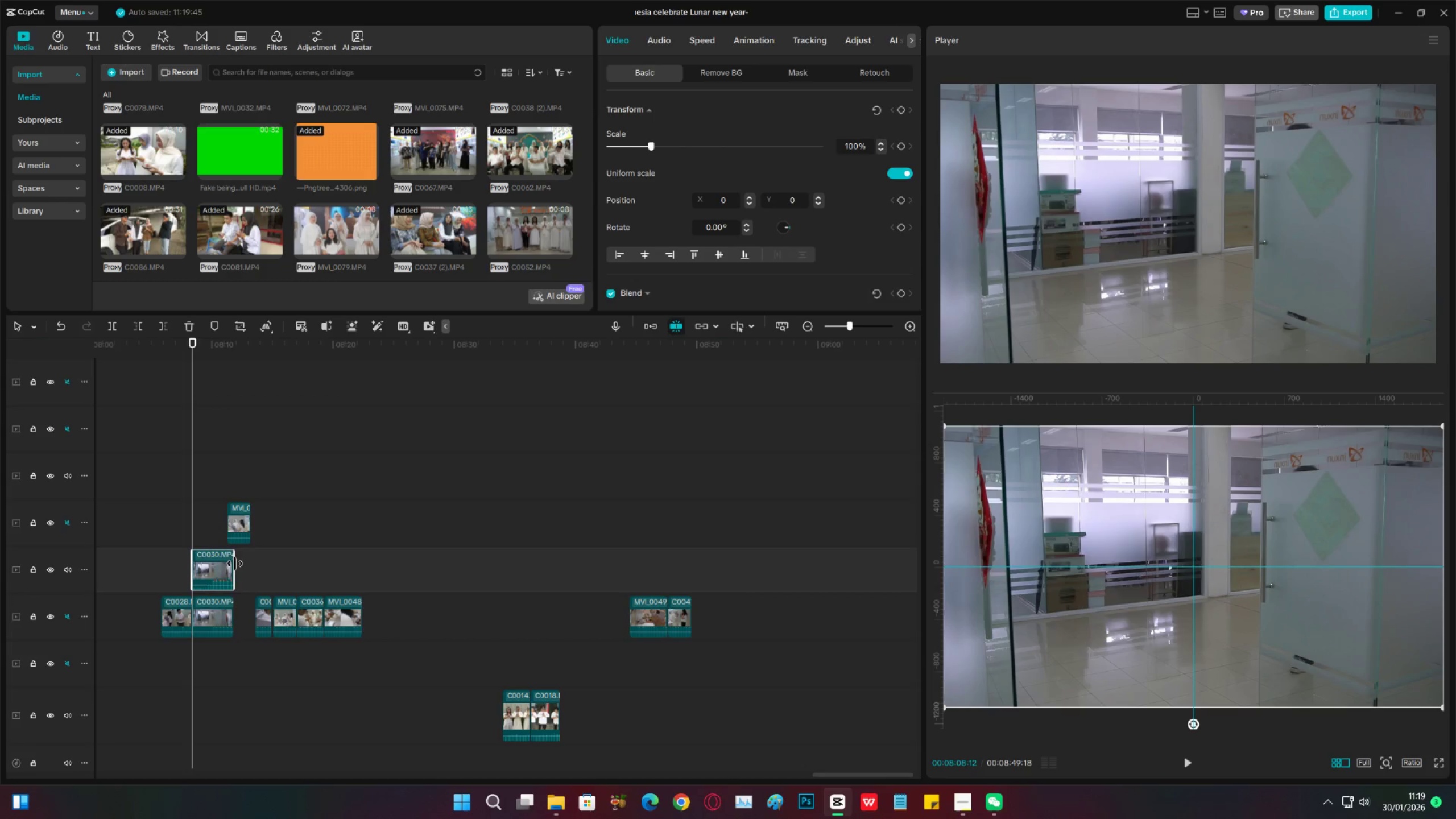 
left_click_drag(start_coordinate=[234, 564], to_coordinate=[271, 562])
 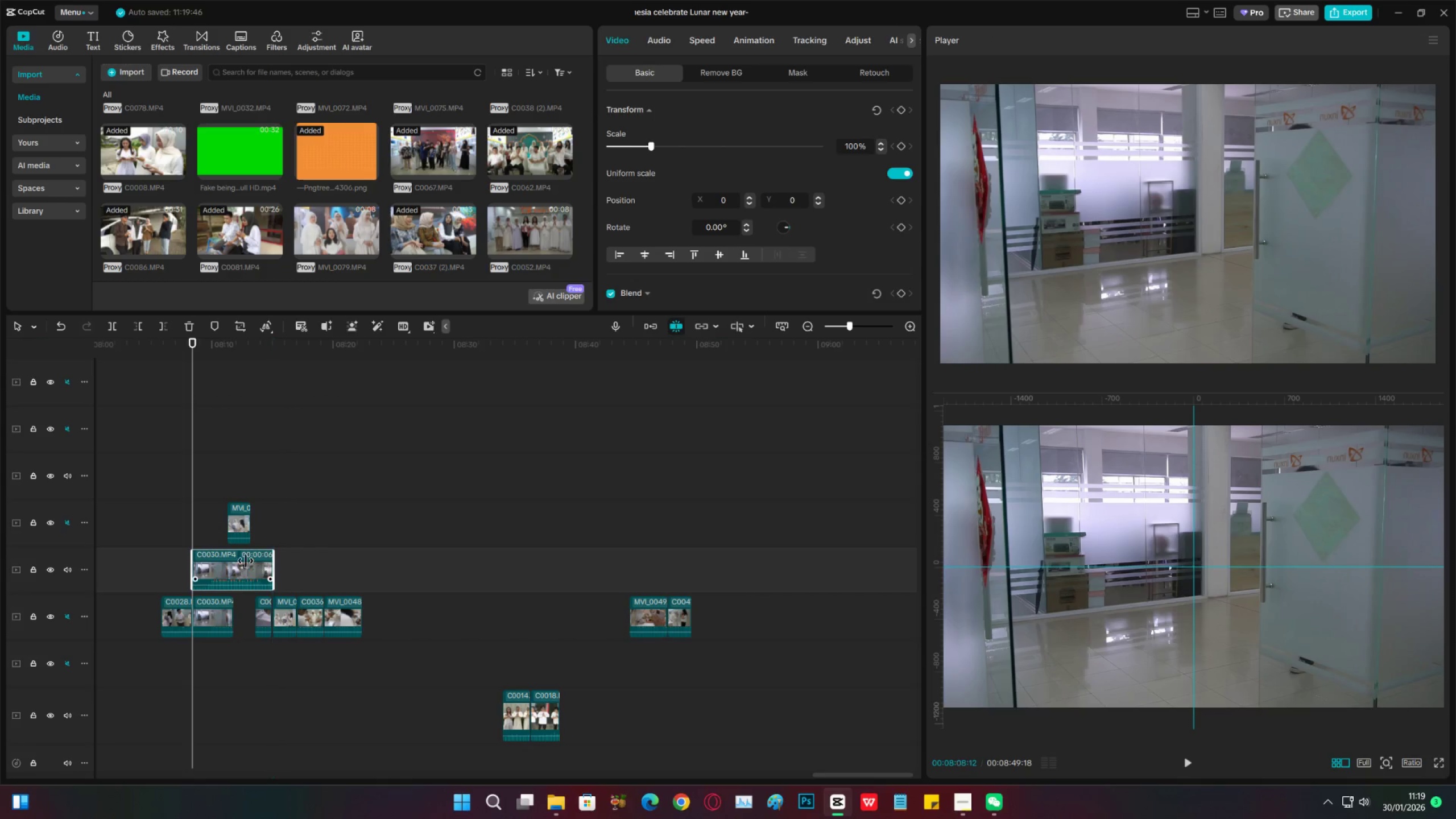 
key(C)
 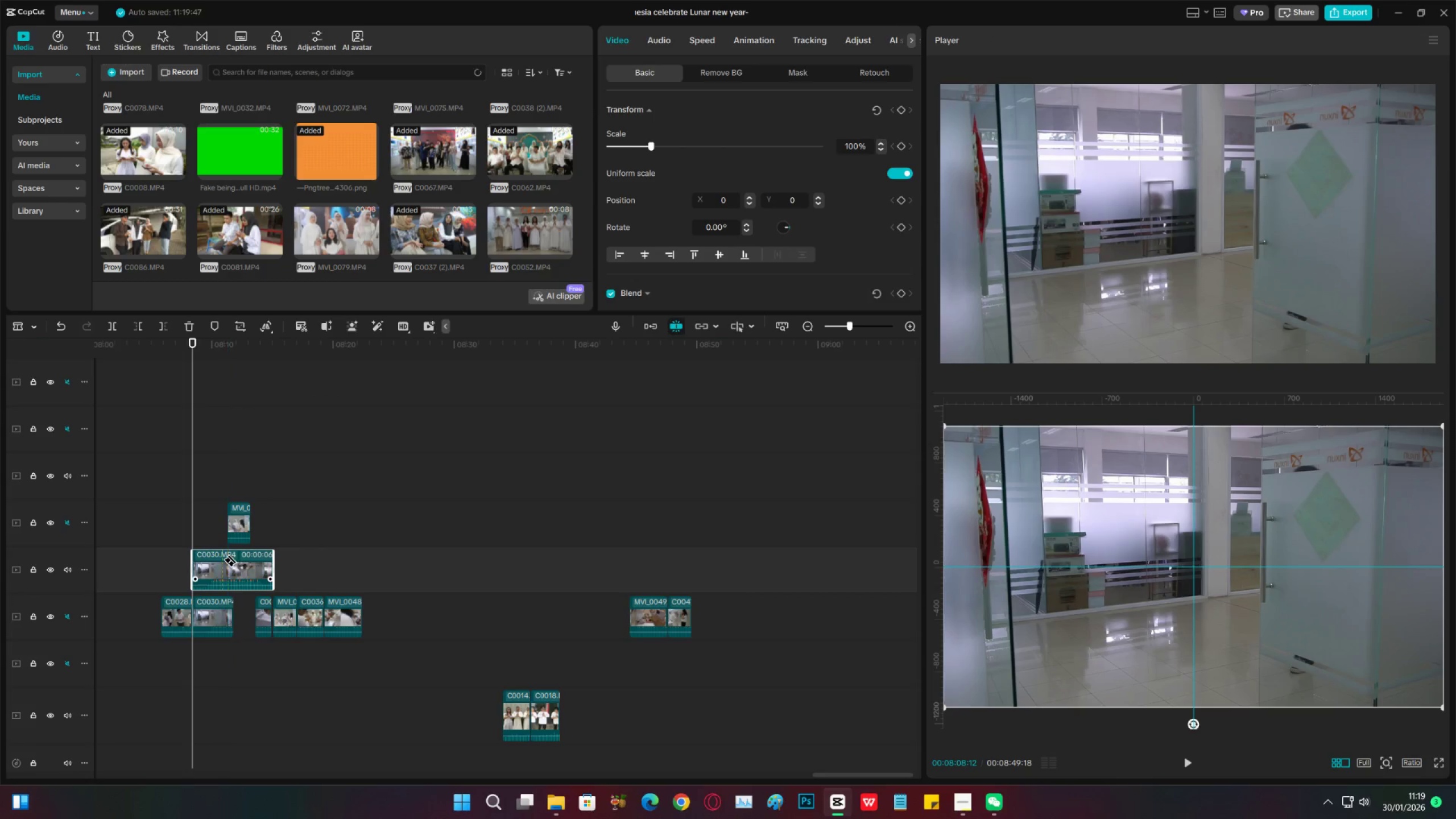 
left_click([223, 560])
 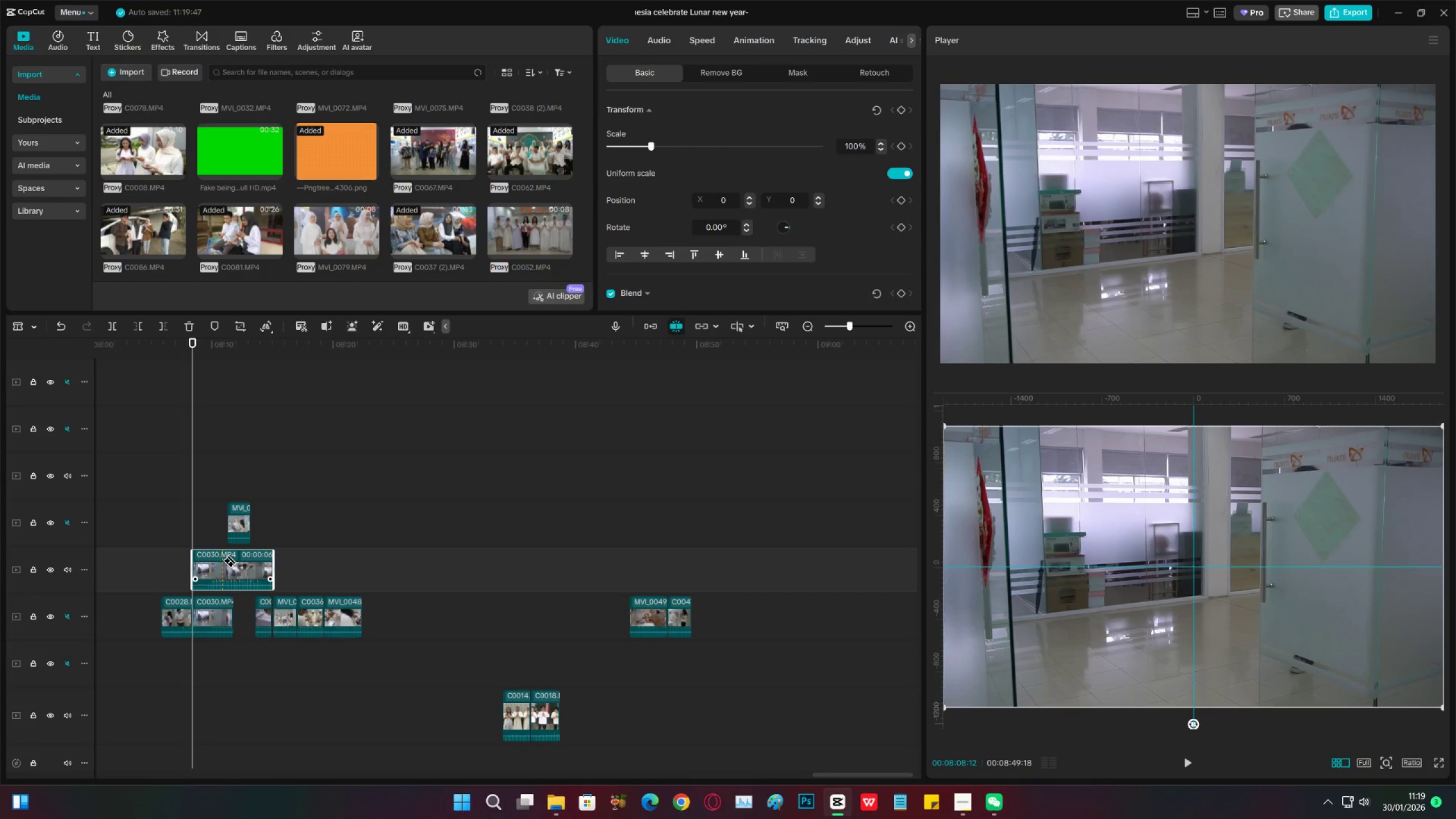 
key(V)
 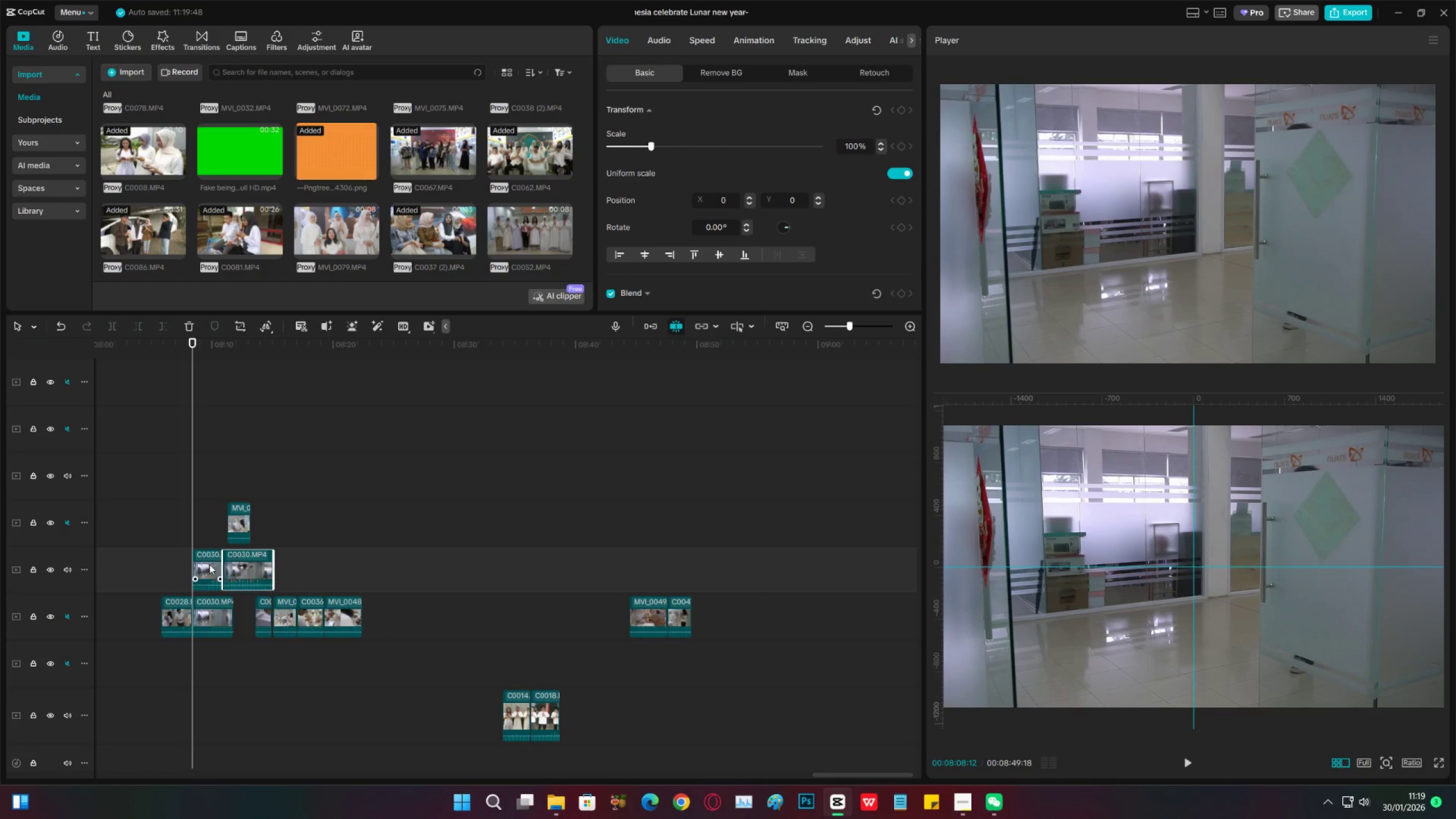 
left_click([209, 564])
 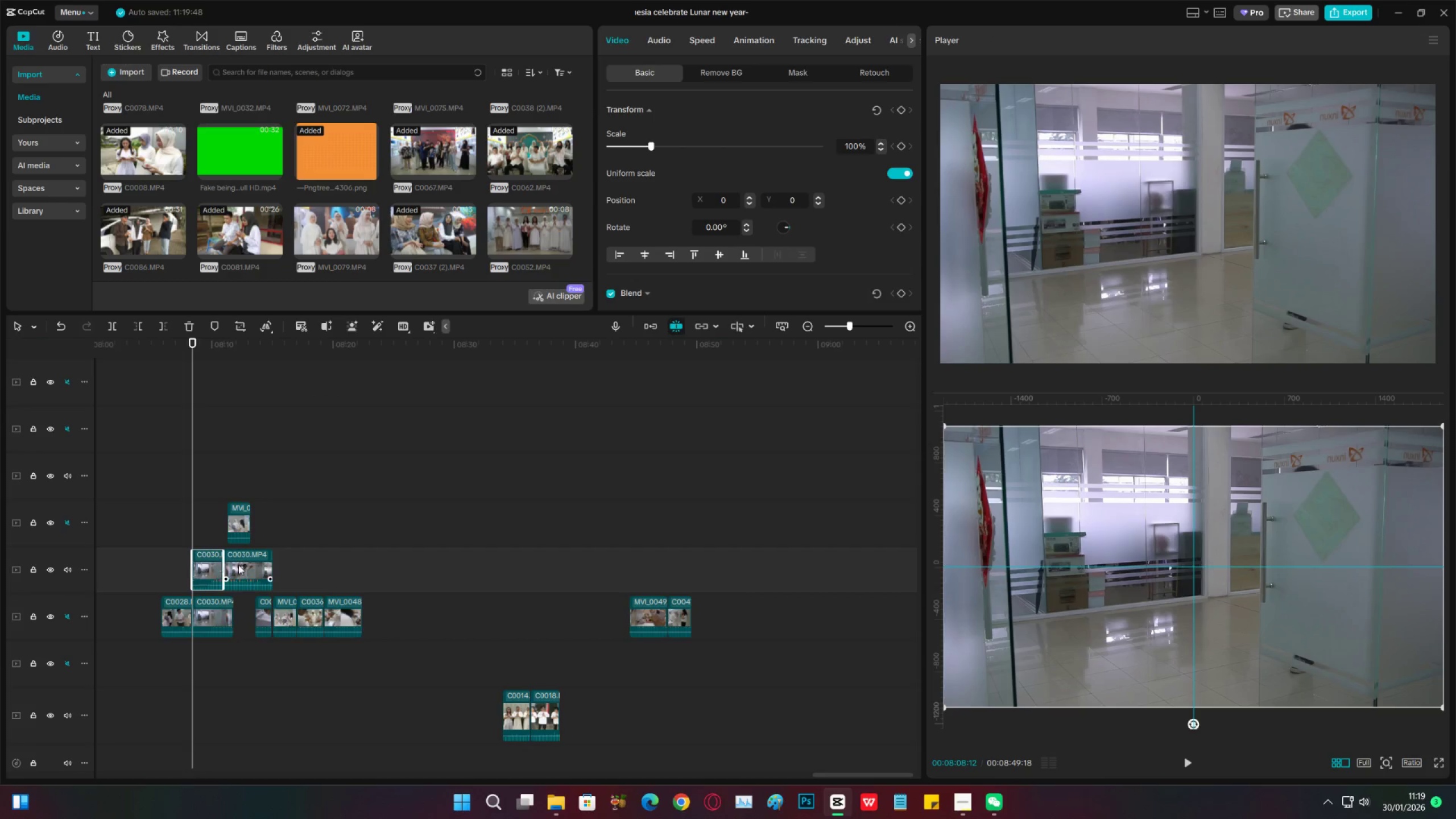 
key(X)
 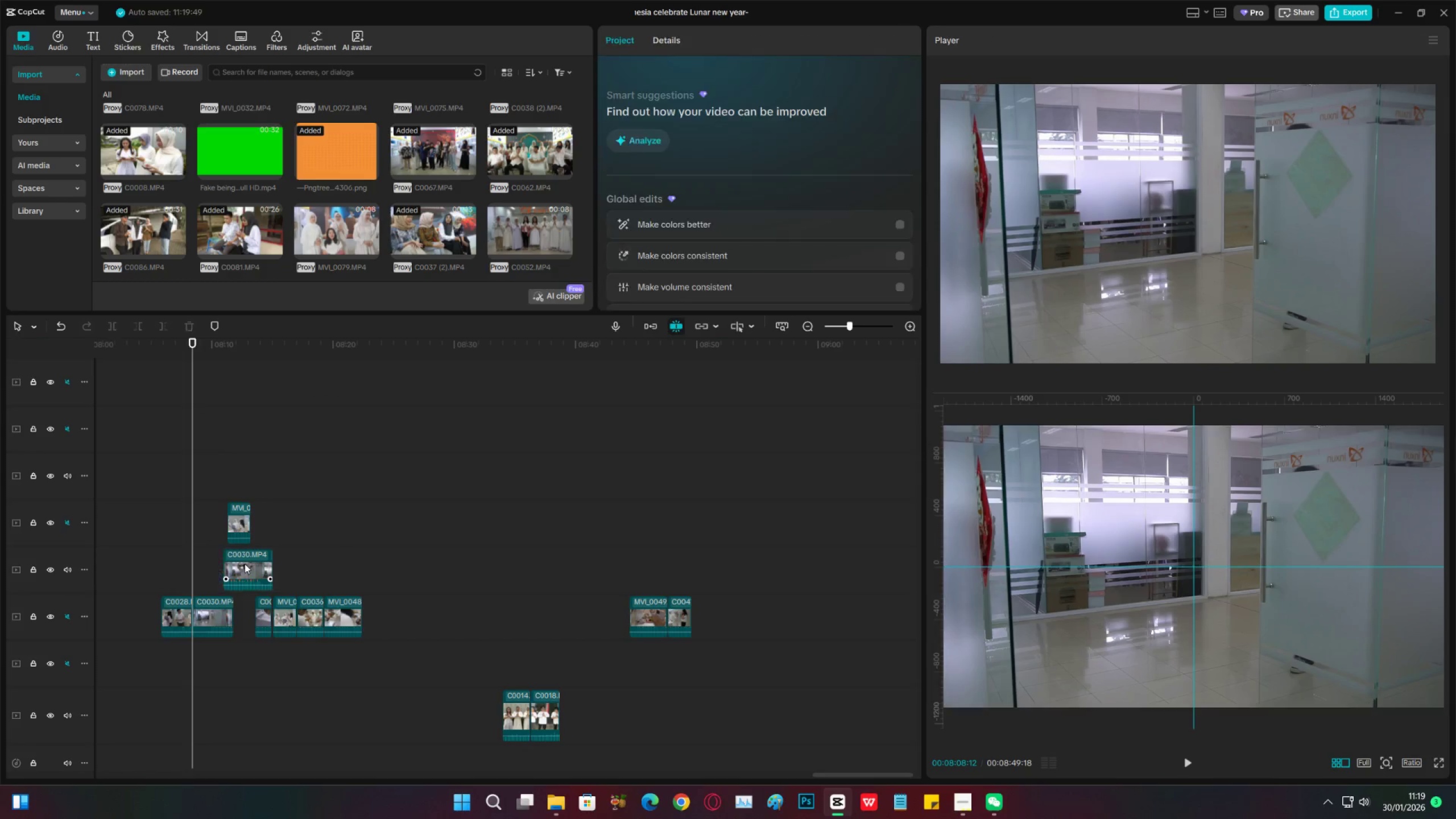 
left_click_drag(start_coordinate=[245, 564], to_coordinate=[270, 563])
 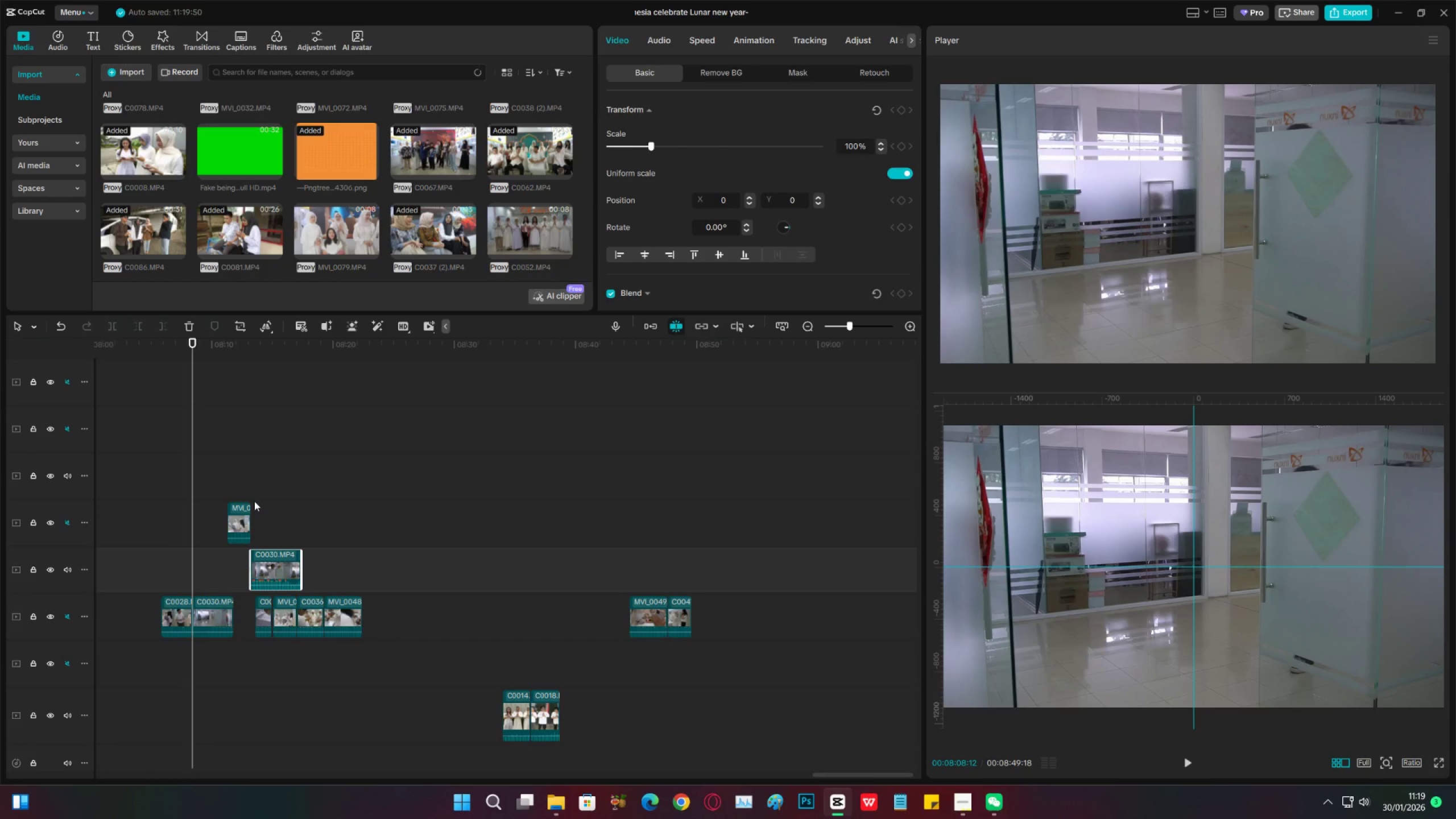 
left_click([254, 494])
 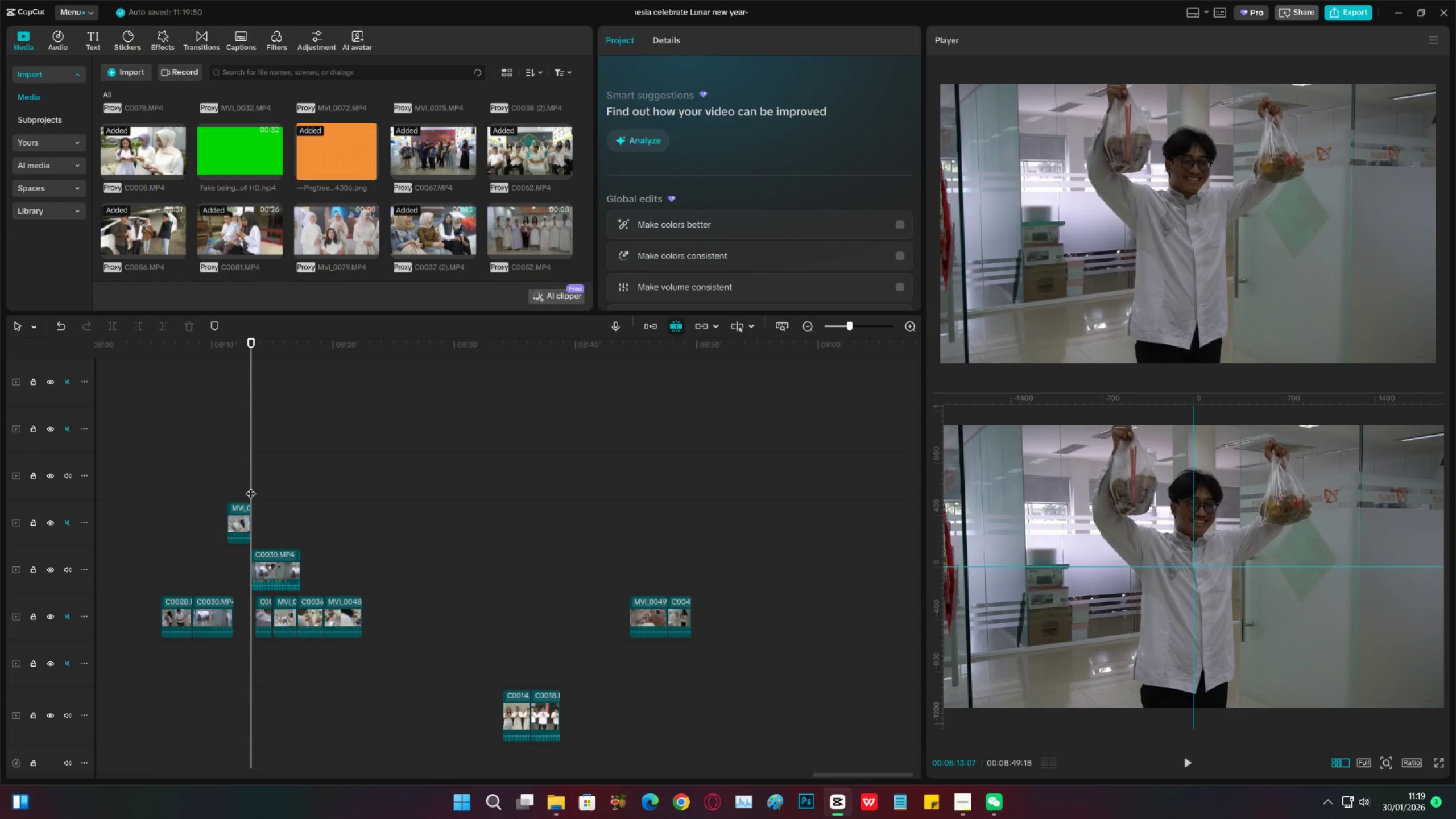 
key(Space)
 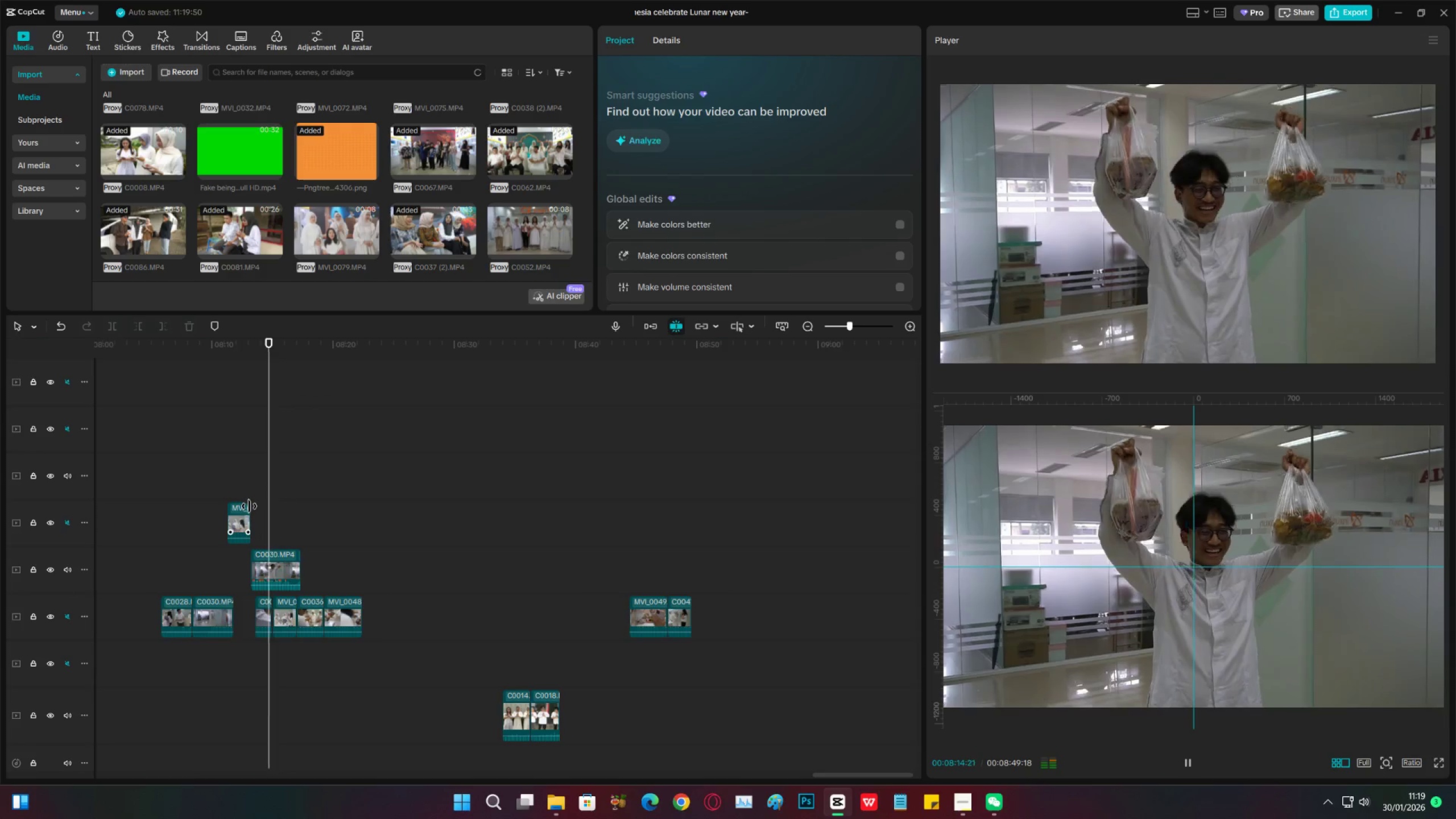 
key(Space)
 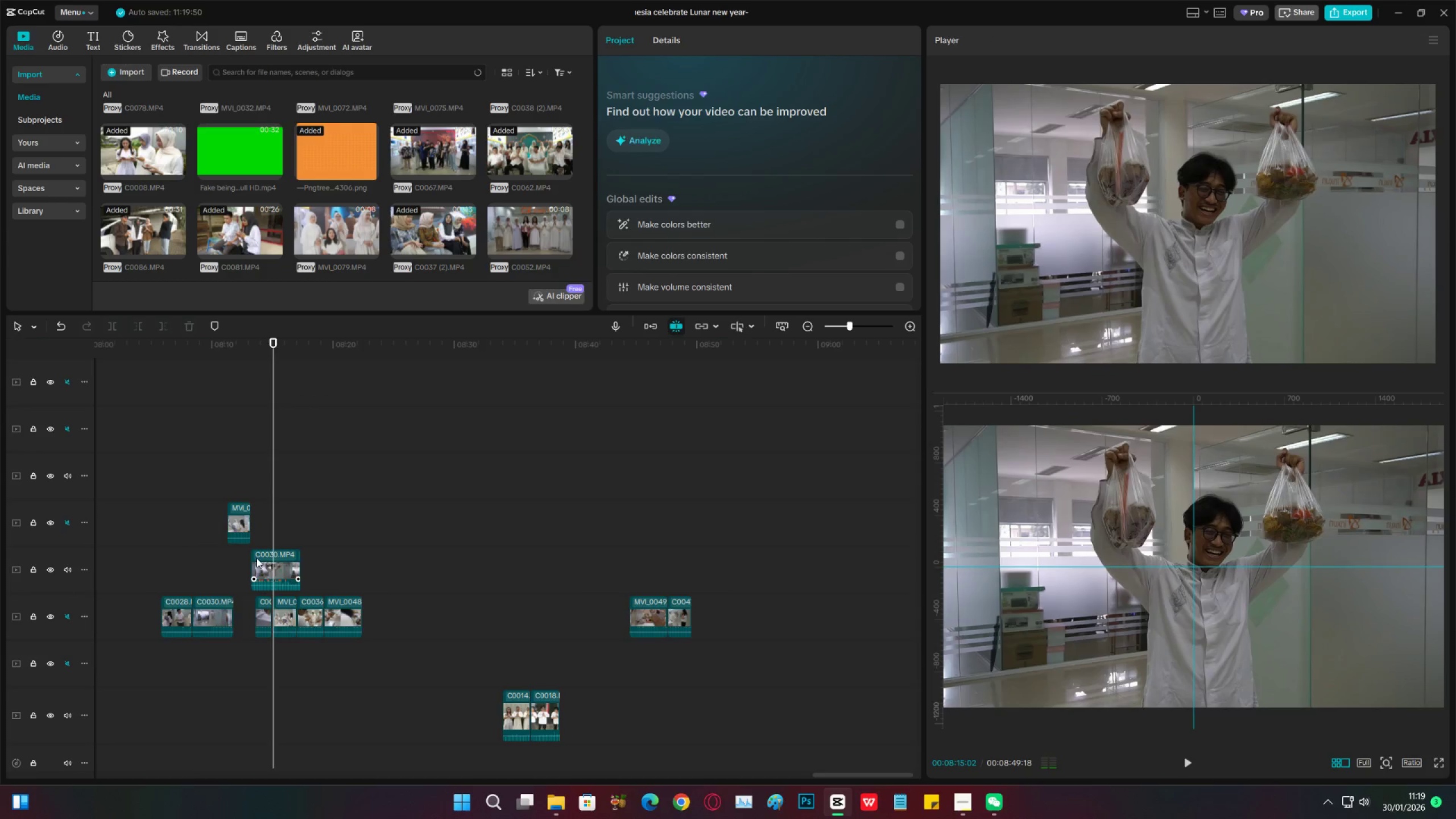 
key(C)
 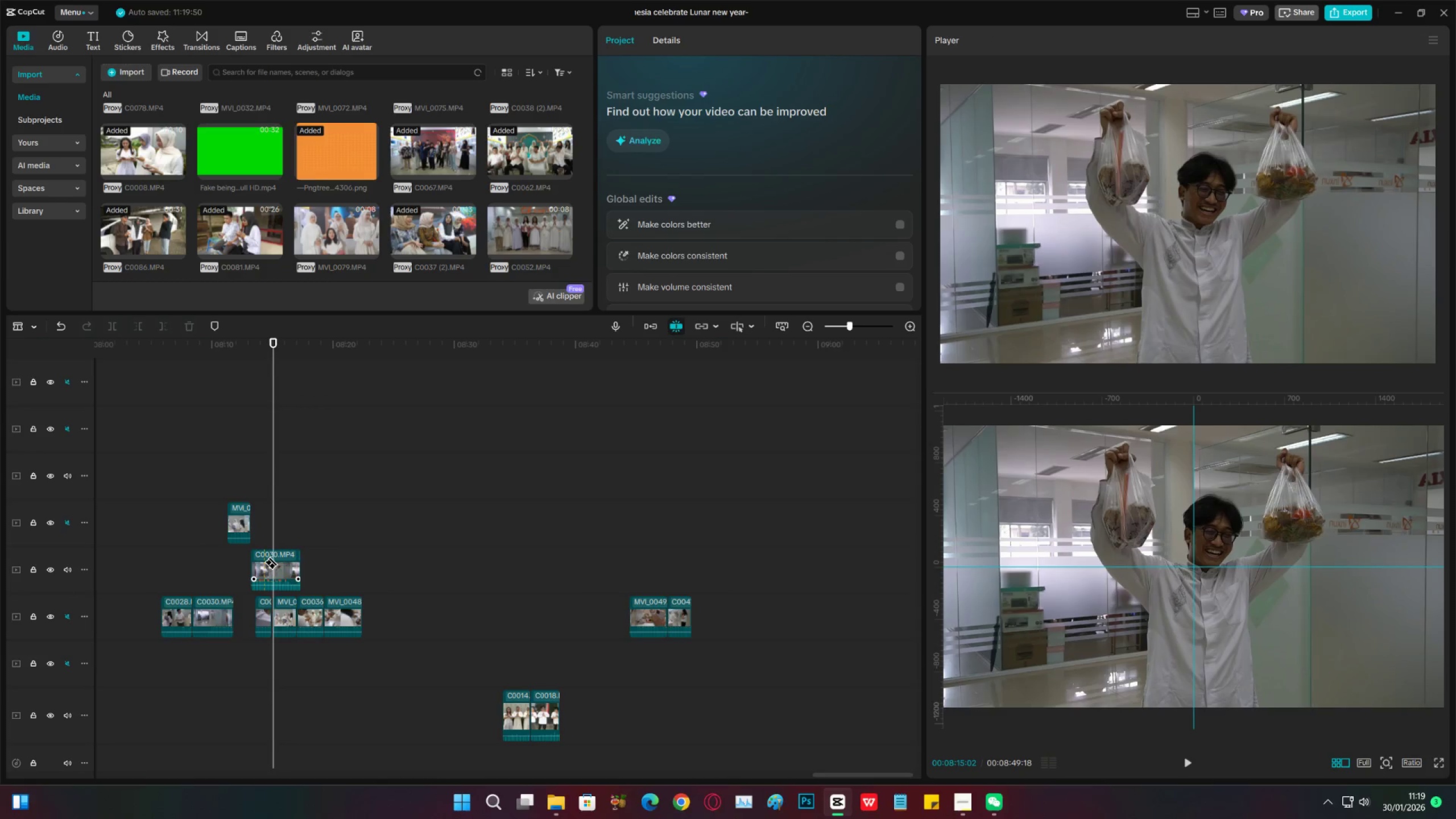 
left_click([264, 562])
 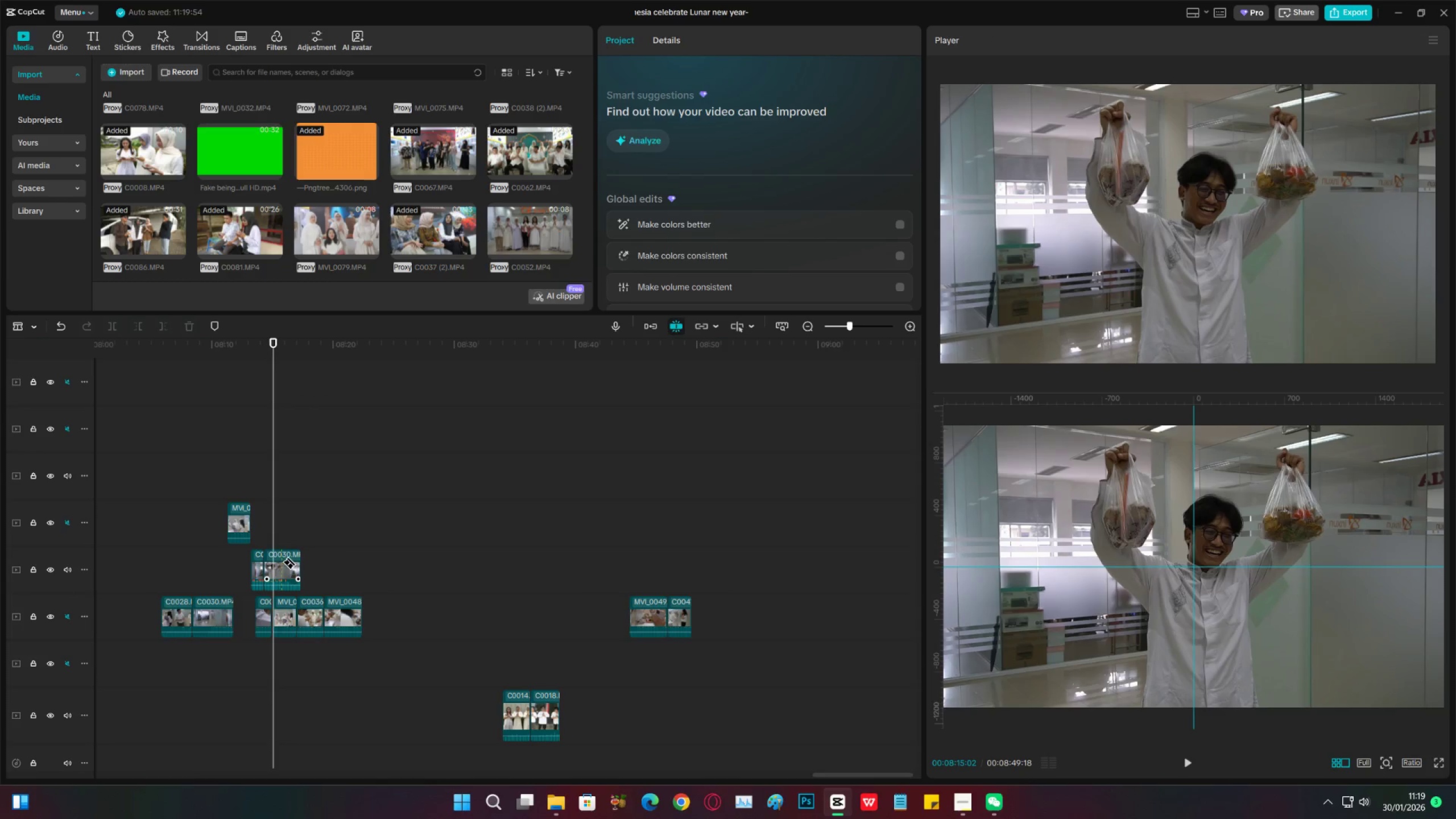 
left_click([283, 562])
 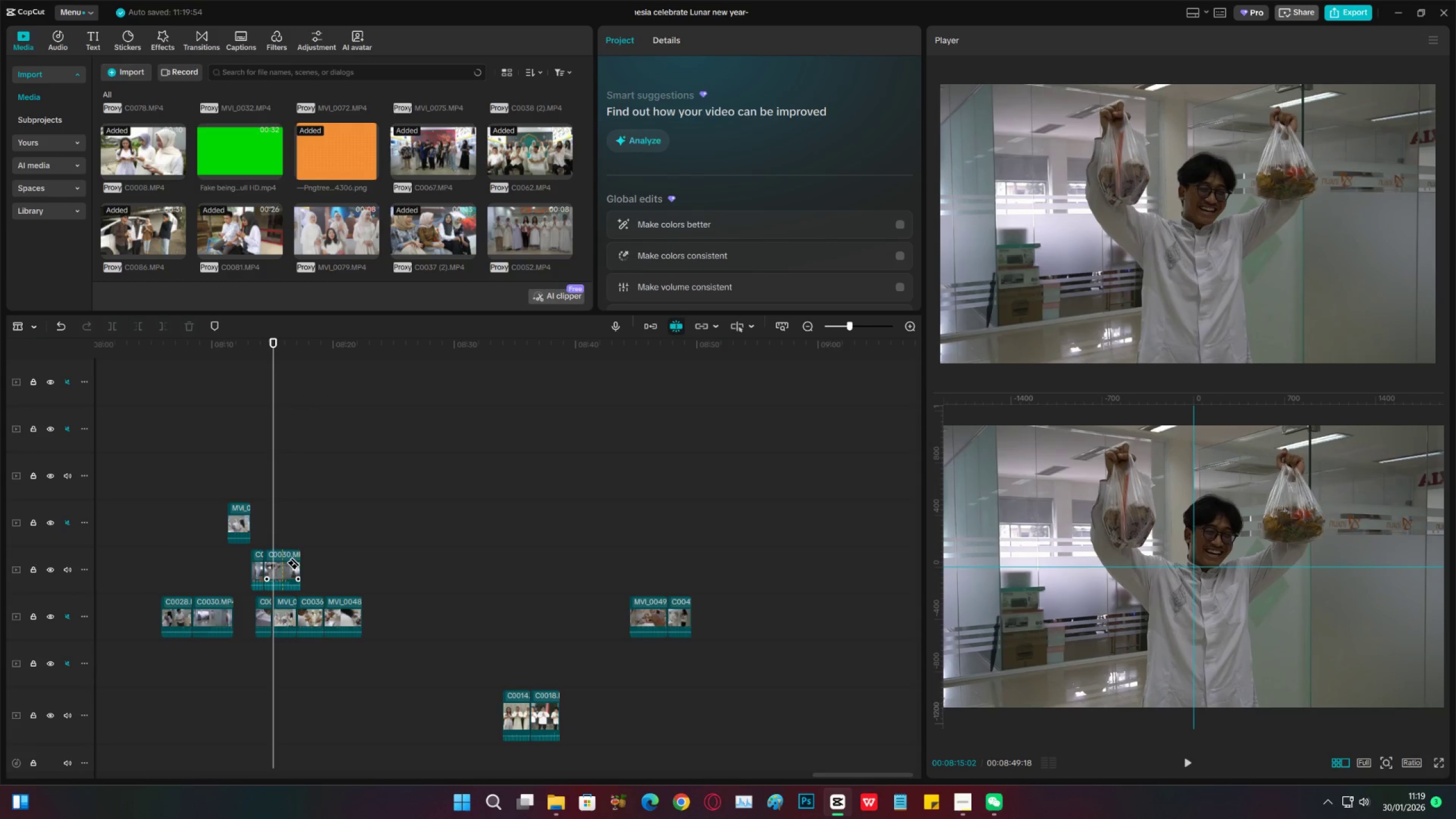 
key(V)
 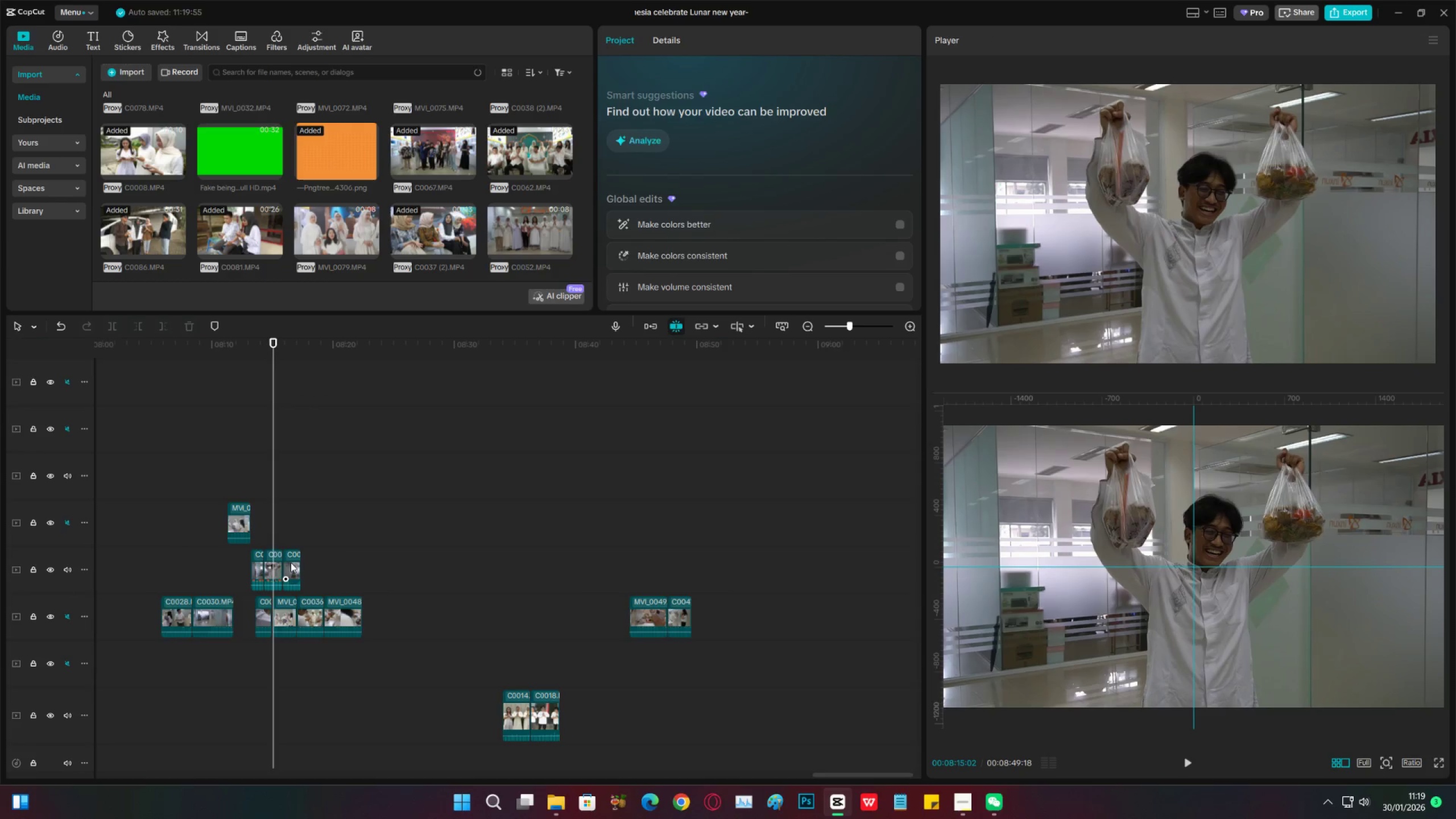 
double_click([291, 562])
 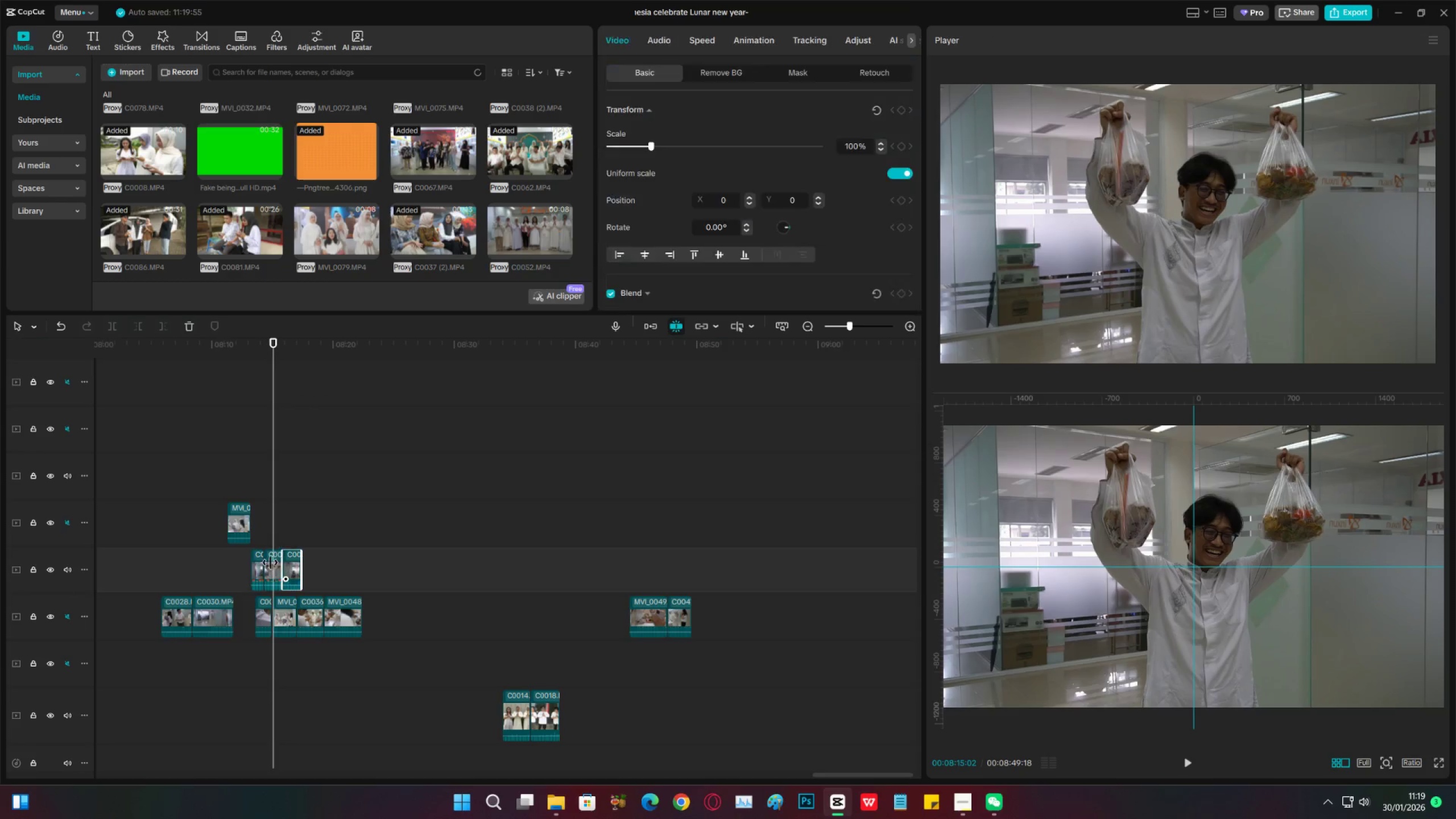 
key(X)
 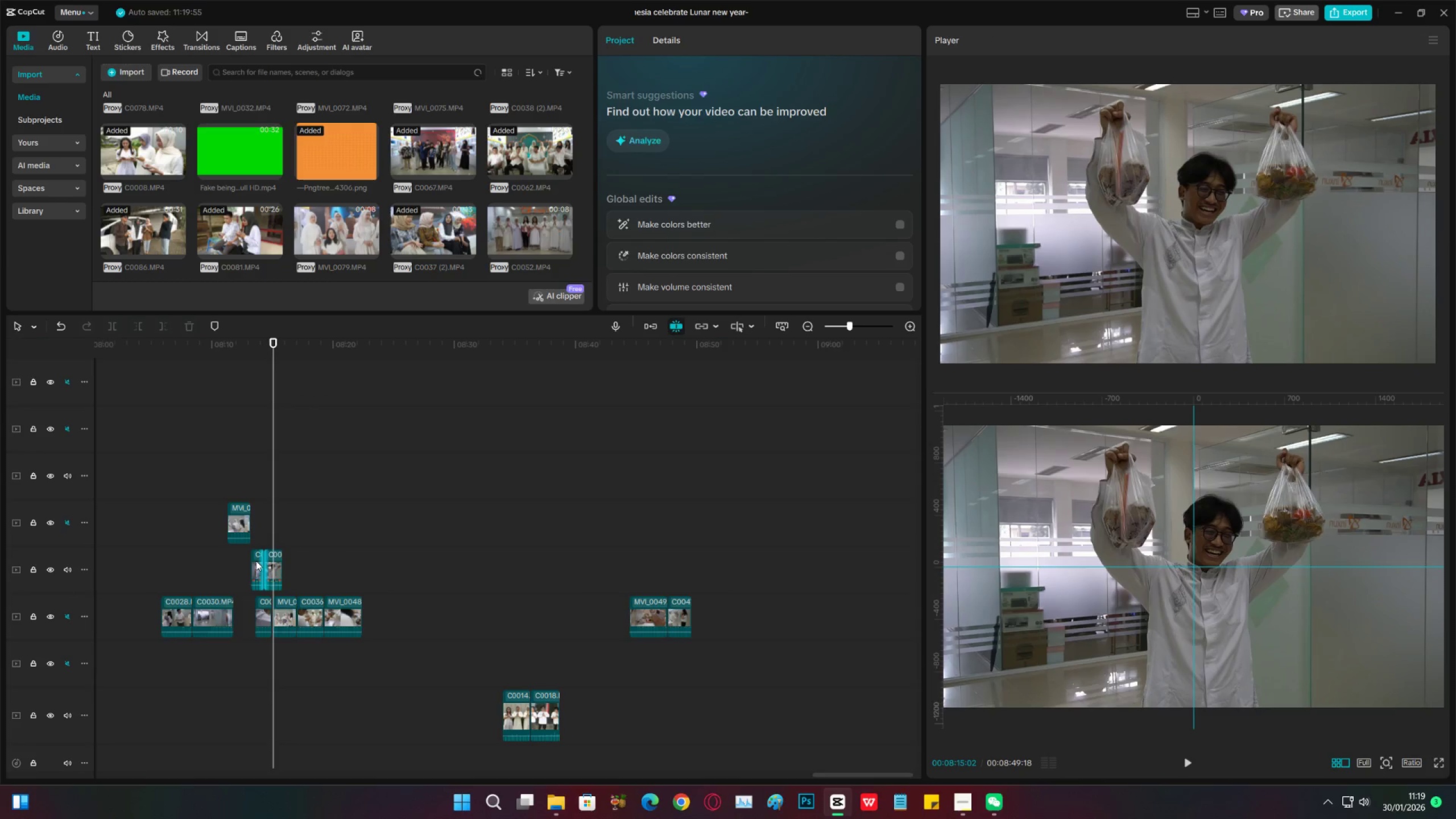 
left_click([256, 561])
 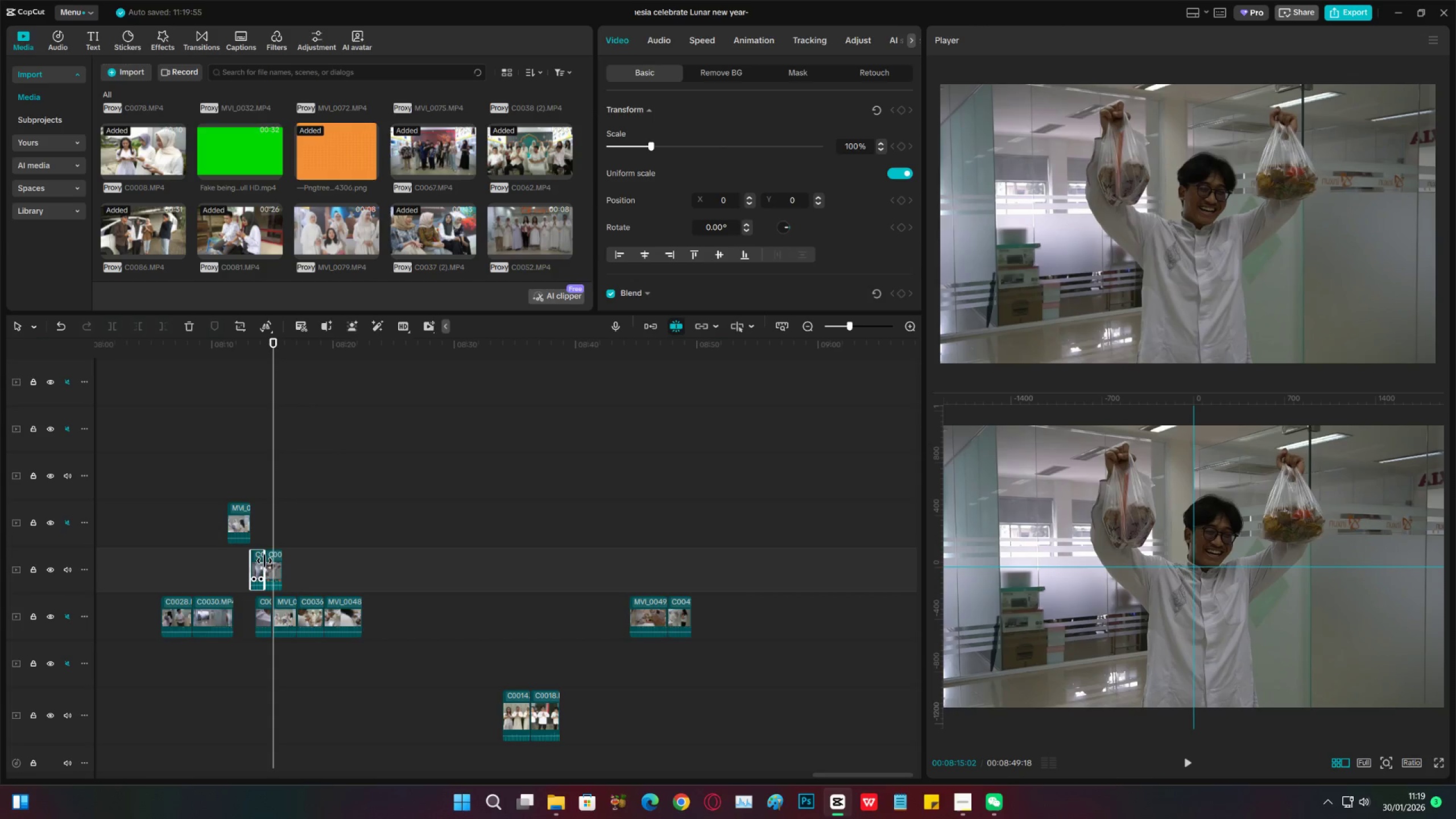 
key(X)
 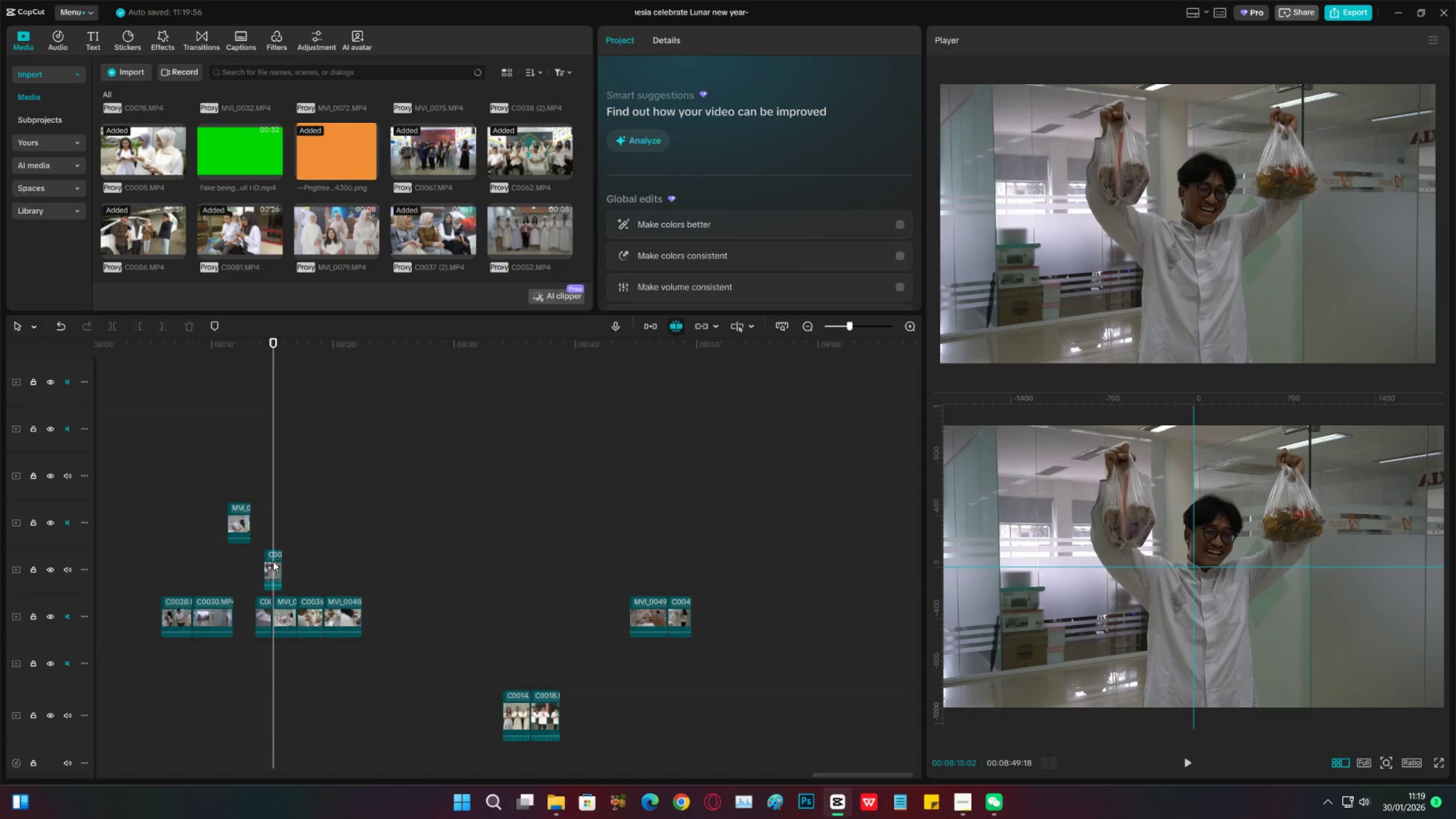 
left_click_drag(start_coordinate=[272, 561], to_coordinate=[257, 559])
 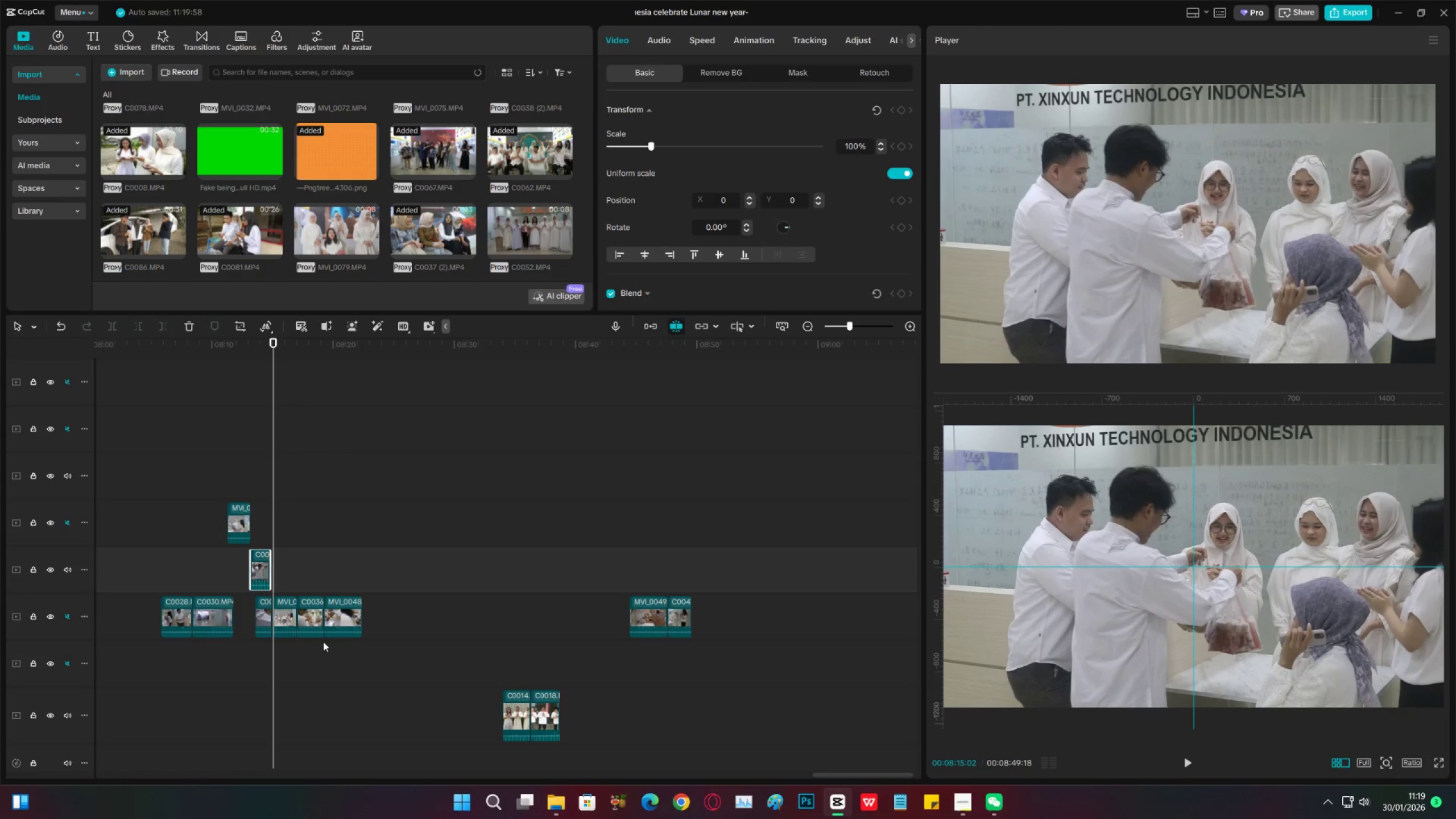 
left_click_drag(start_coordinate=[347, 646], to_coordinate=[257, 616])
 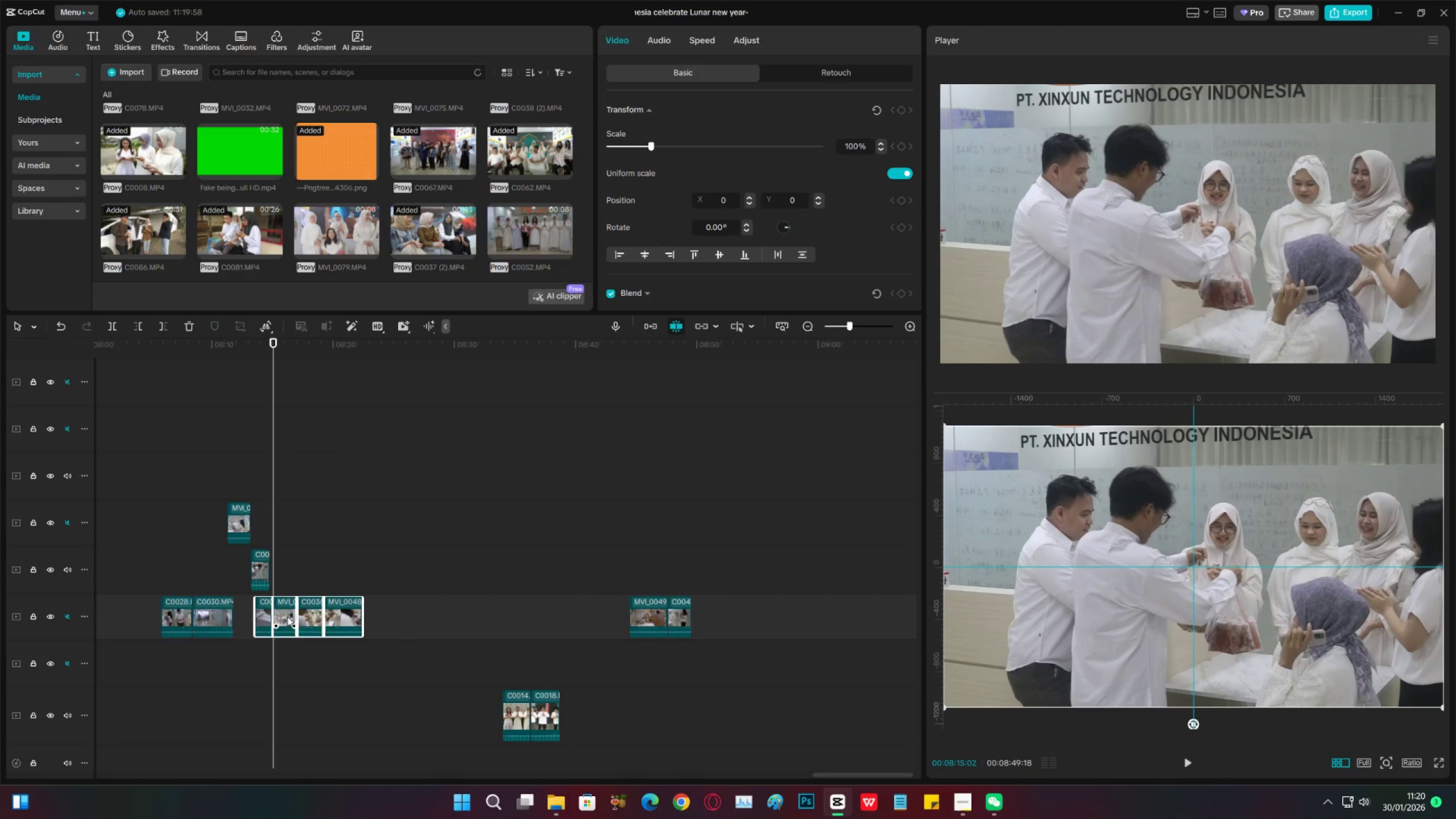 
left_click_drag(start_coordinate=[287, 617], to_coordinate=[299, 570])
 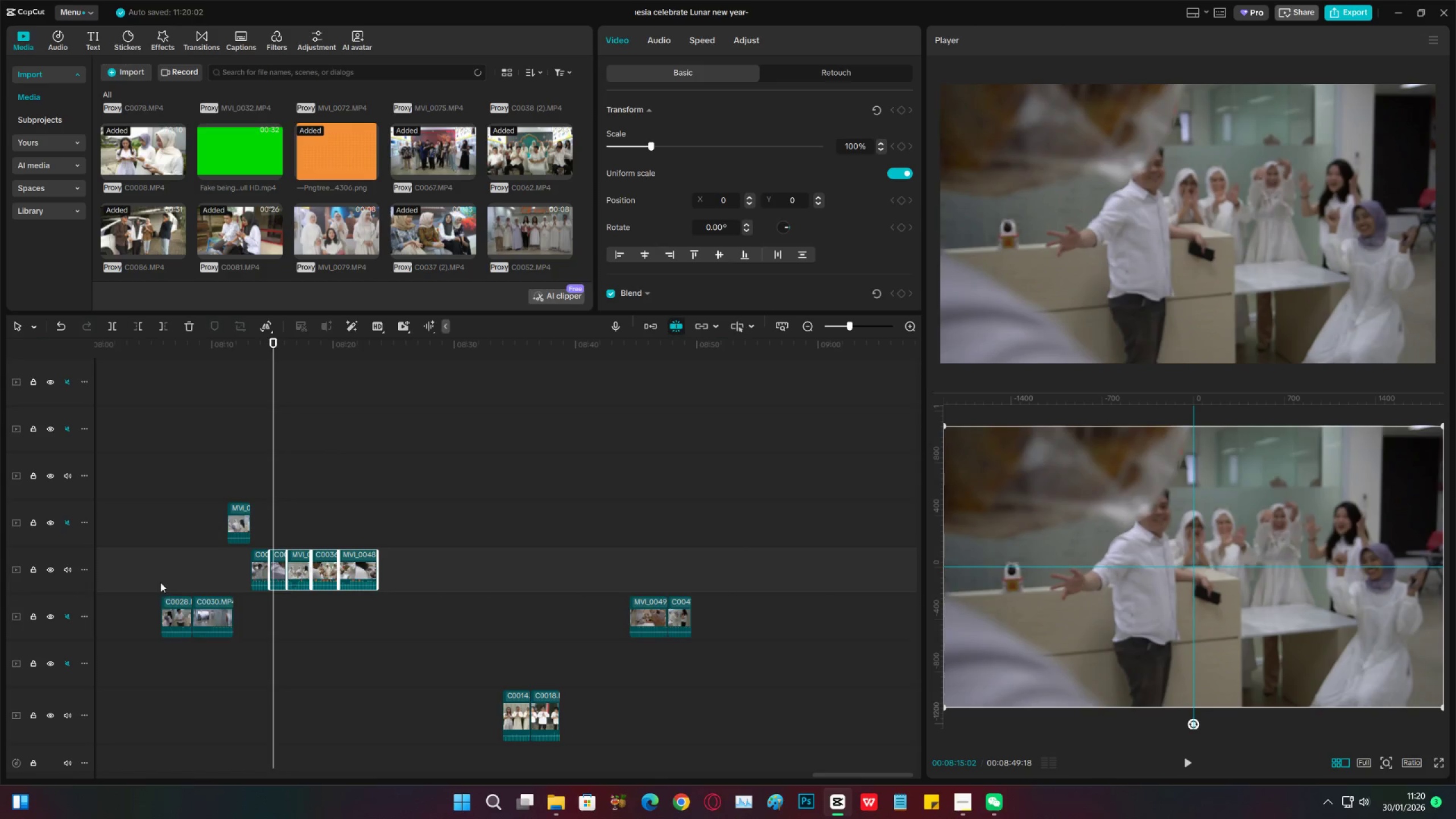 
left_click_drag(start_coordinate=[160, 566], to_coordinate=[206, 613])
 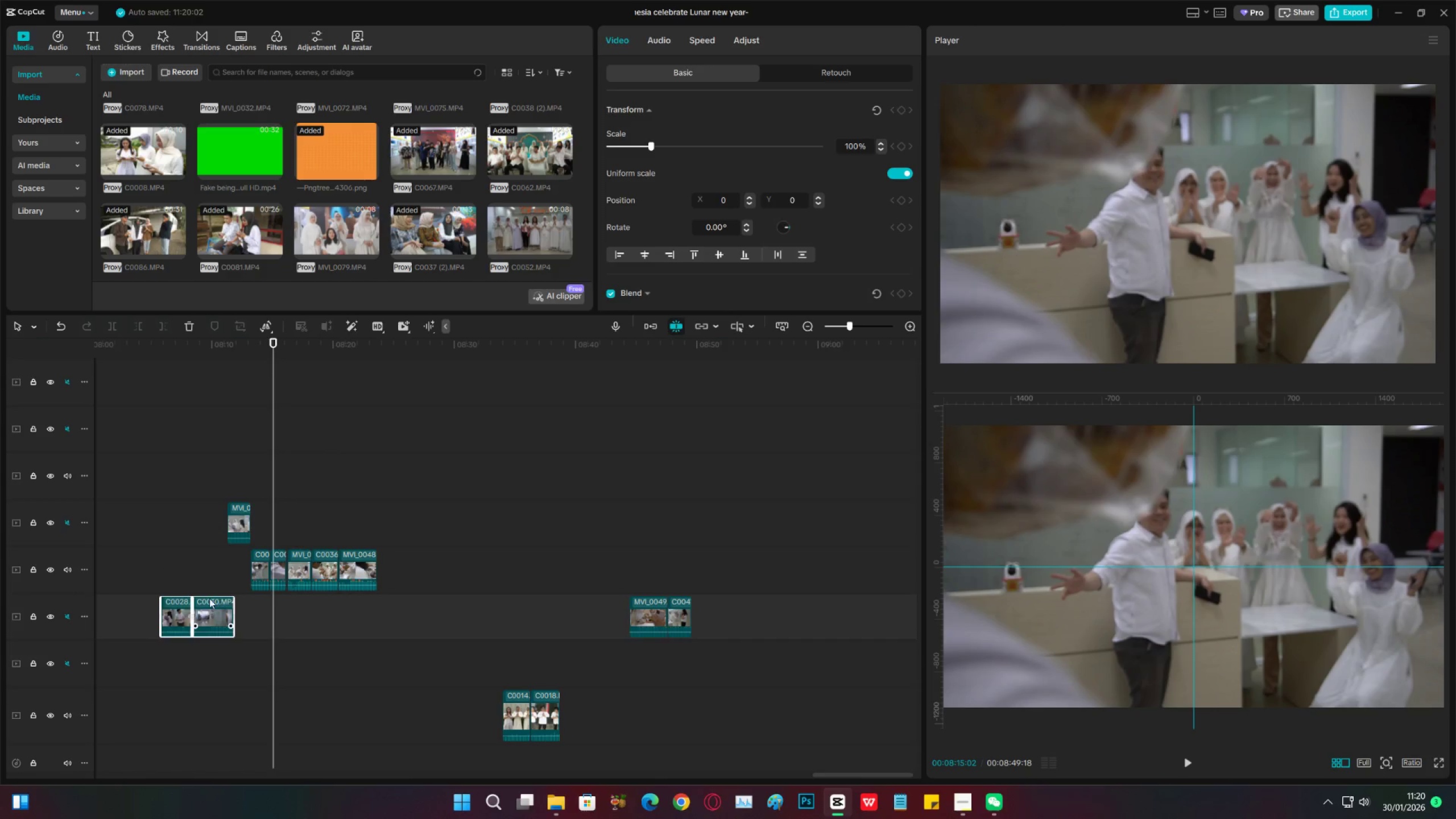 
left_click_drag(start_coordinate=[211, 605], to_coordinate=[207, 568])
 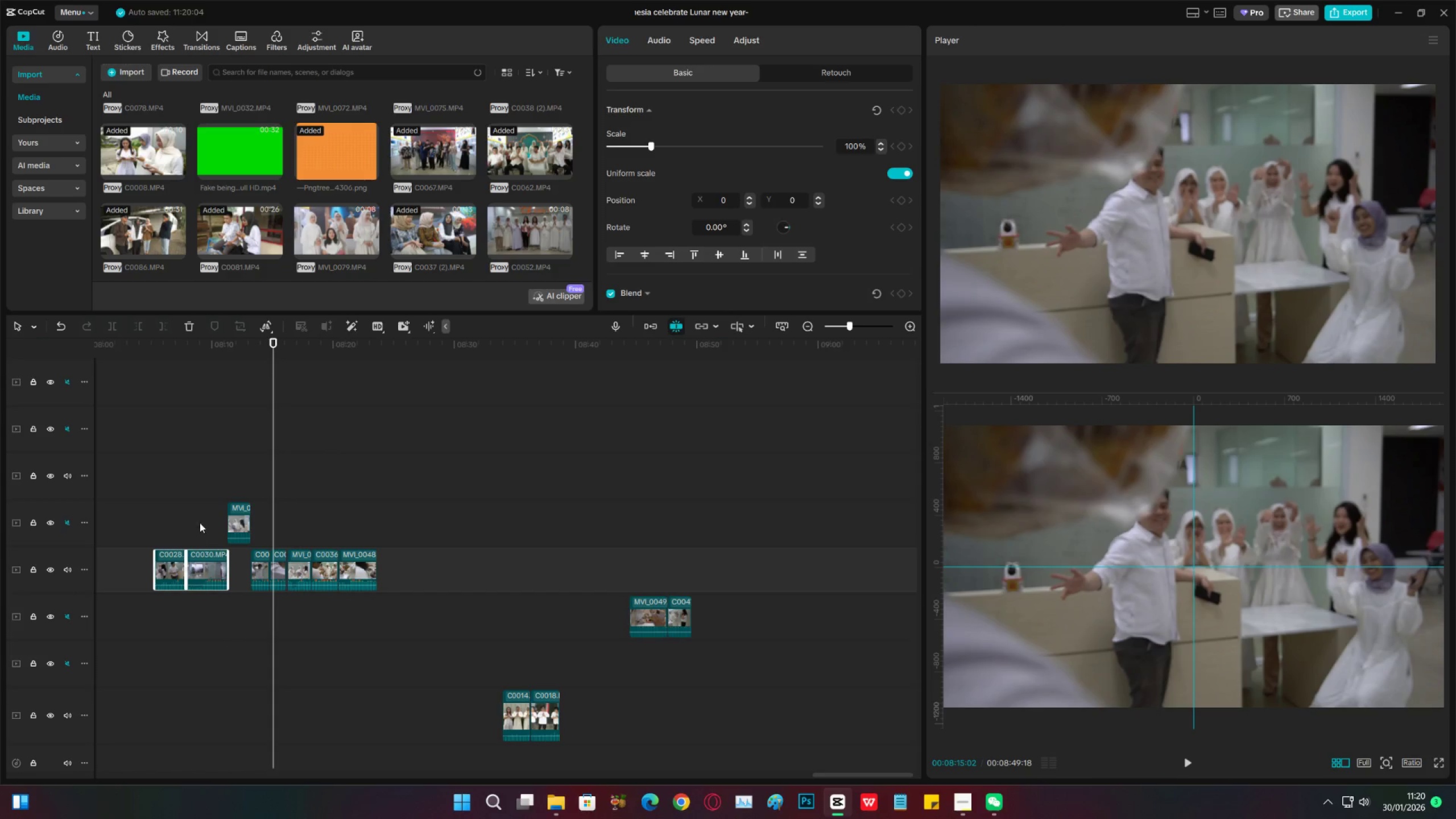 
left_click_drag(start_coordinate=[168, 486], to_coordinate=[355, 569])
 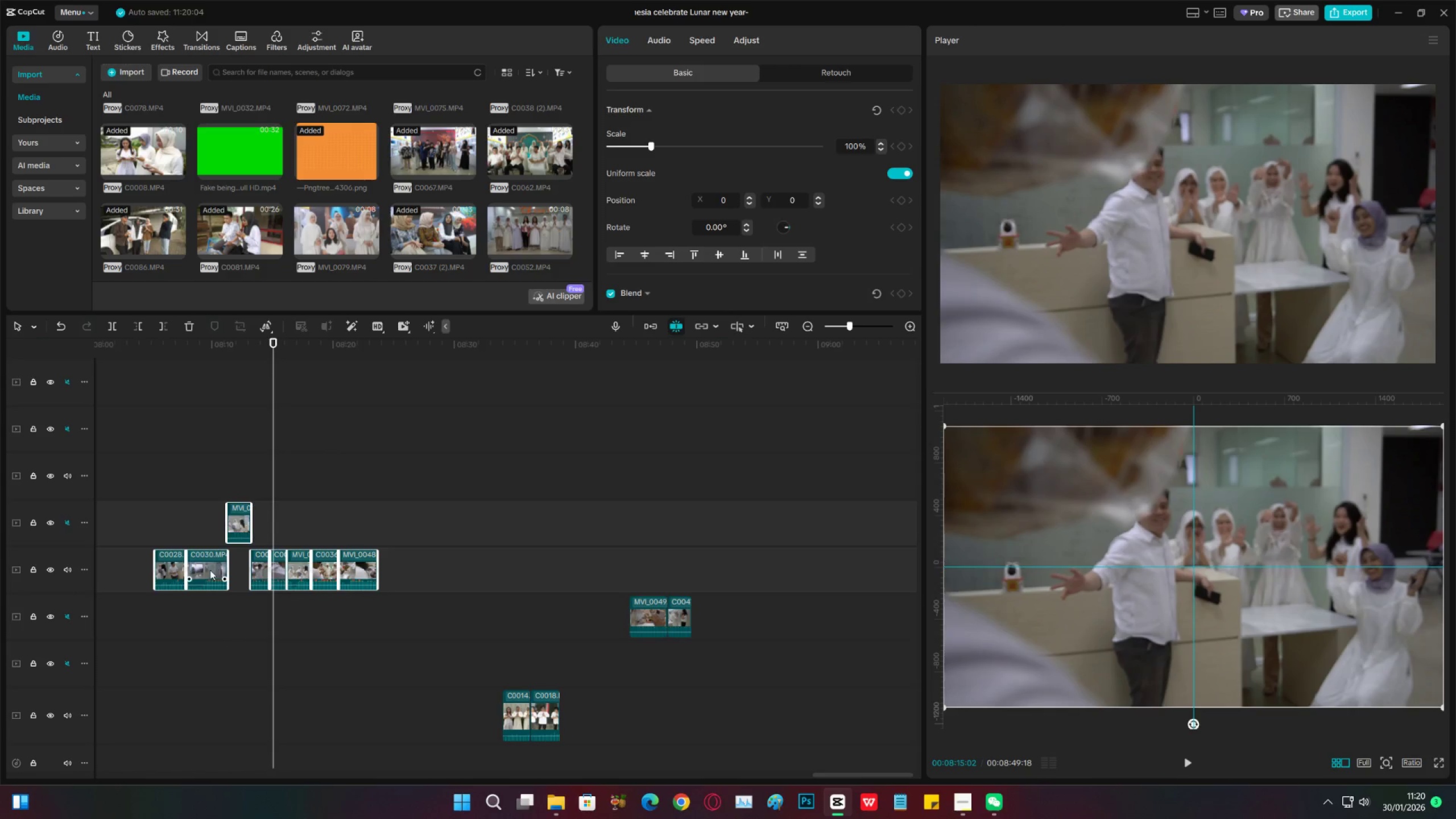 
left_click_drag(start_coordinate=[209, 570], to_coordinate=[207, 606])
 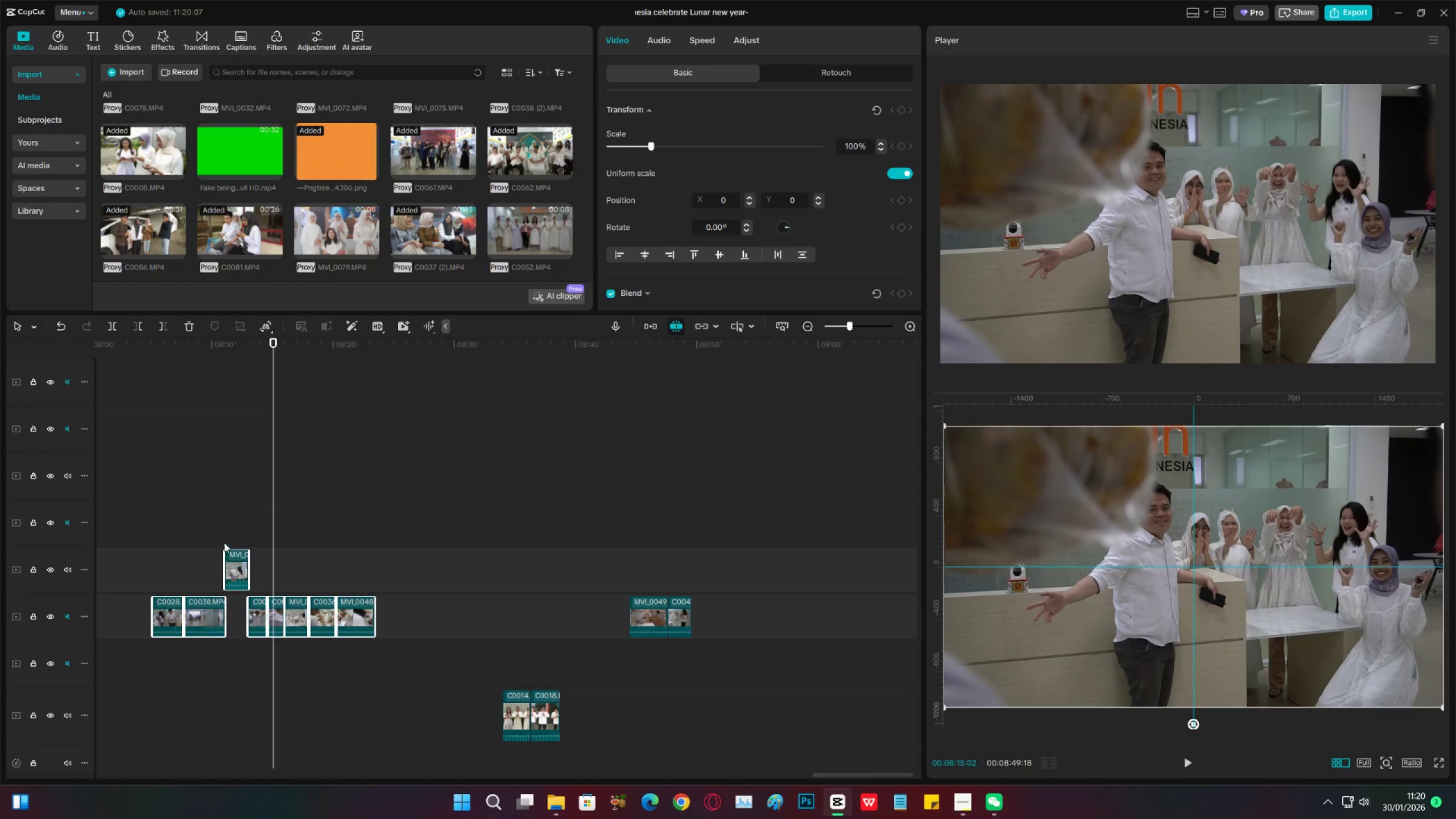 
key(Control+Z)
 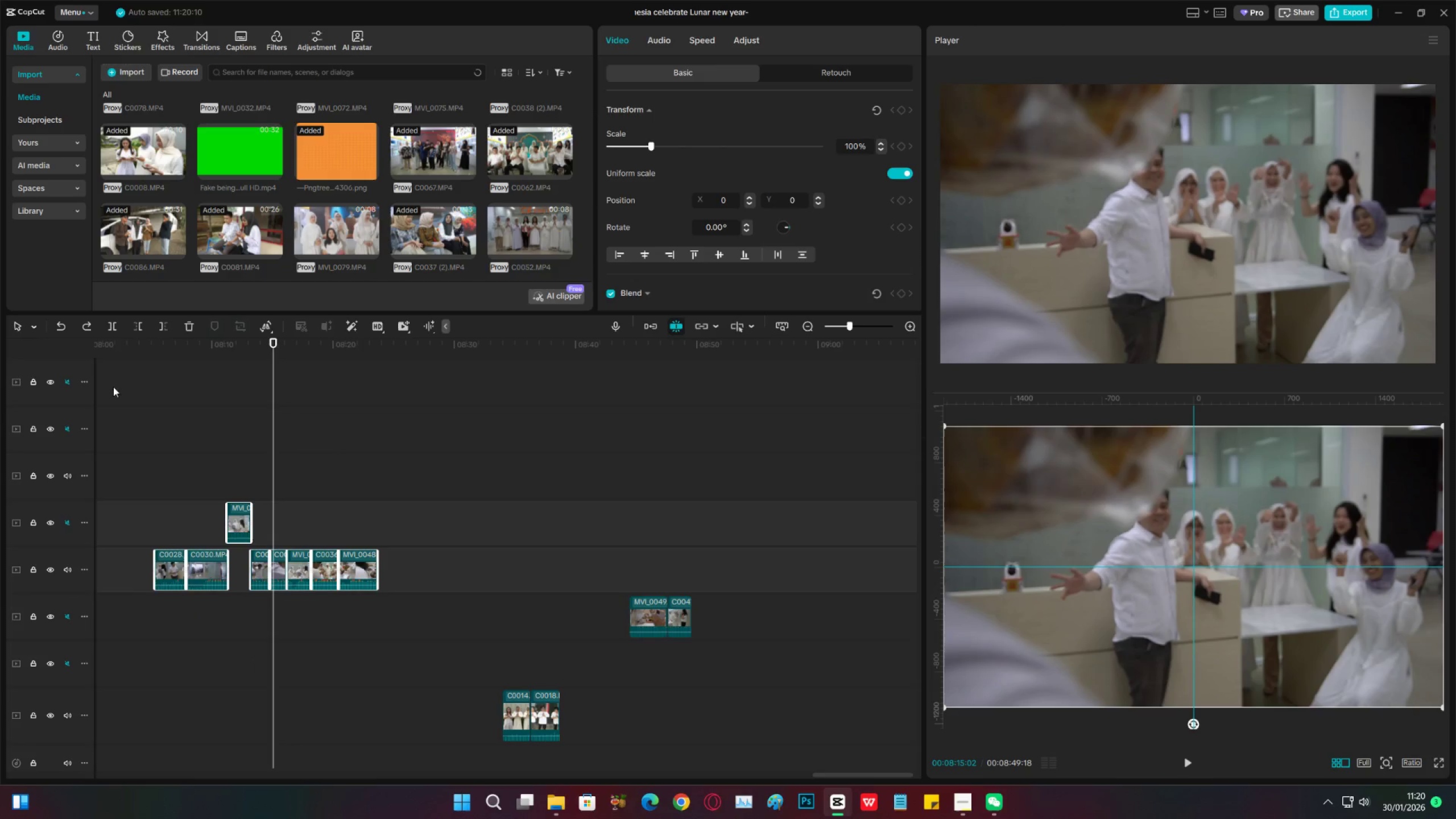 
left_click([81, 329])
 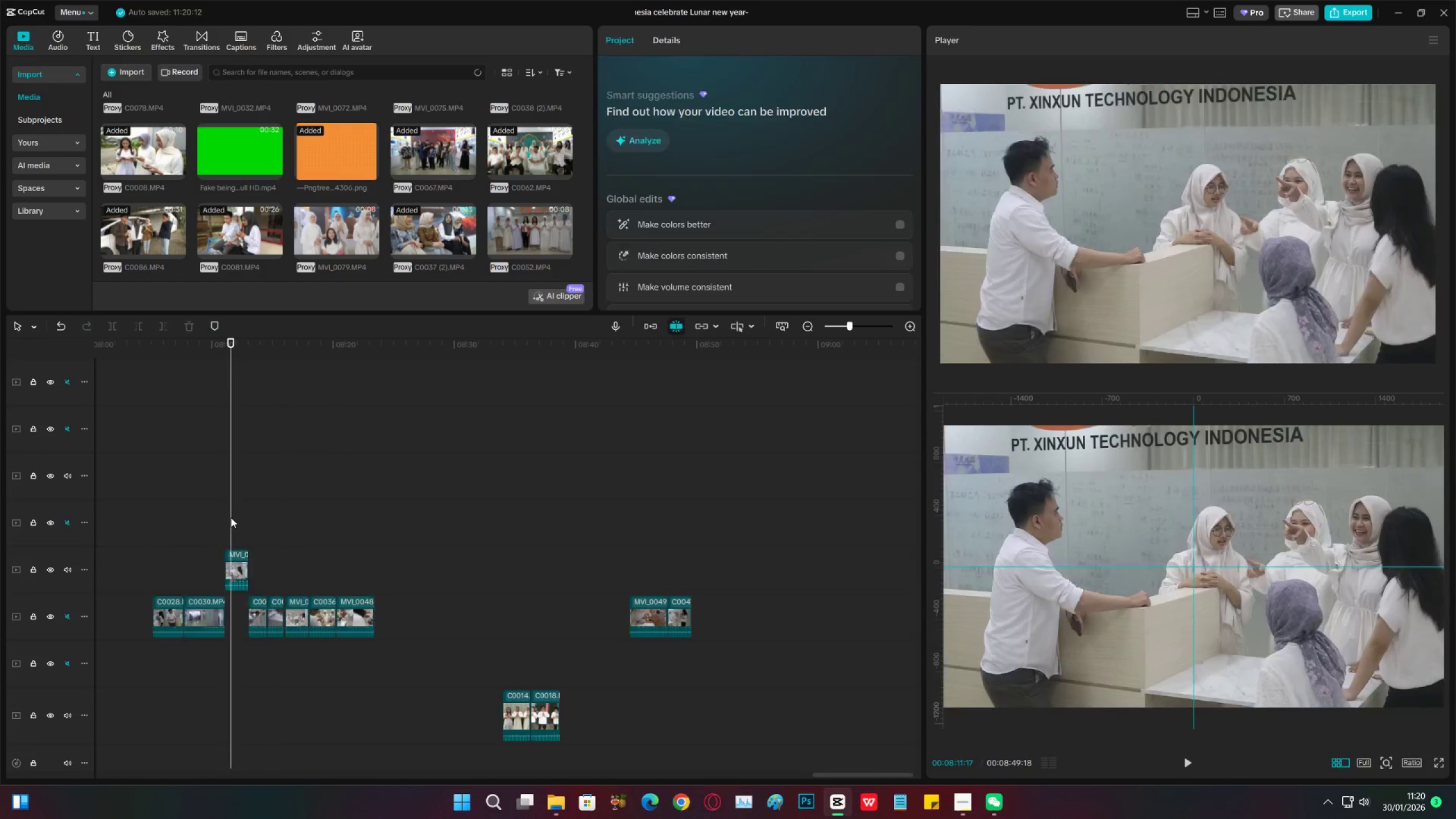 
double_click([210, 528])
 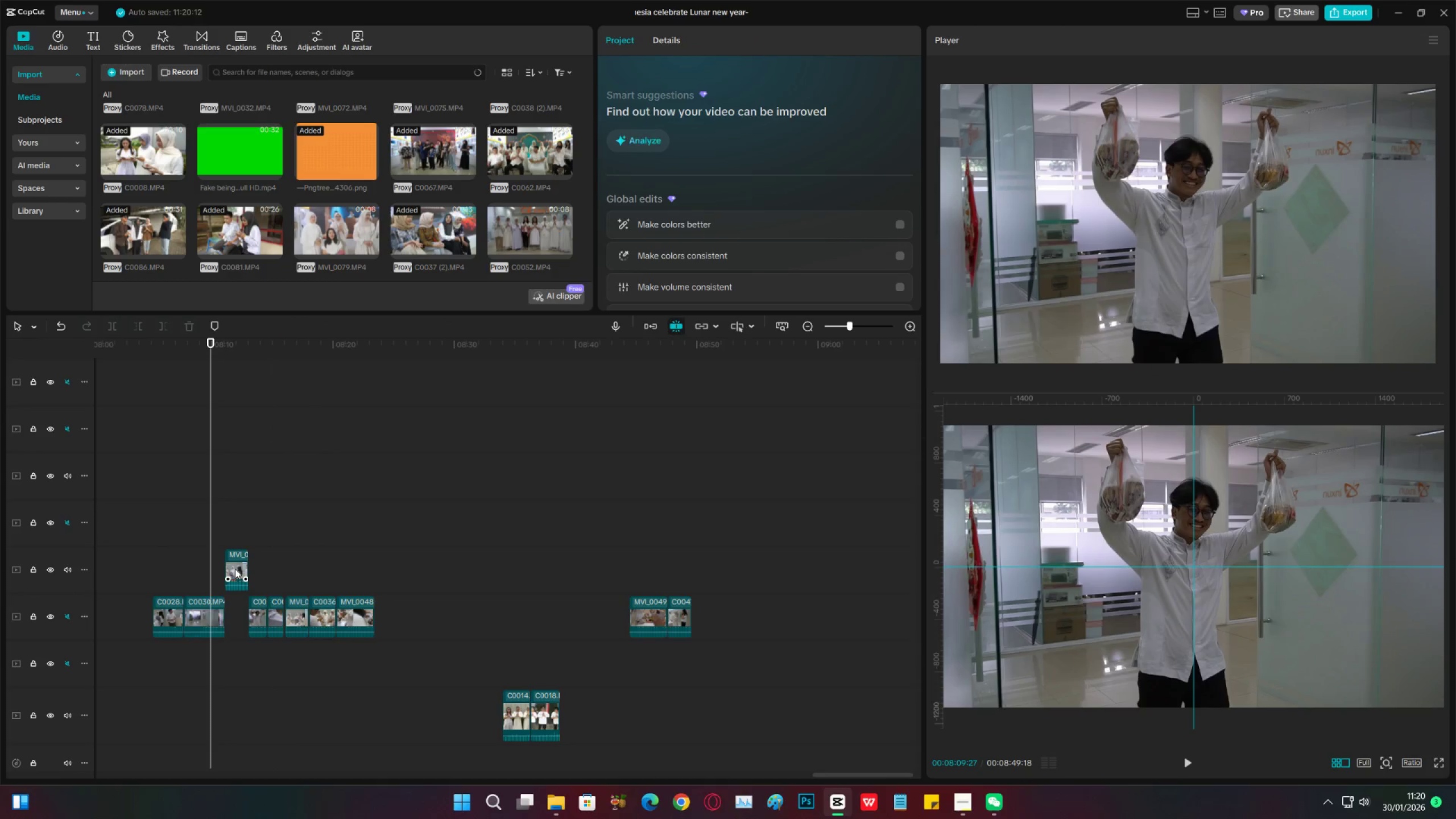 
left_click_drag(start_coordinate=[235, 569], to_coordinate=[237, 621])
 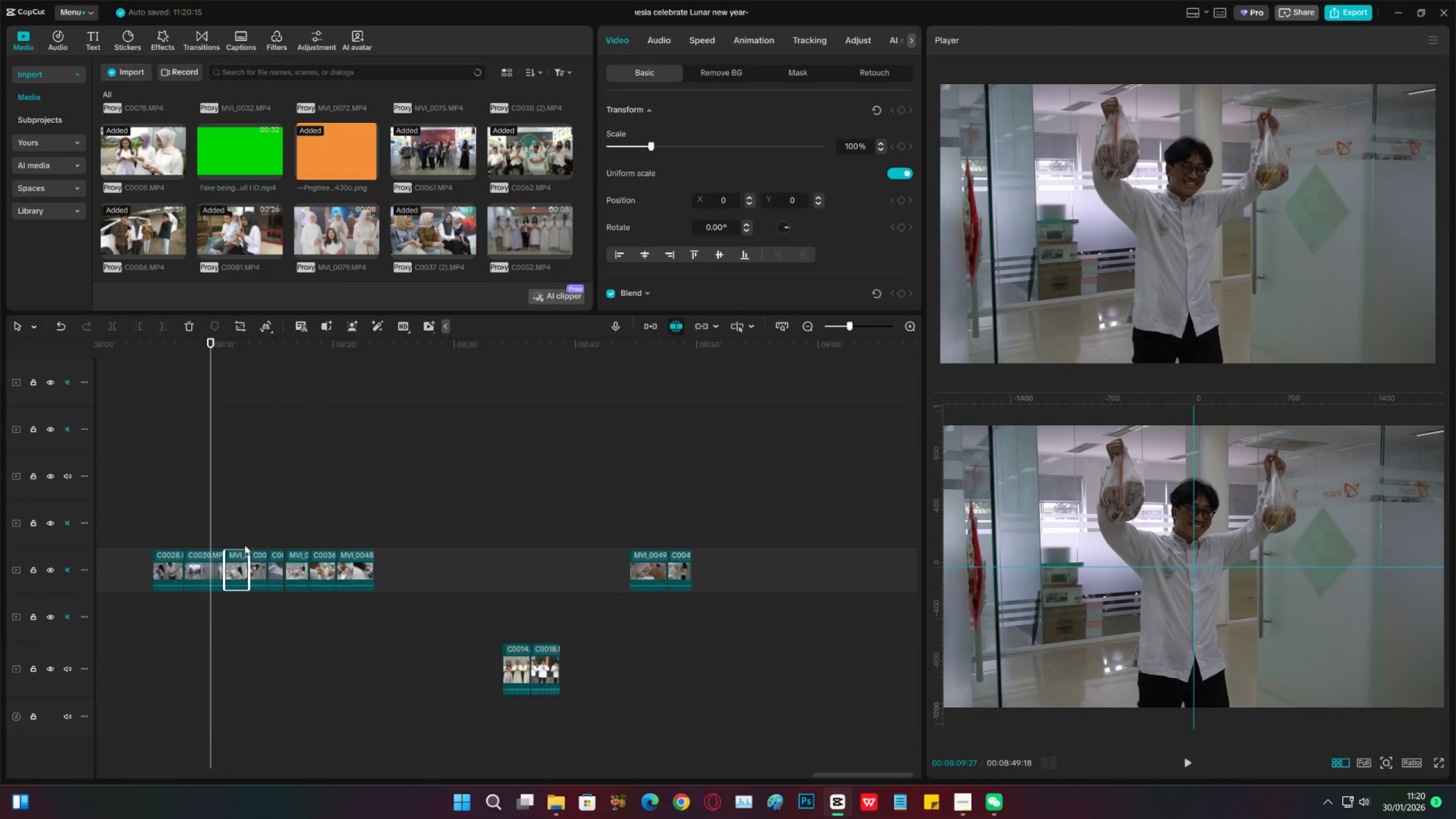 
key(Space)
 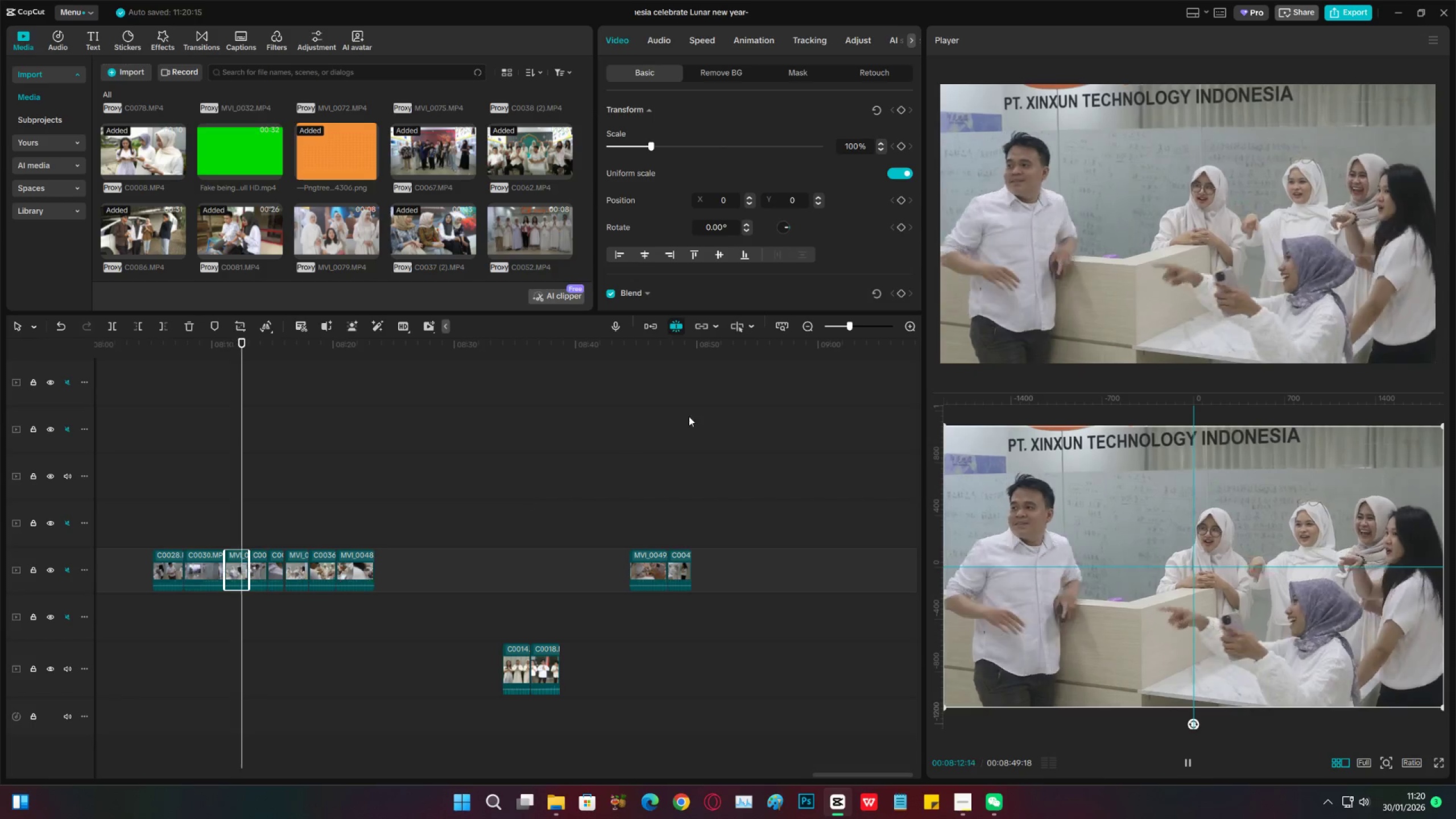 
key(Space)
 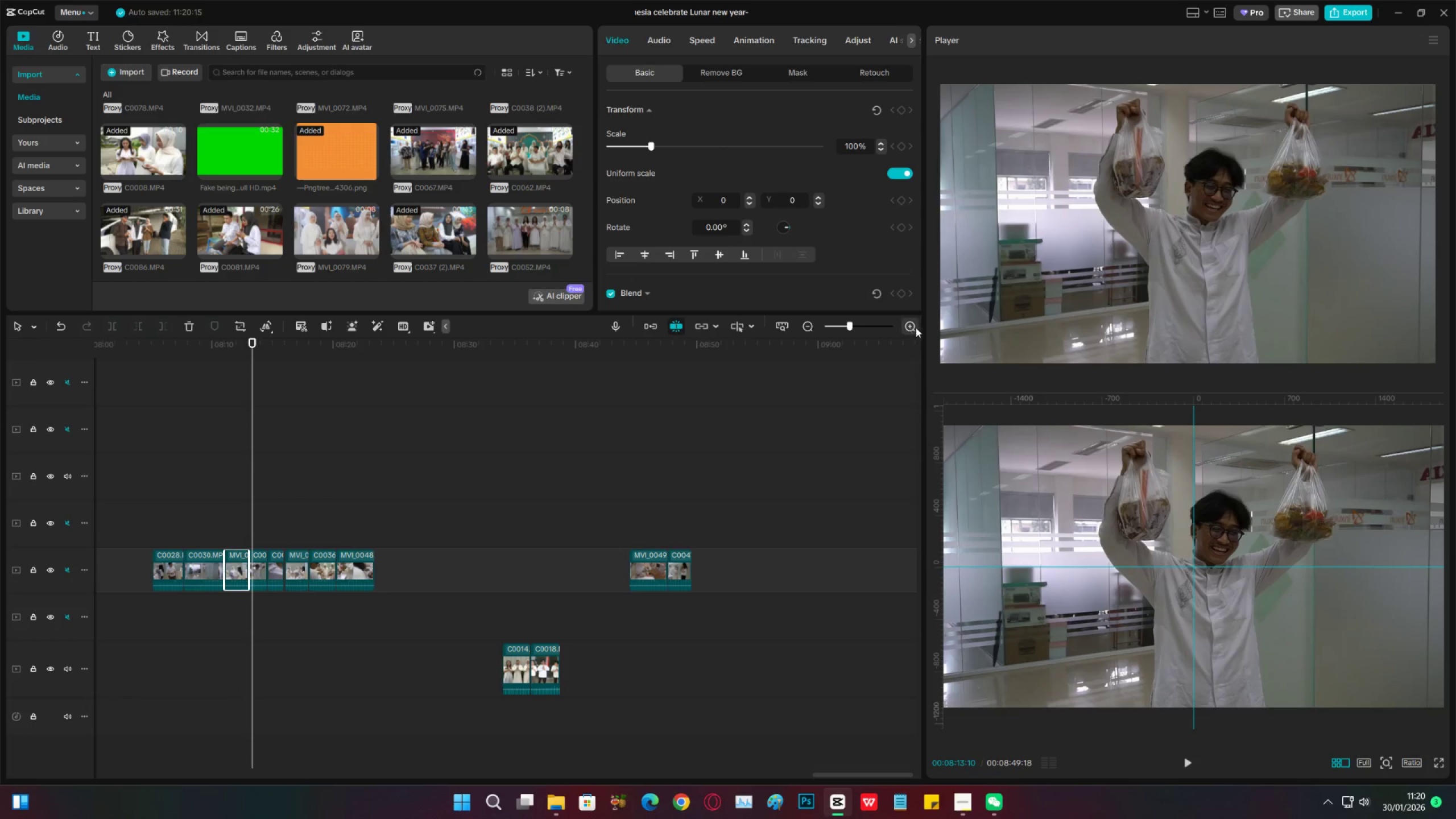 
key(Space)
 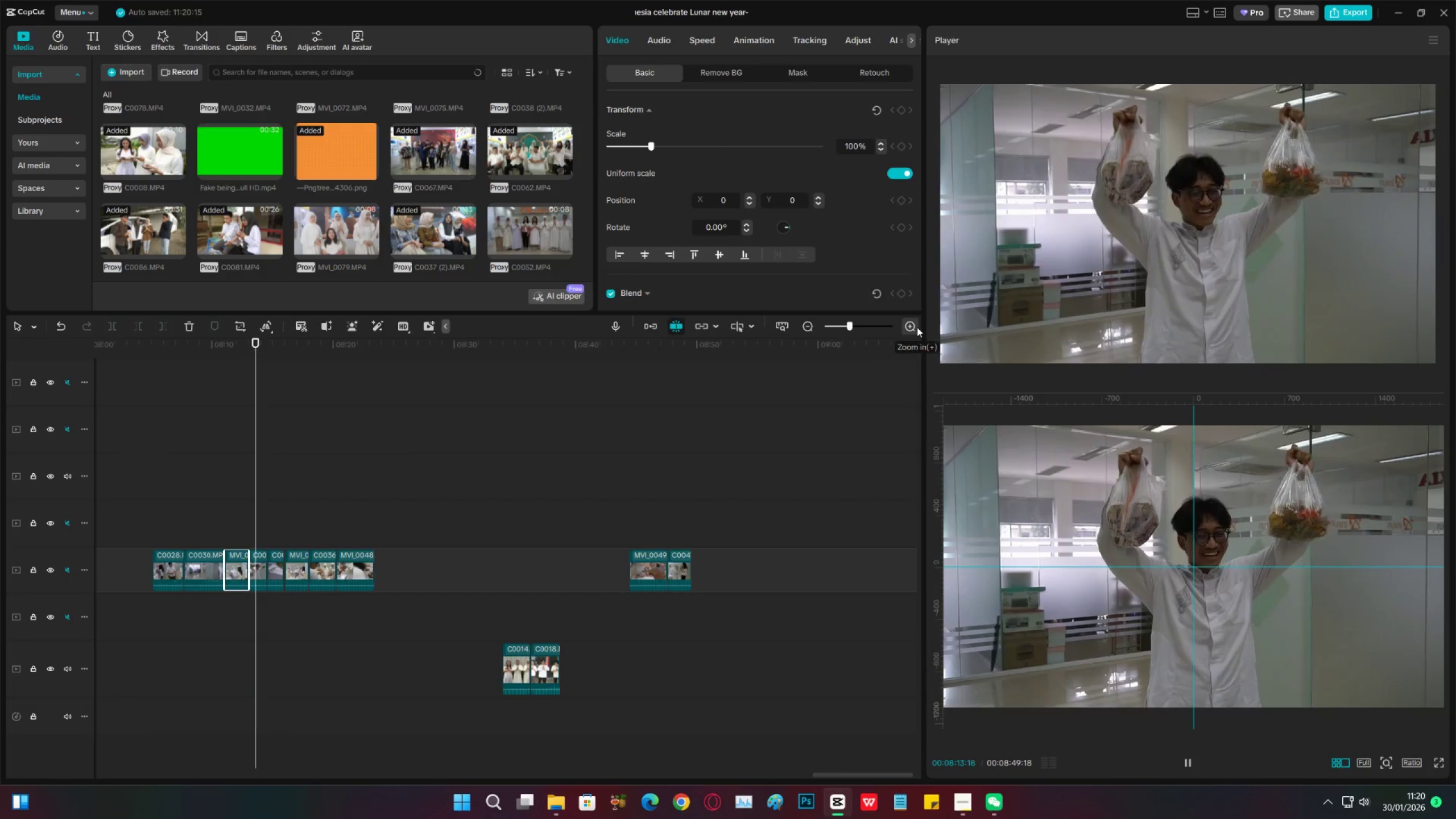 
left_click([917, 327])
 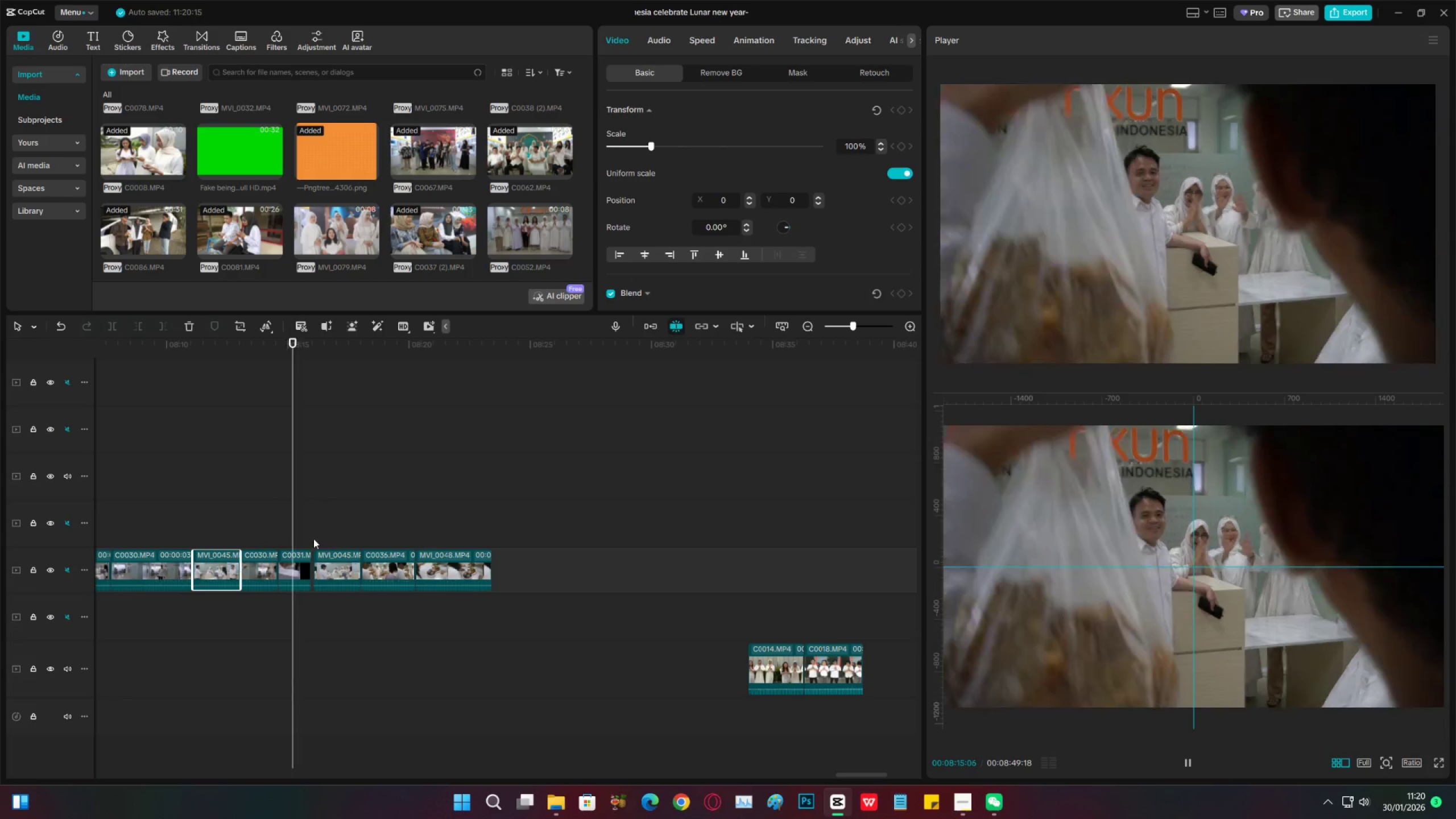 
key(Space)
 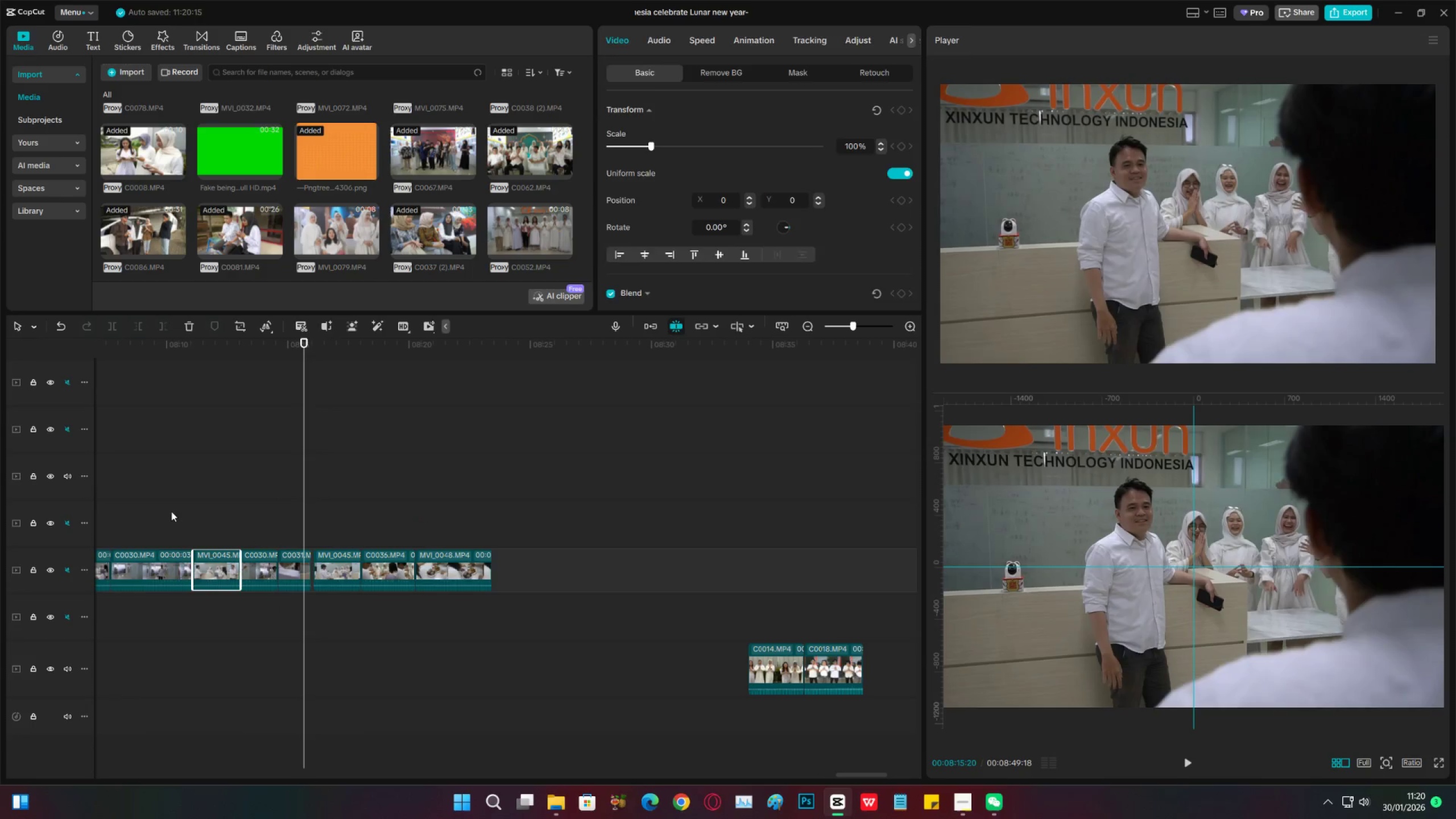 
left_click([184, 510])
 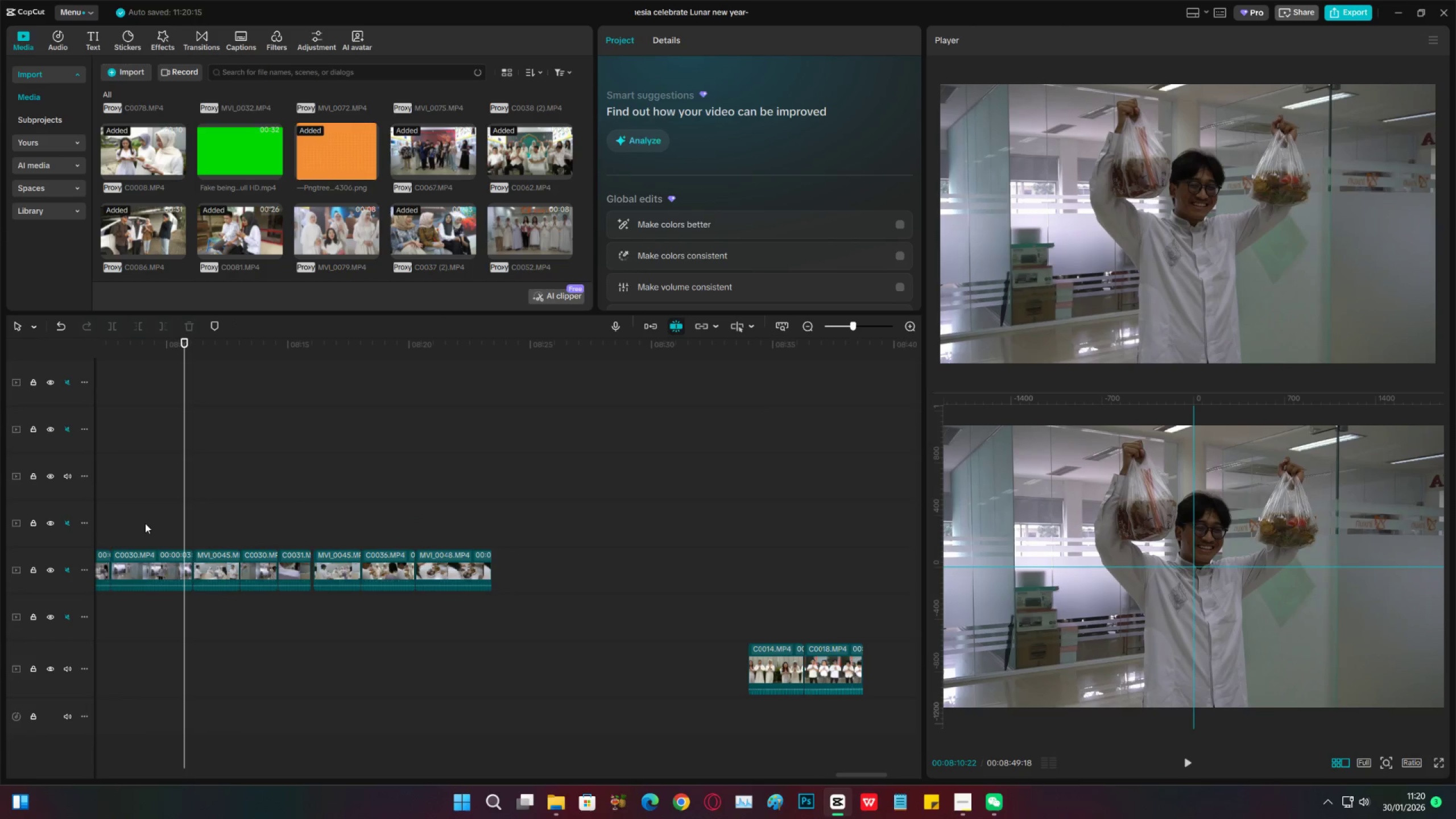 
left_click([143, 524])
 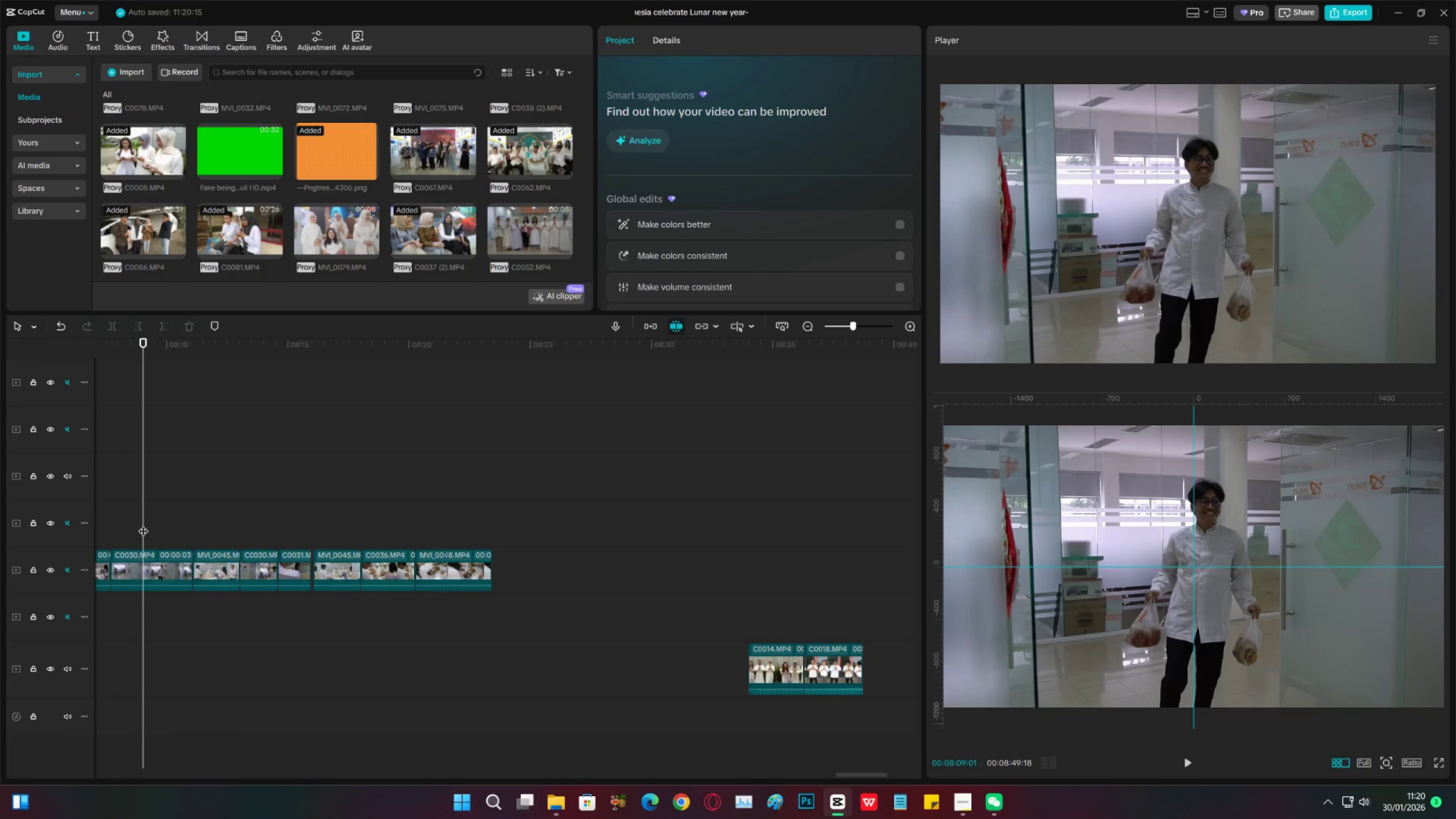 
key(Space)
 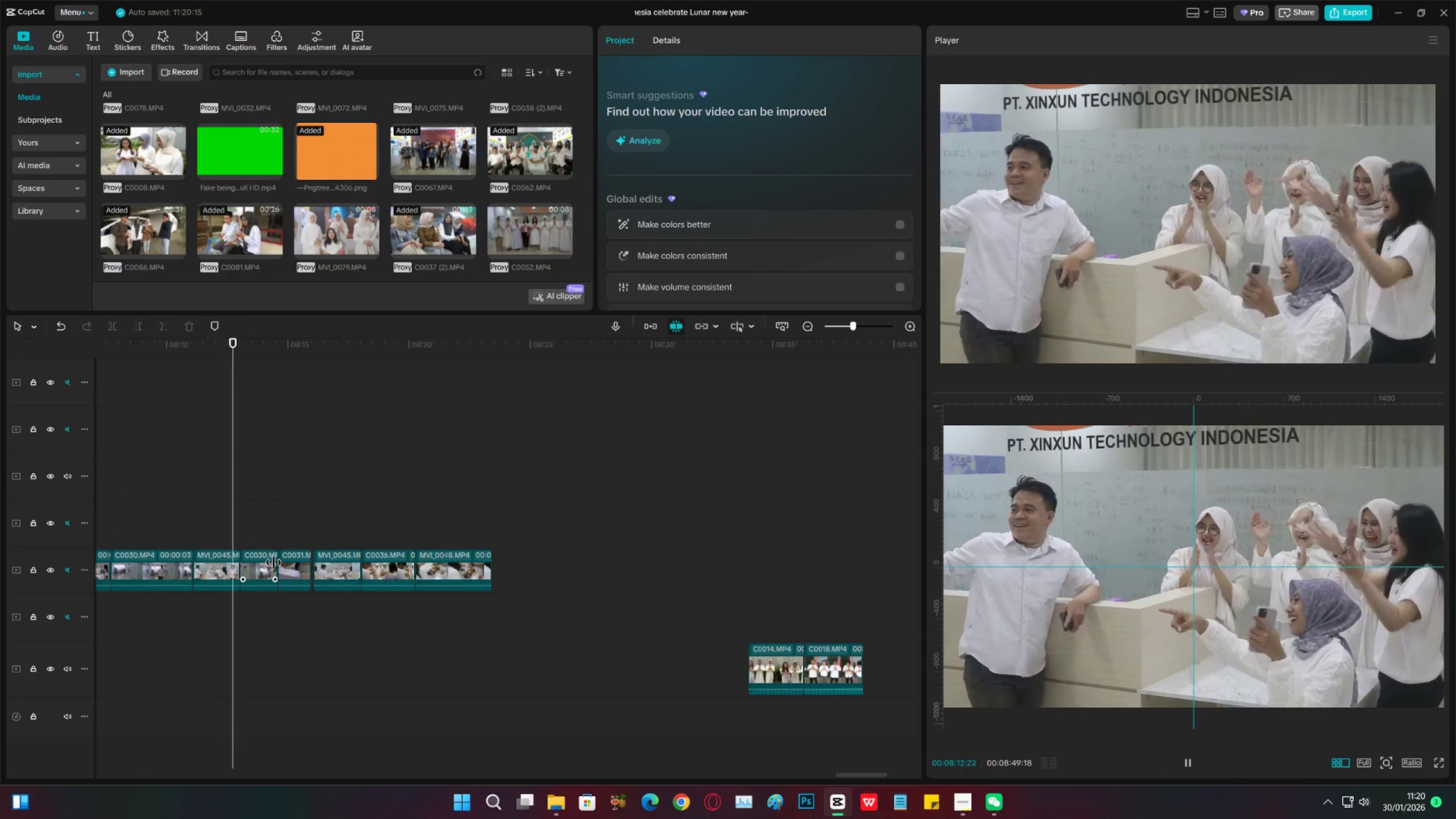 
key(Space)
 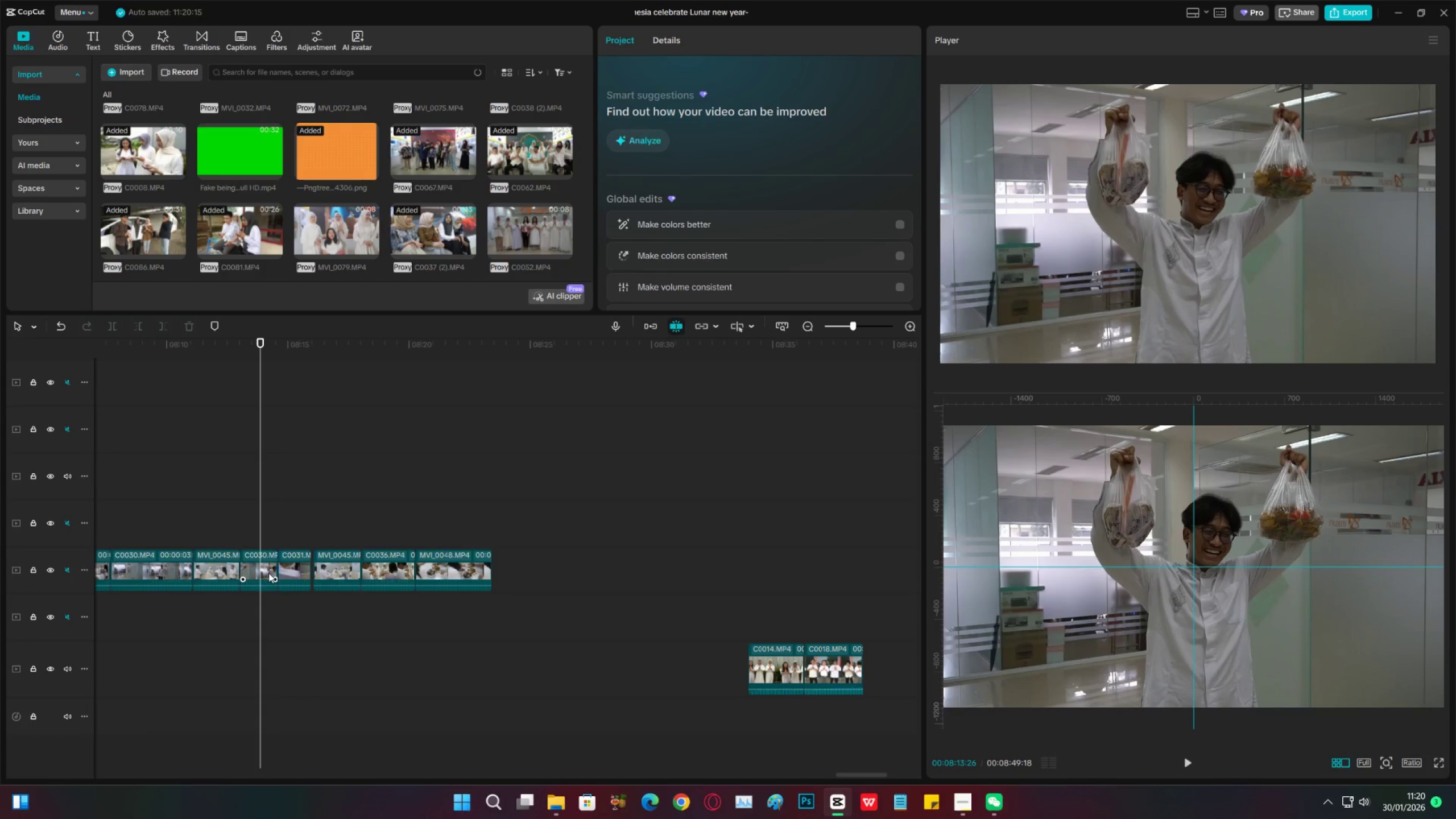 
left_click([268, 573])
 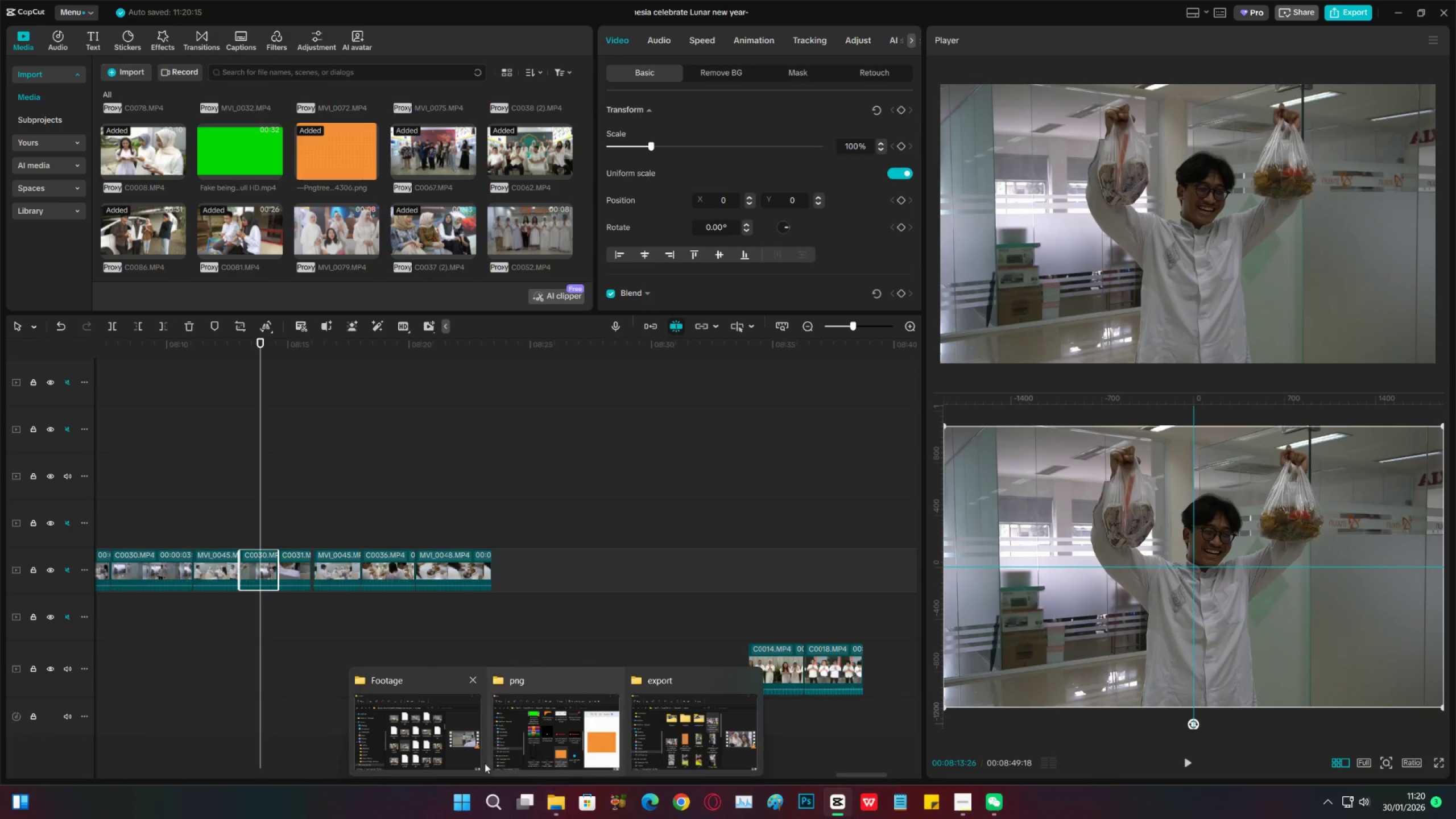 
left_click([450, 756])
 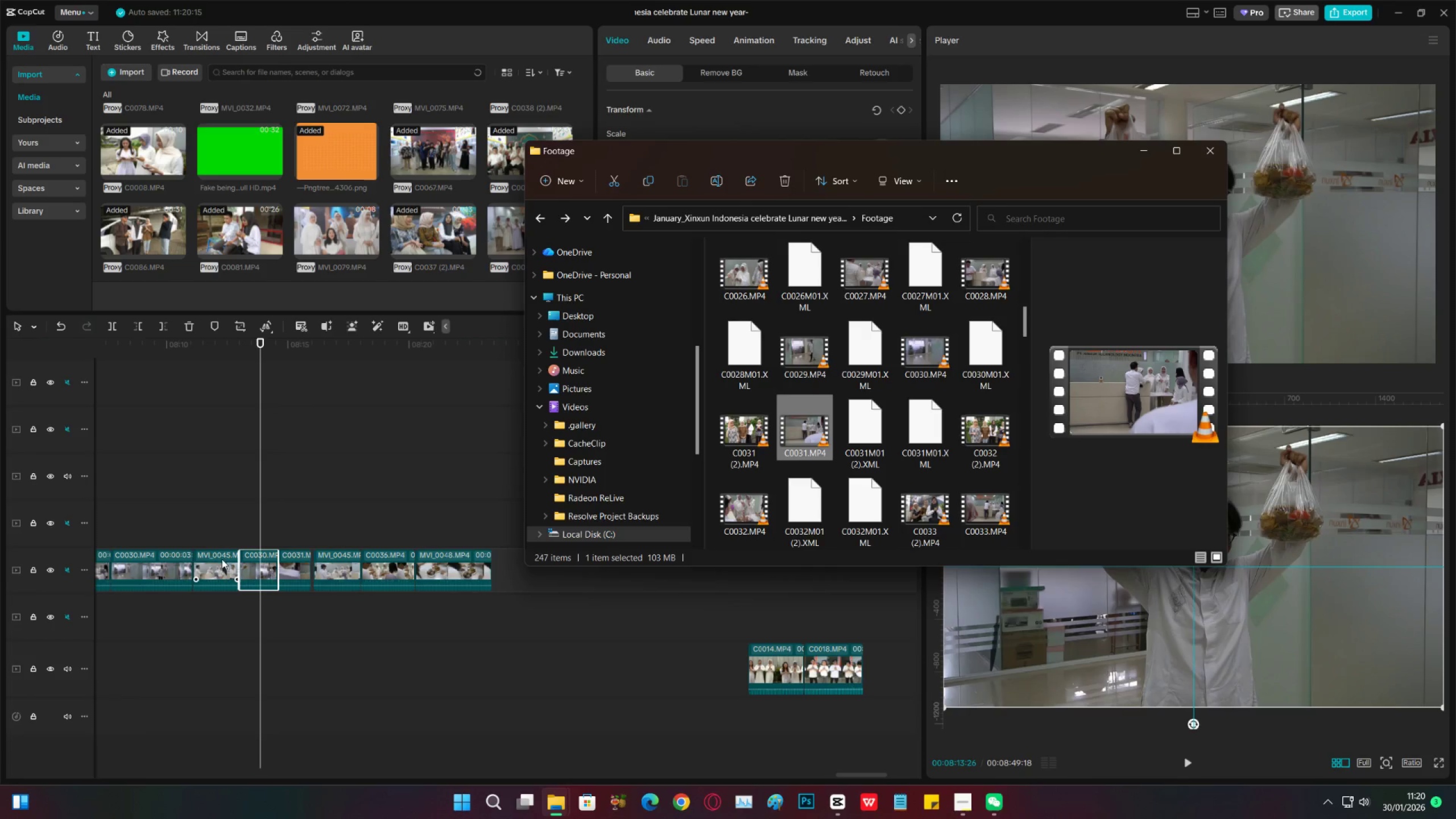 
left_click([263, 565])
 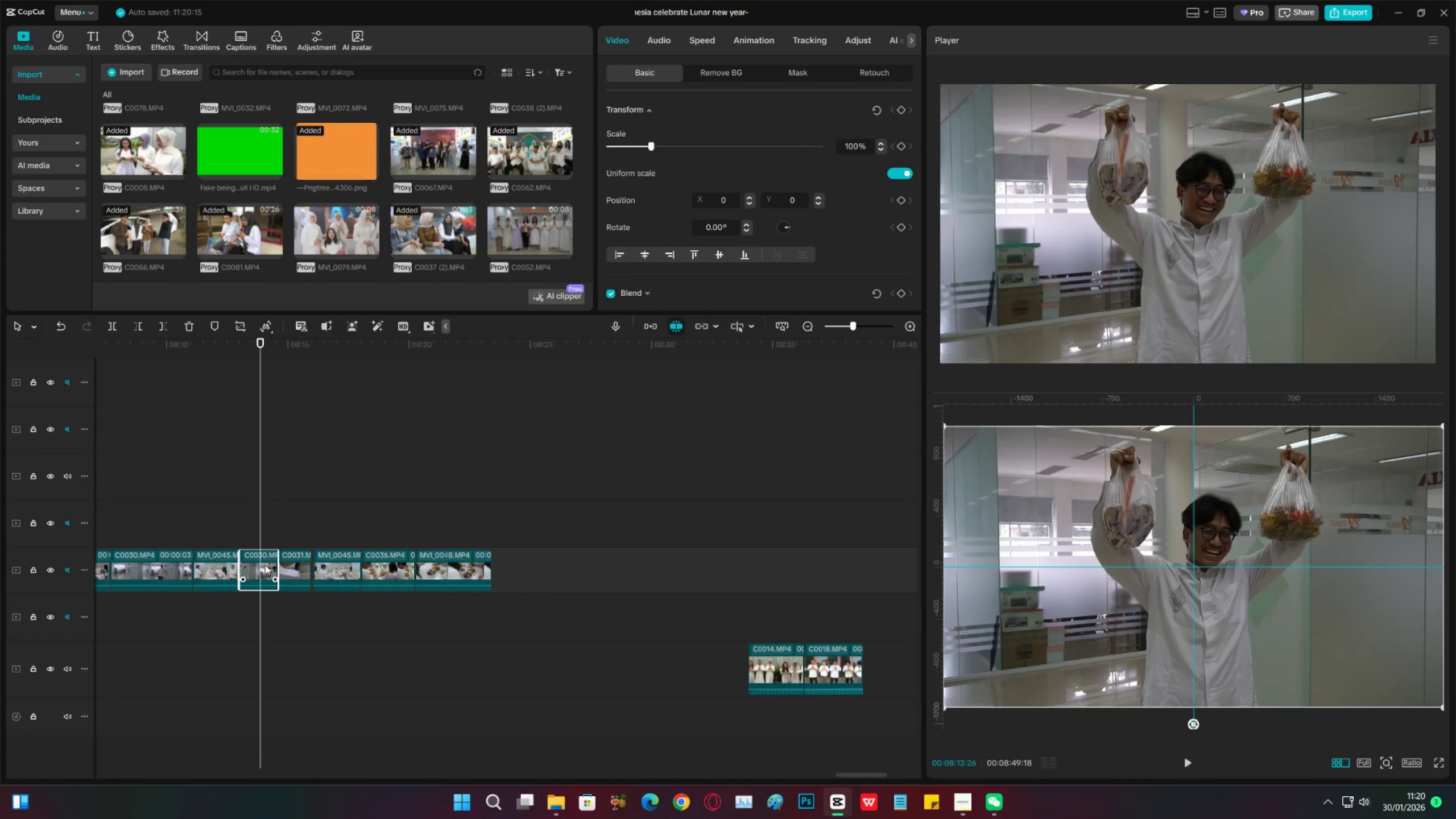 
key(X)
 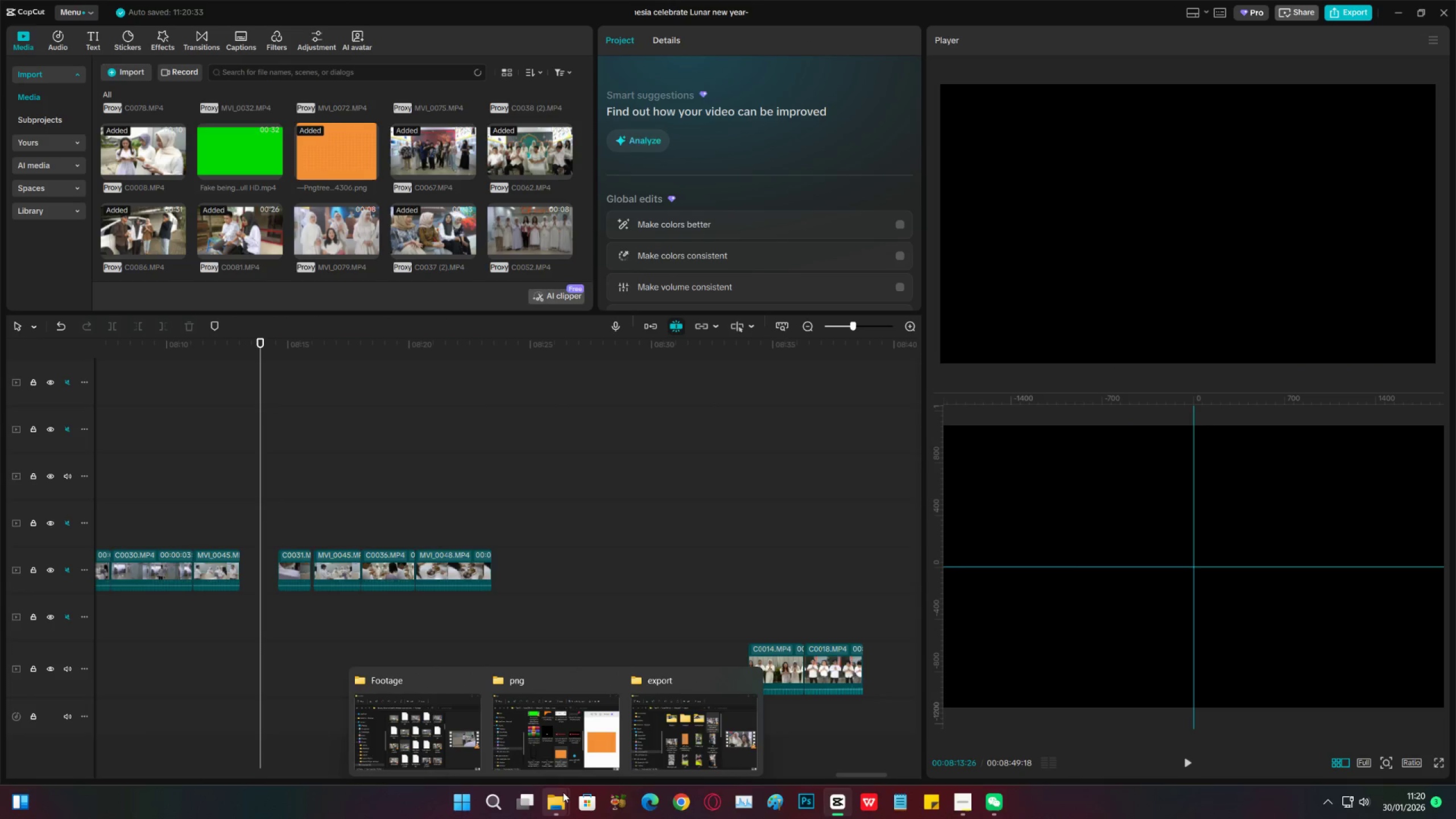 
left_click([563, 792])
 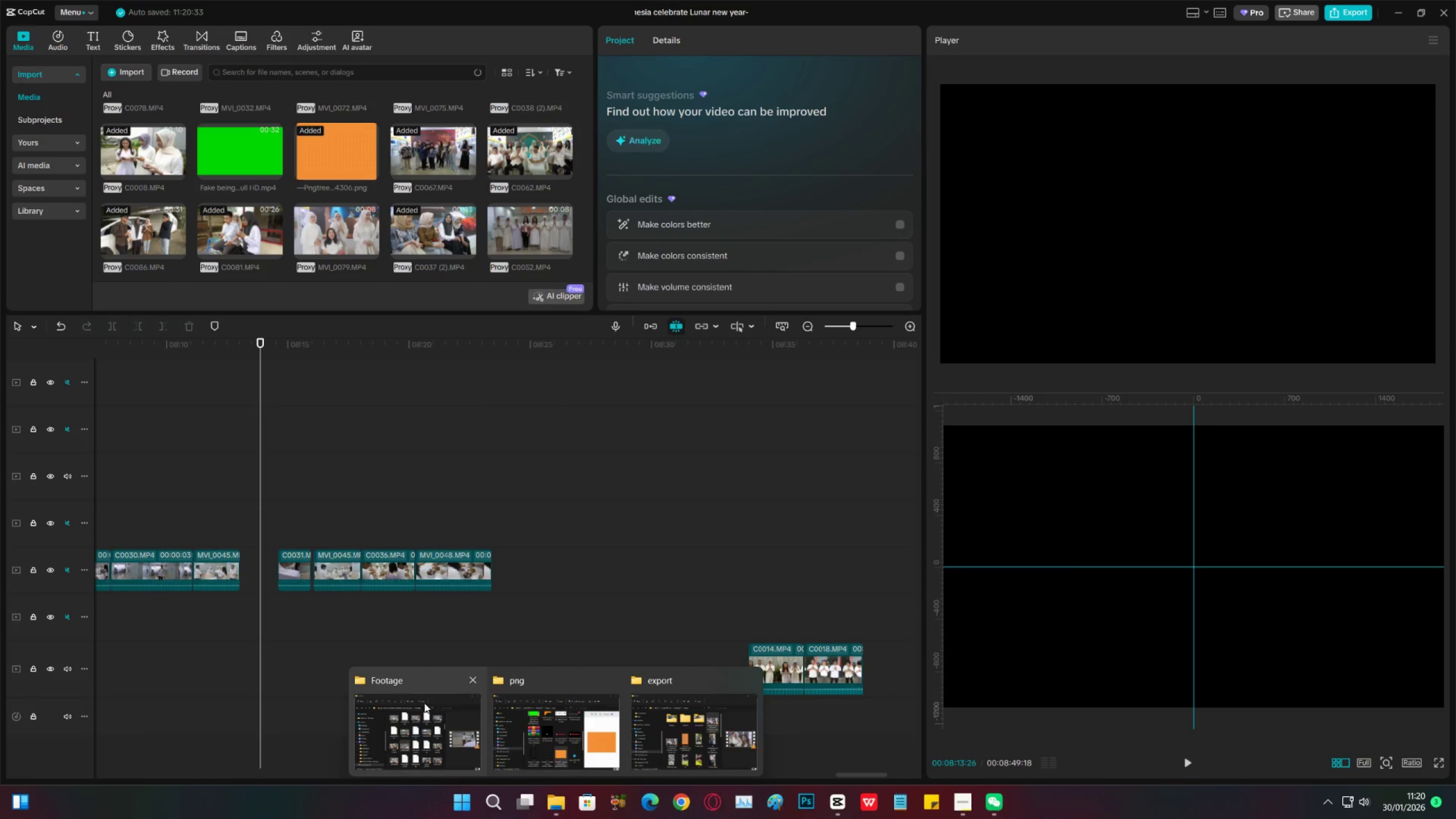 
left_click([424, 703])
 